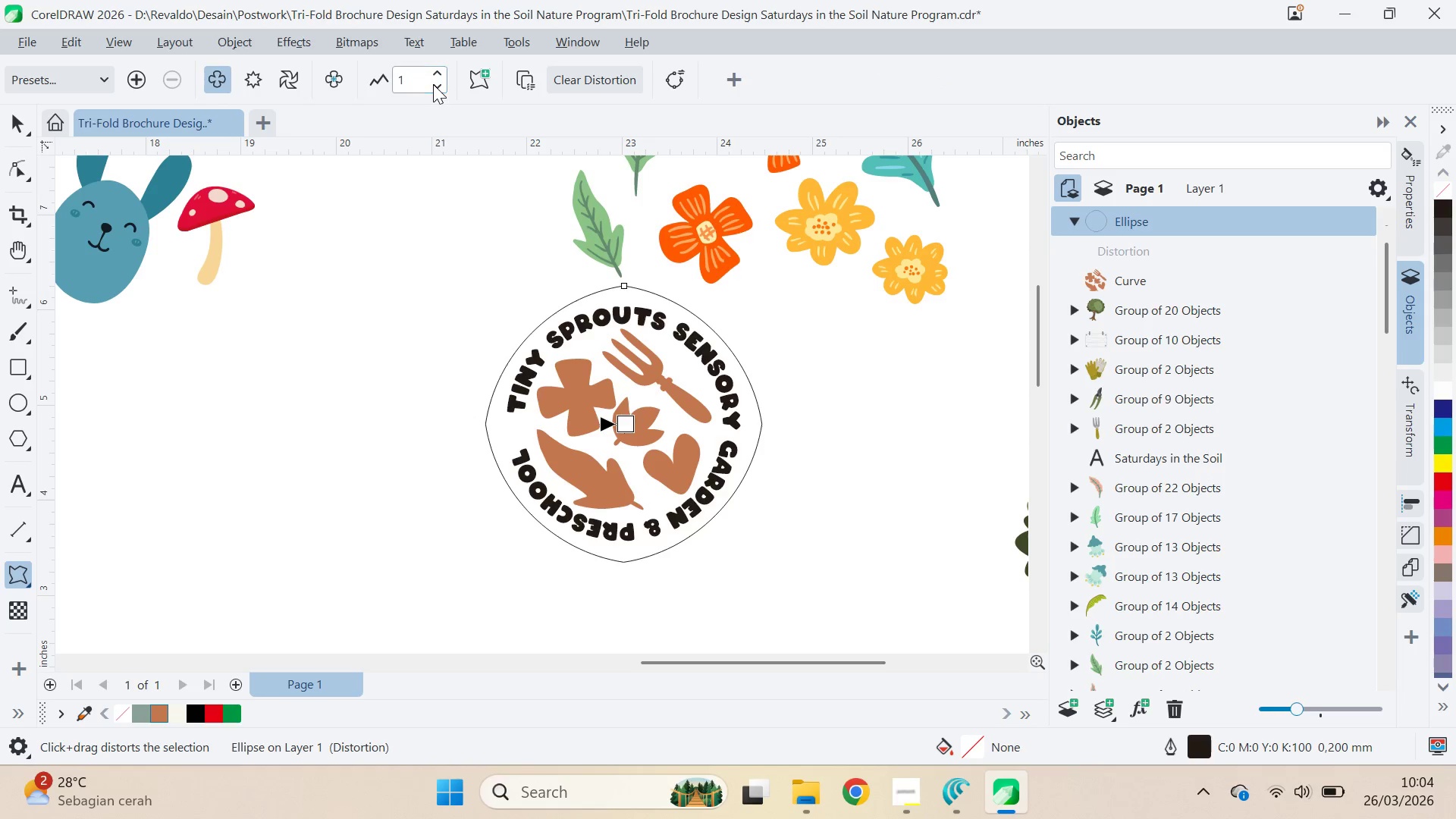 
triple_click([433, 84])
 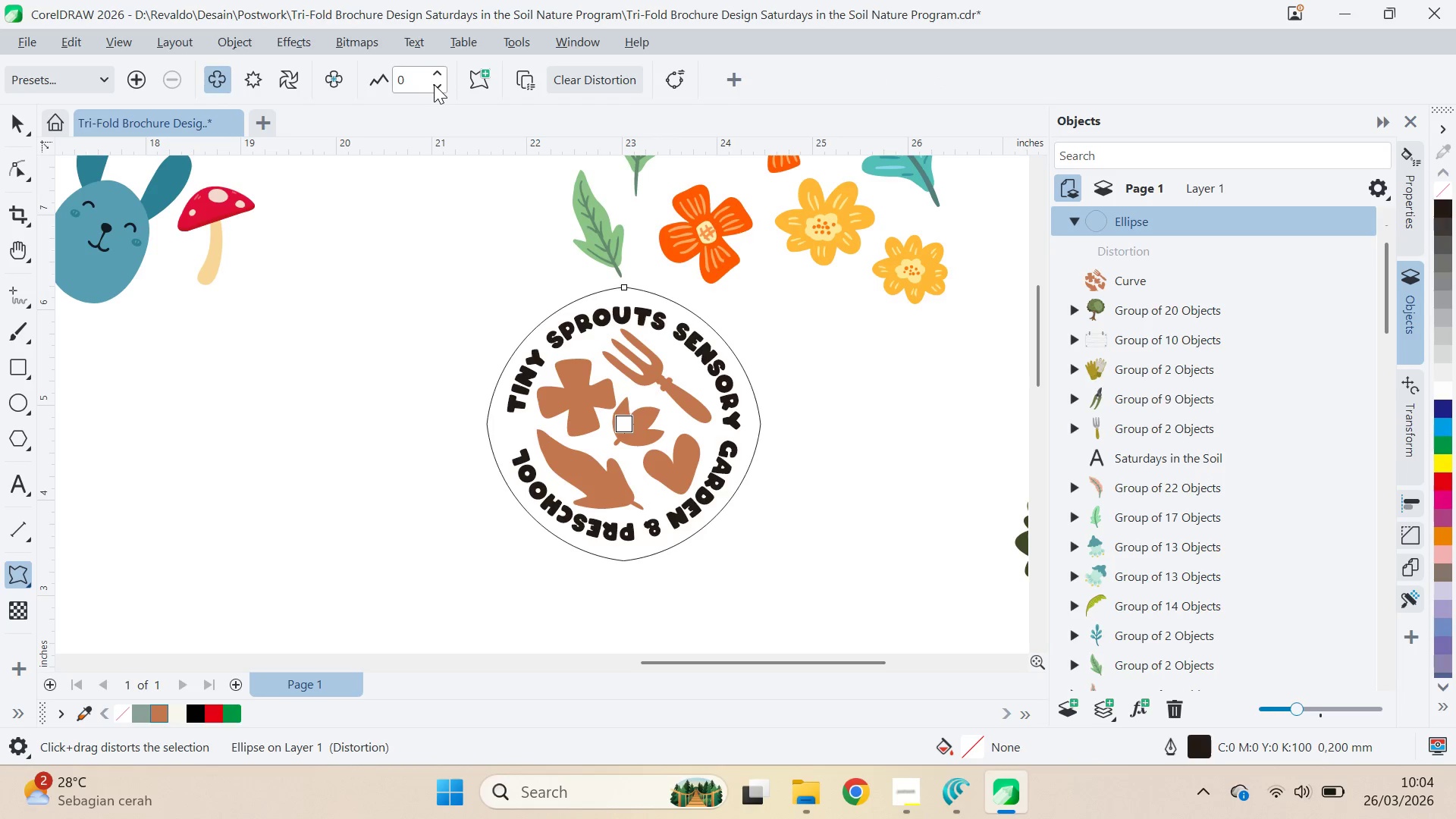 
left_click([434, 84])
 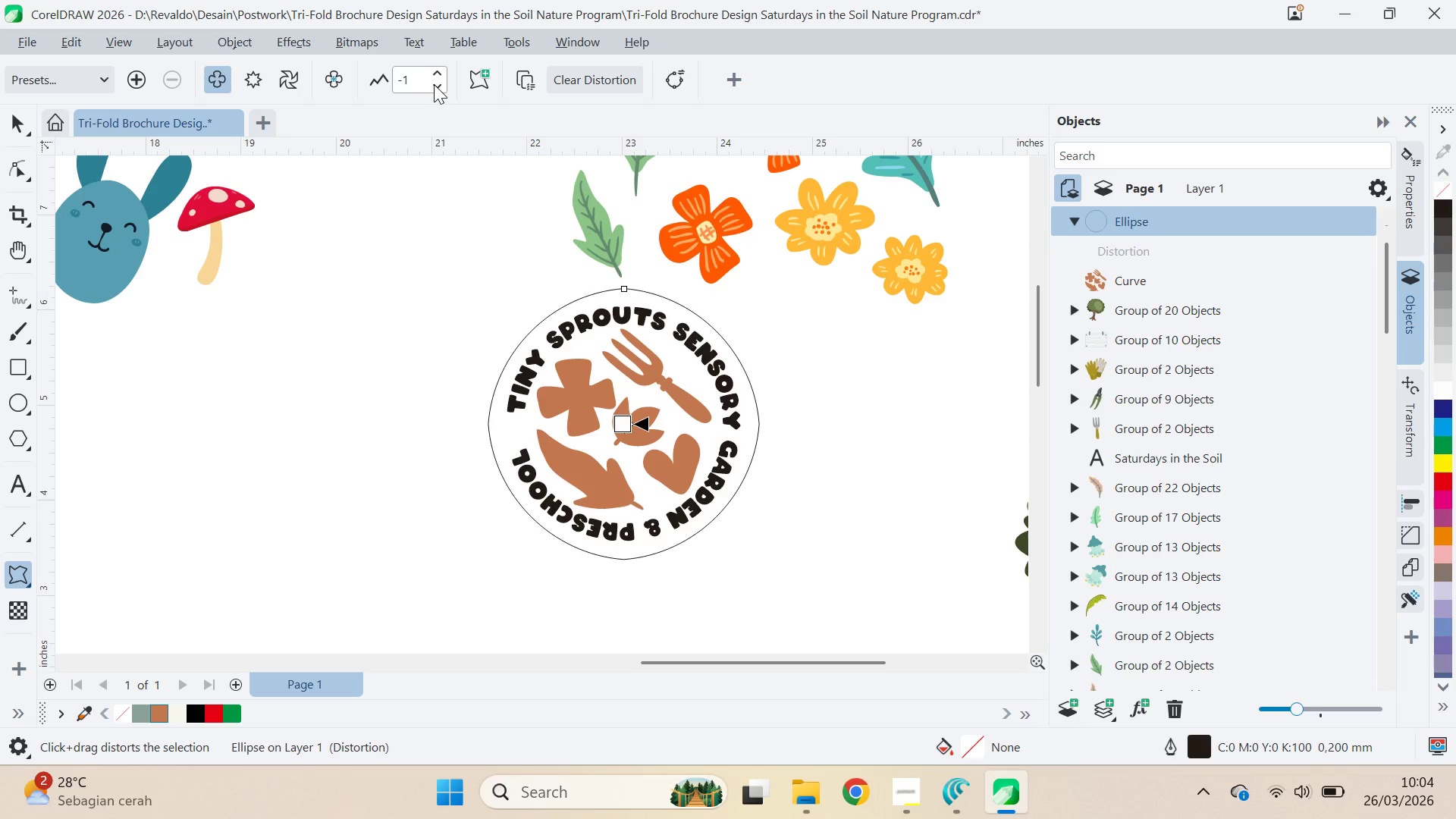 
left_click([434, 84])
 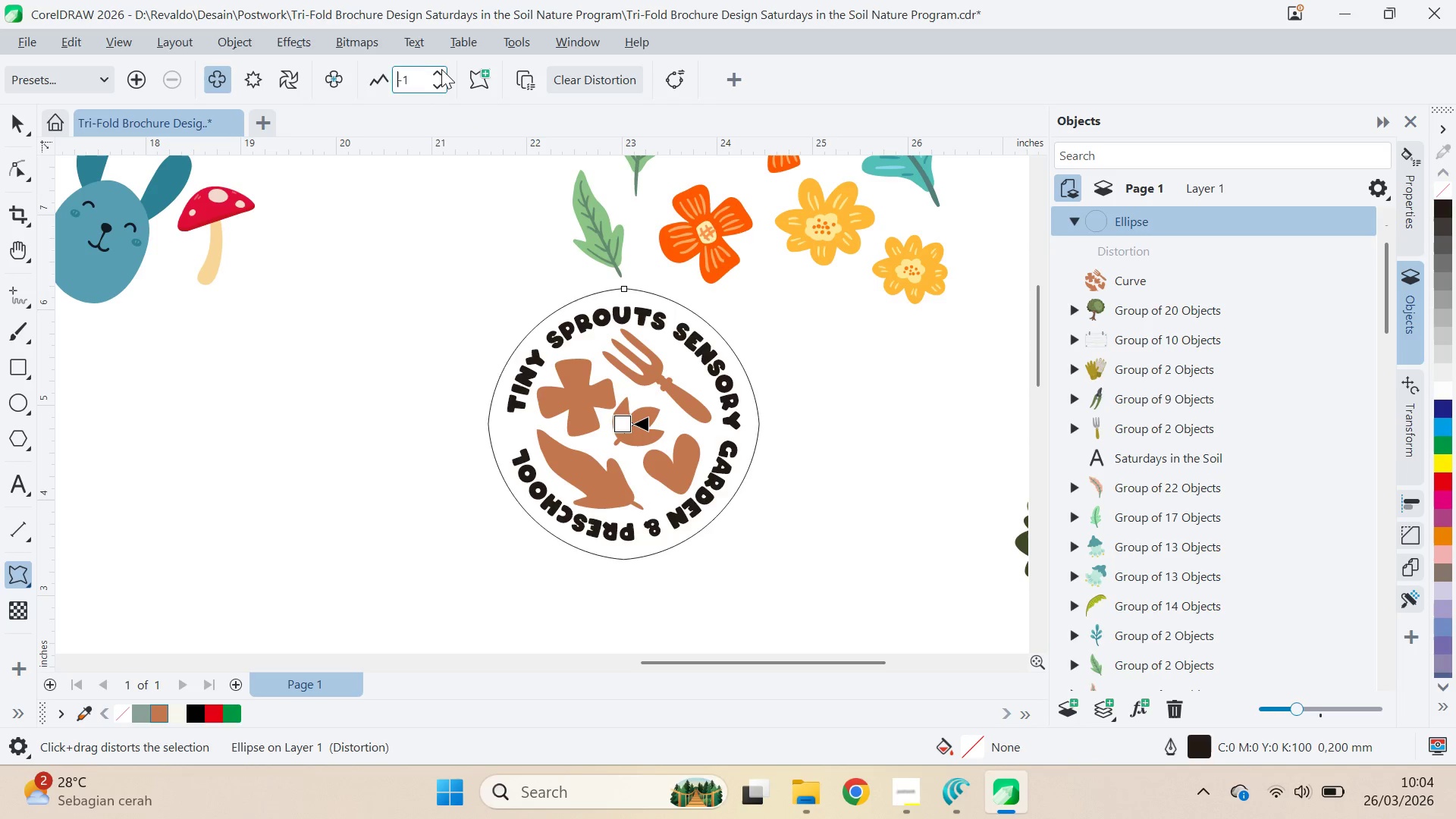 
double_click([441, 69])
 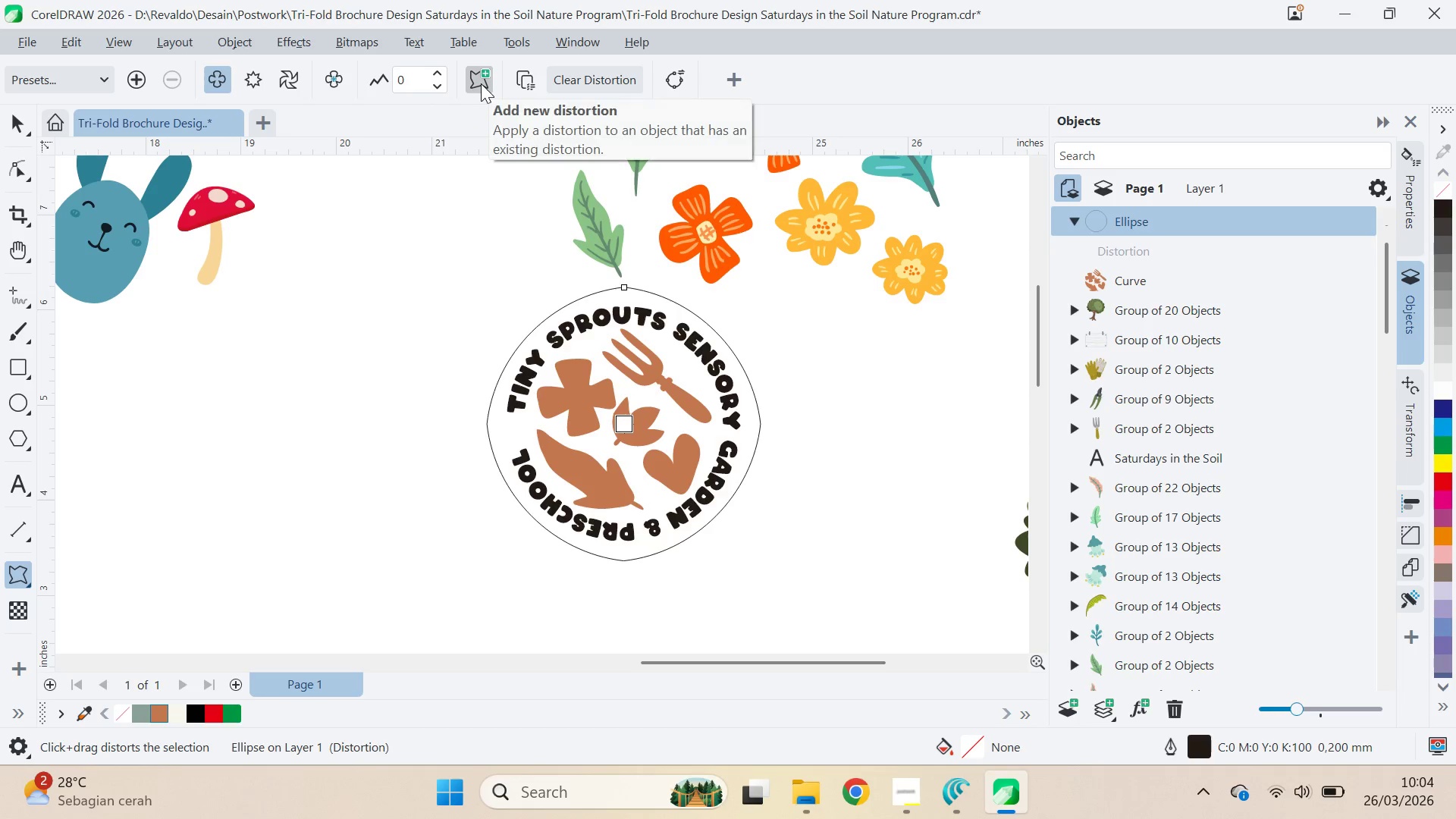 
key(Control+Z)
 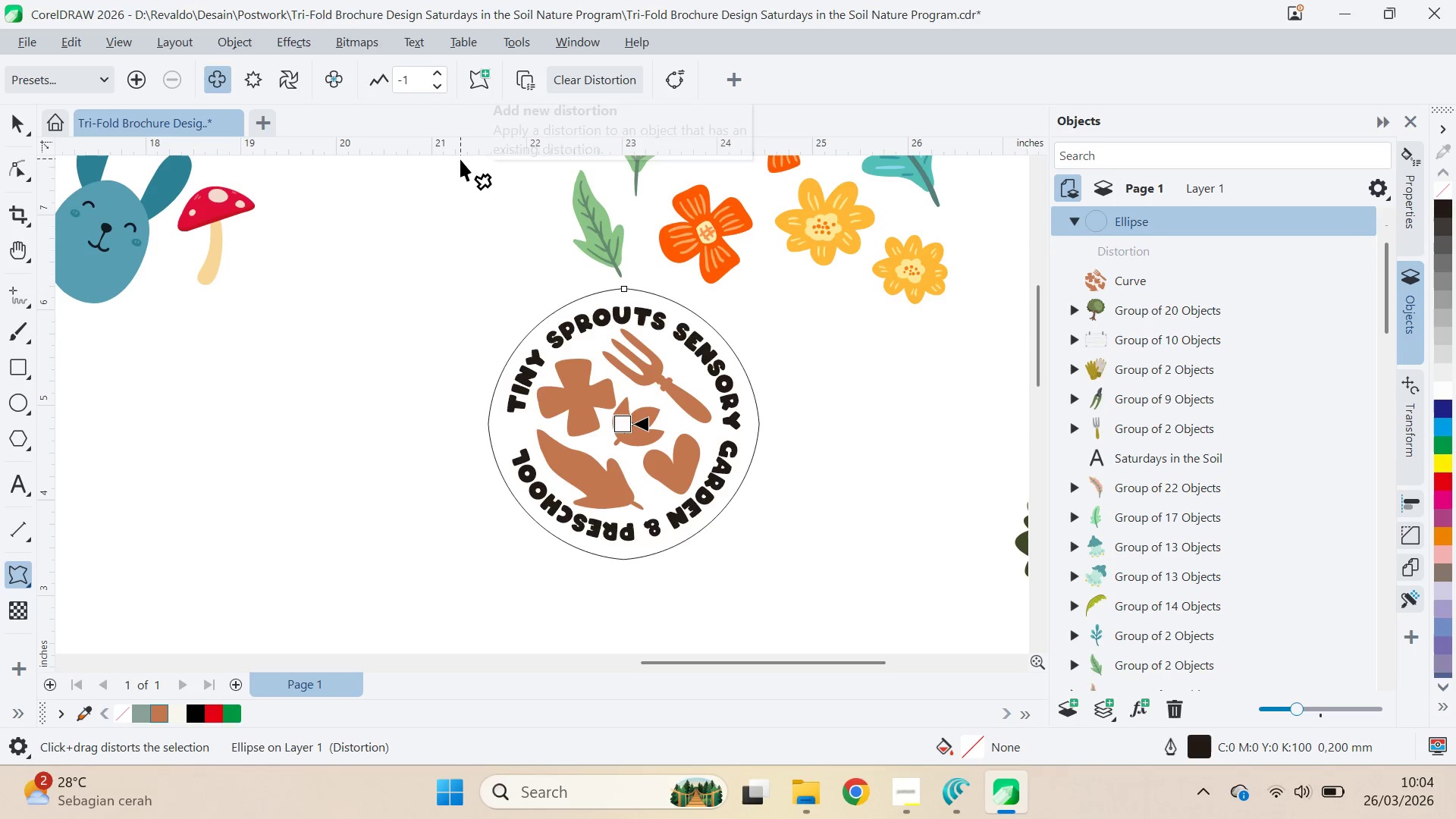 
key(Control+Z)
 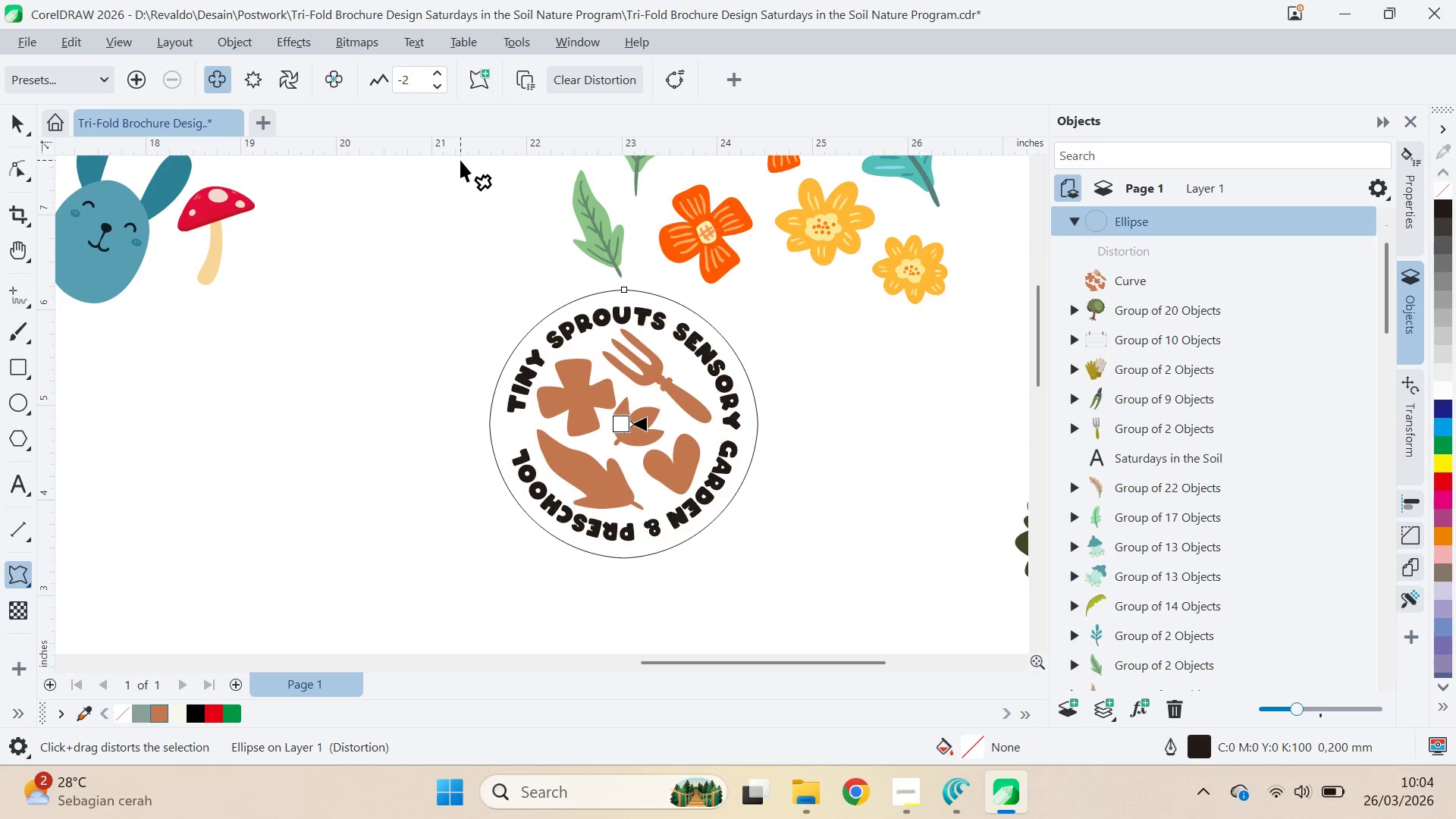 
key(Control+Z)
 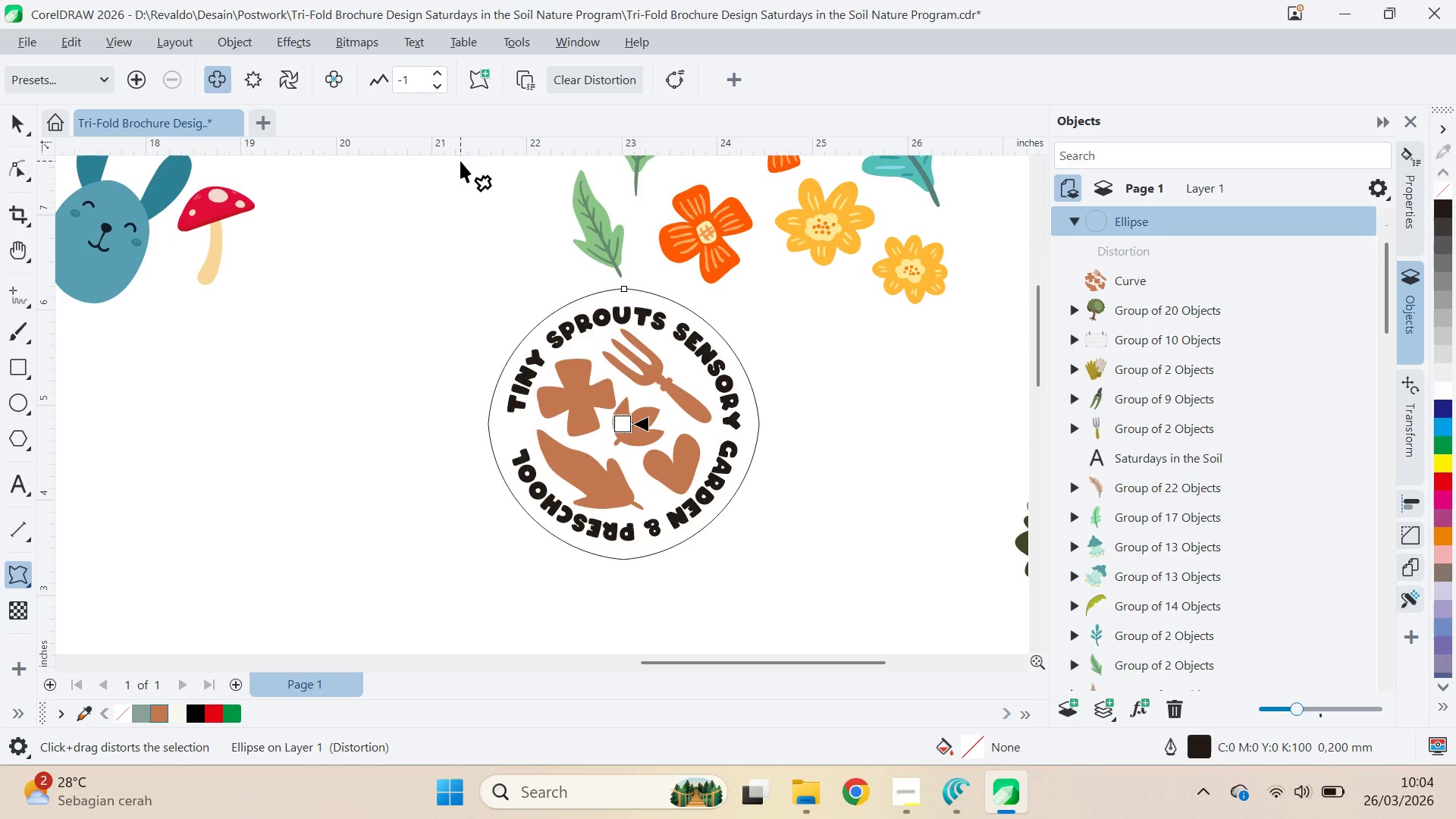 
key(Control+Z)
 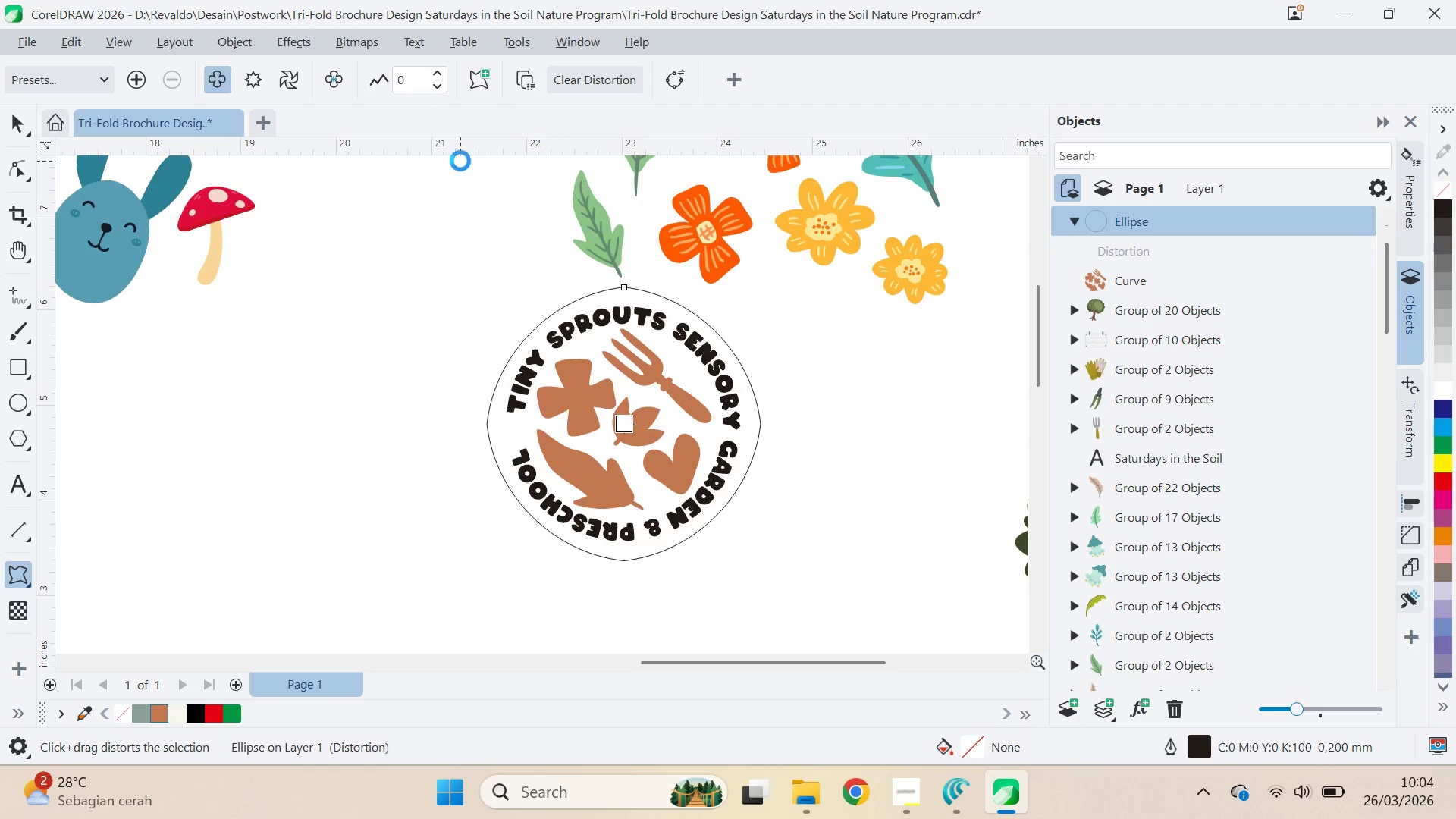 
key(Control+Z)
 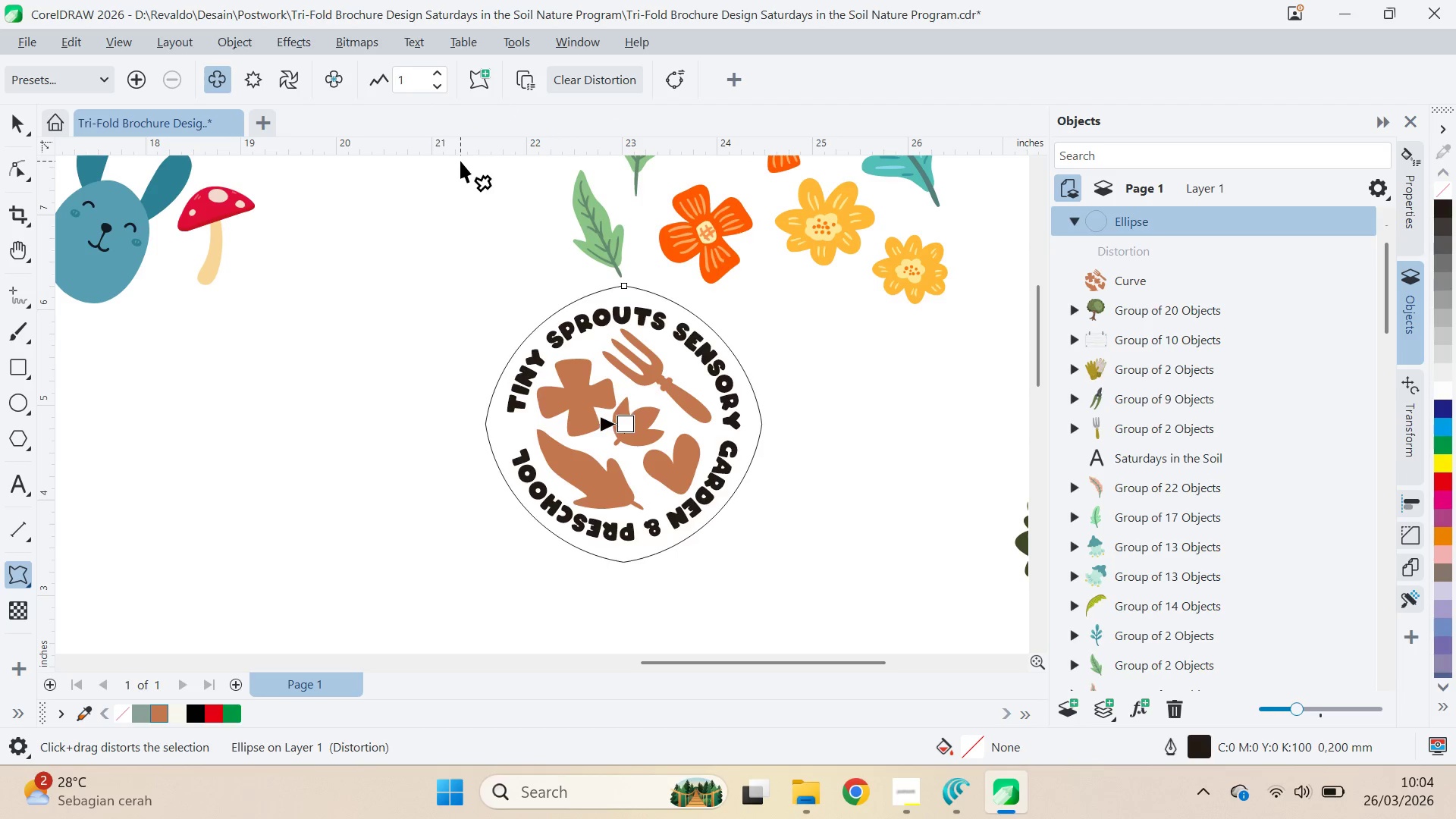 
key(Control+Z)
 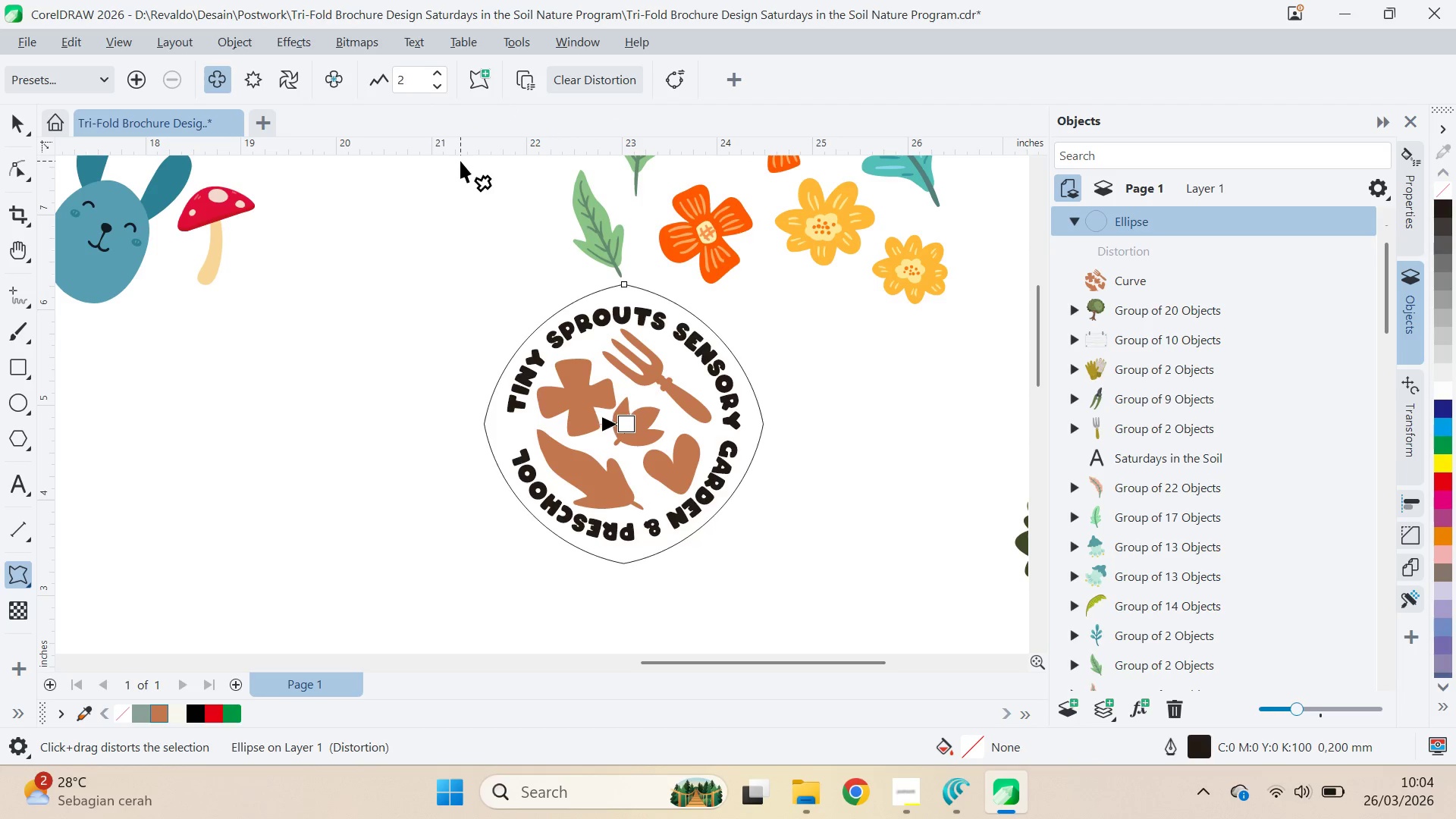 
key(Control+Z)
 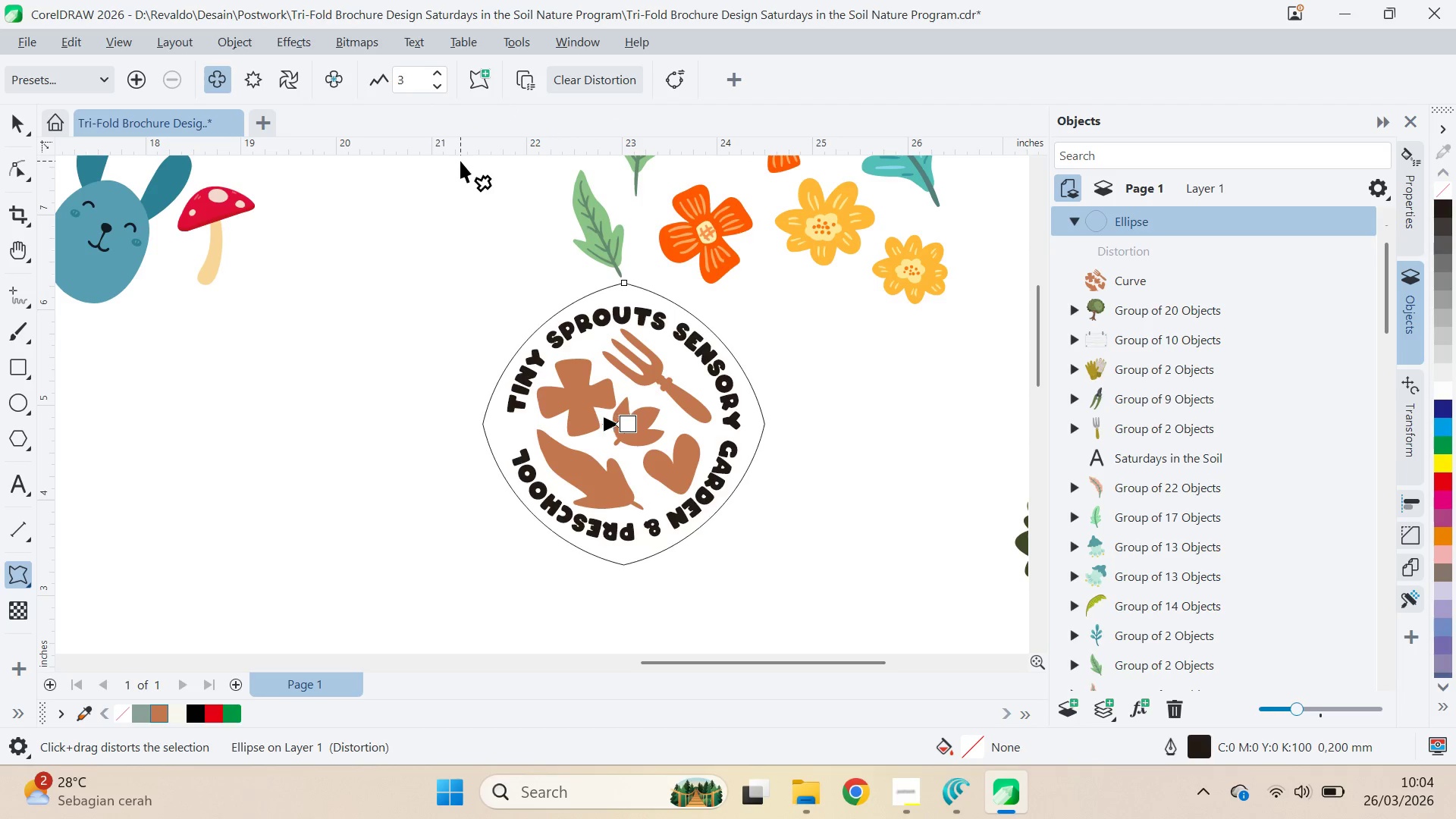 
key(Control+Z)
 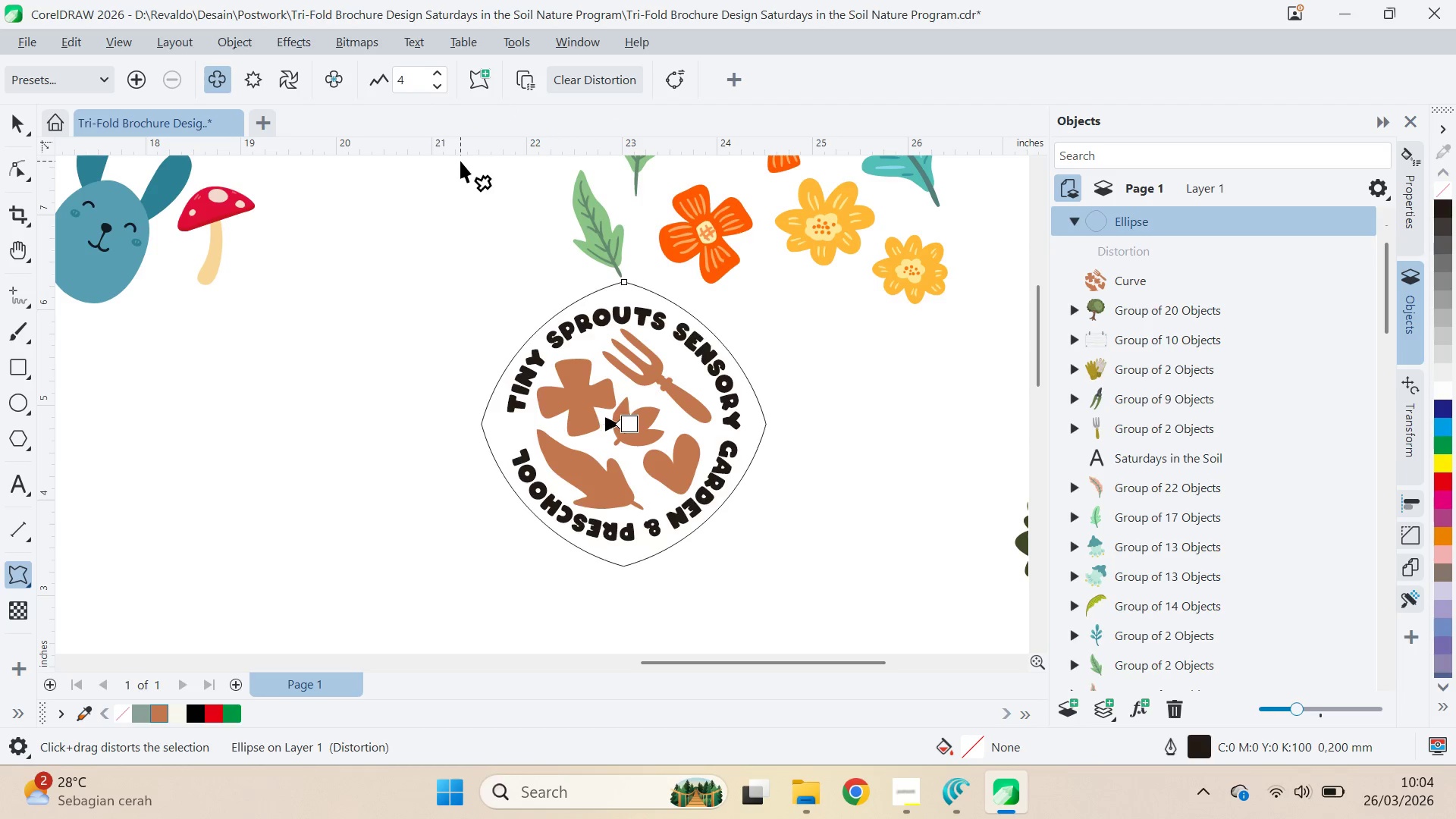 
key(Control+Z)
 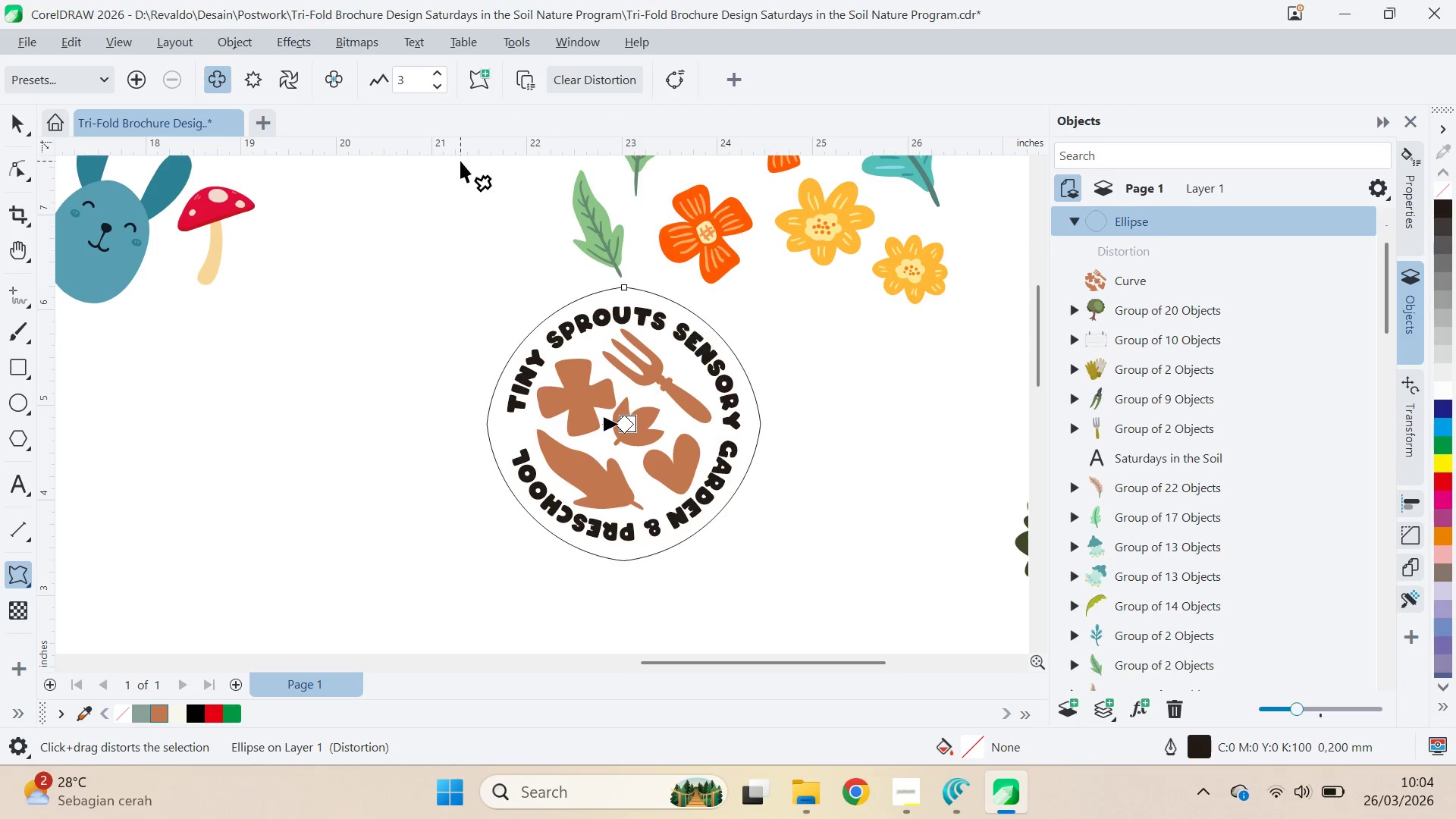 
key(Control+Z)
 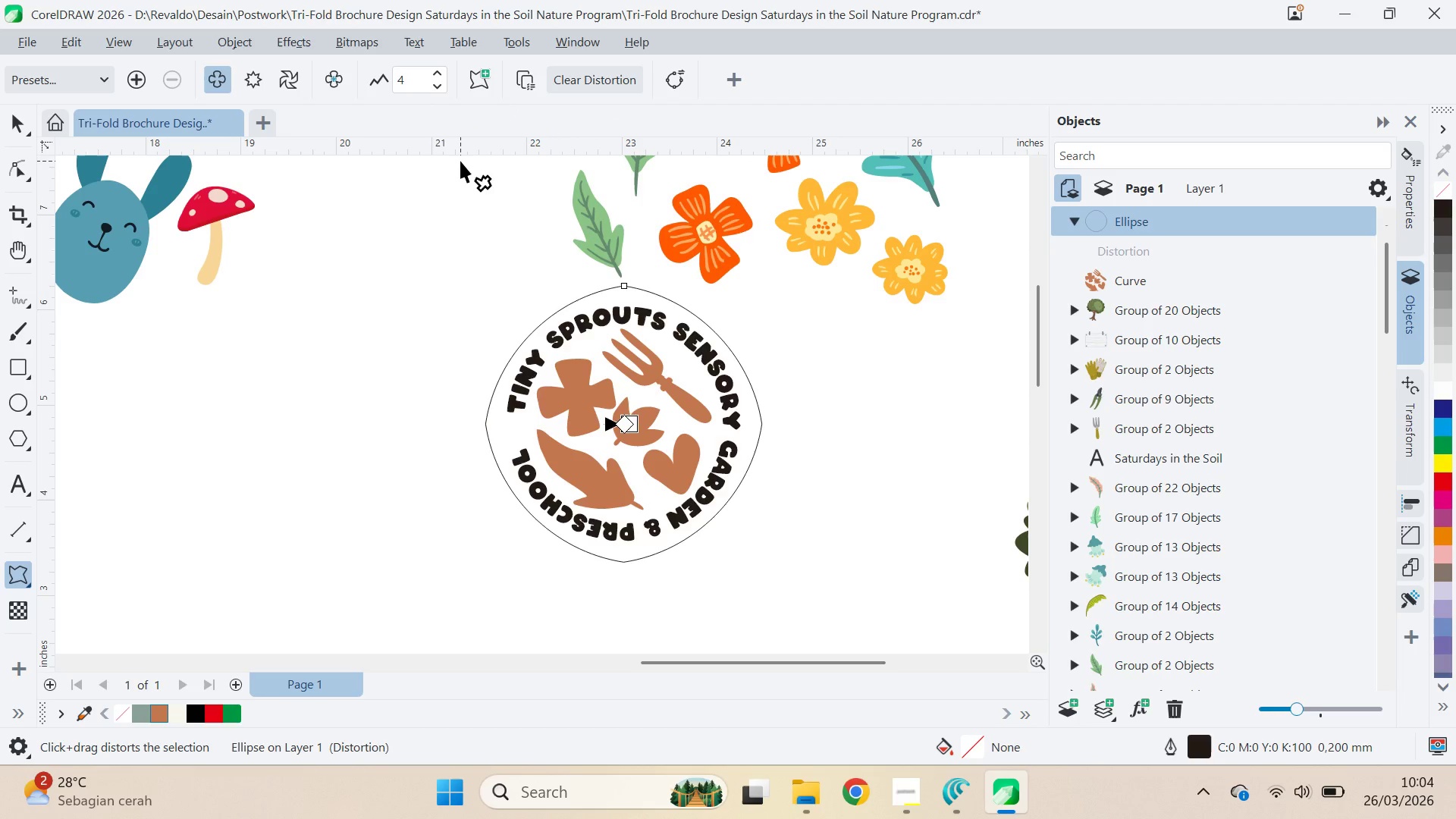 
key(Control+Z)
 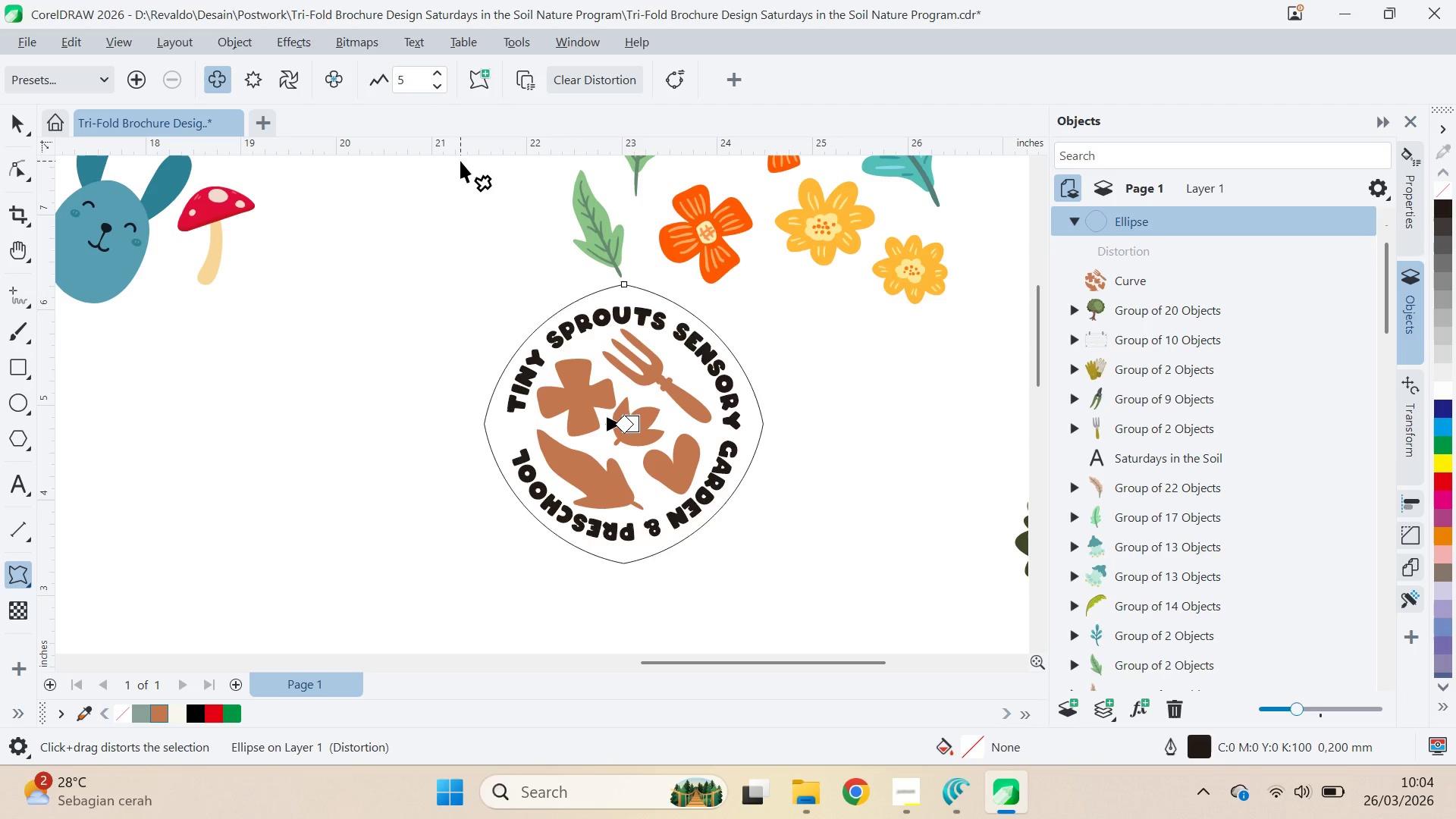 
key(Control+Z)
 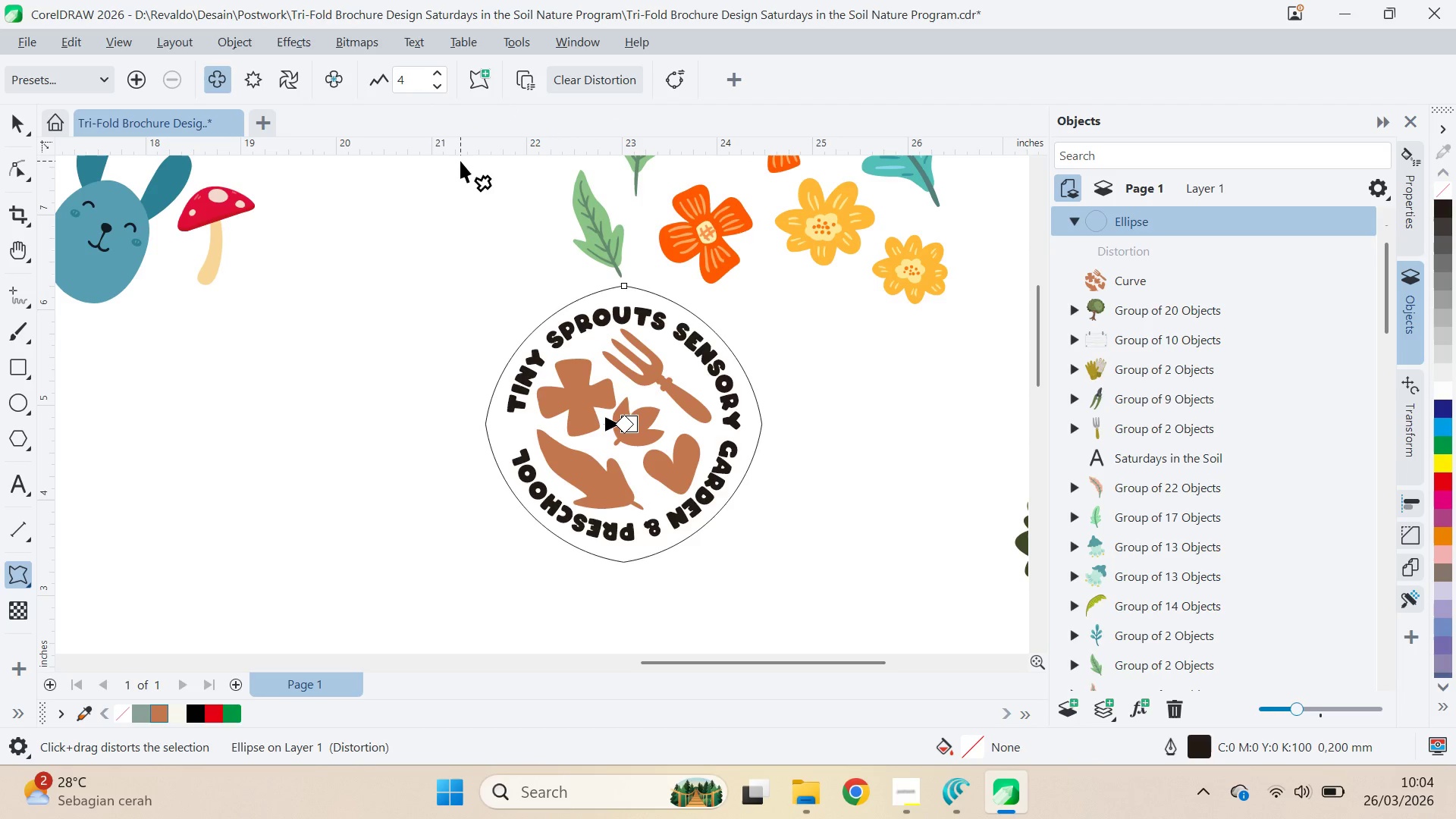 
key(Control+Z)
 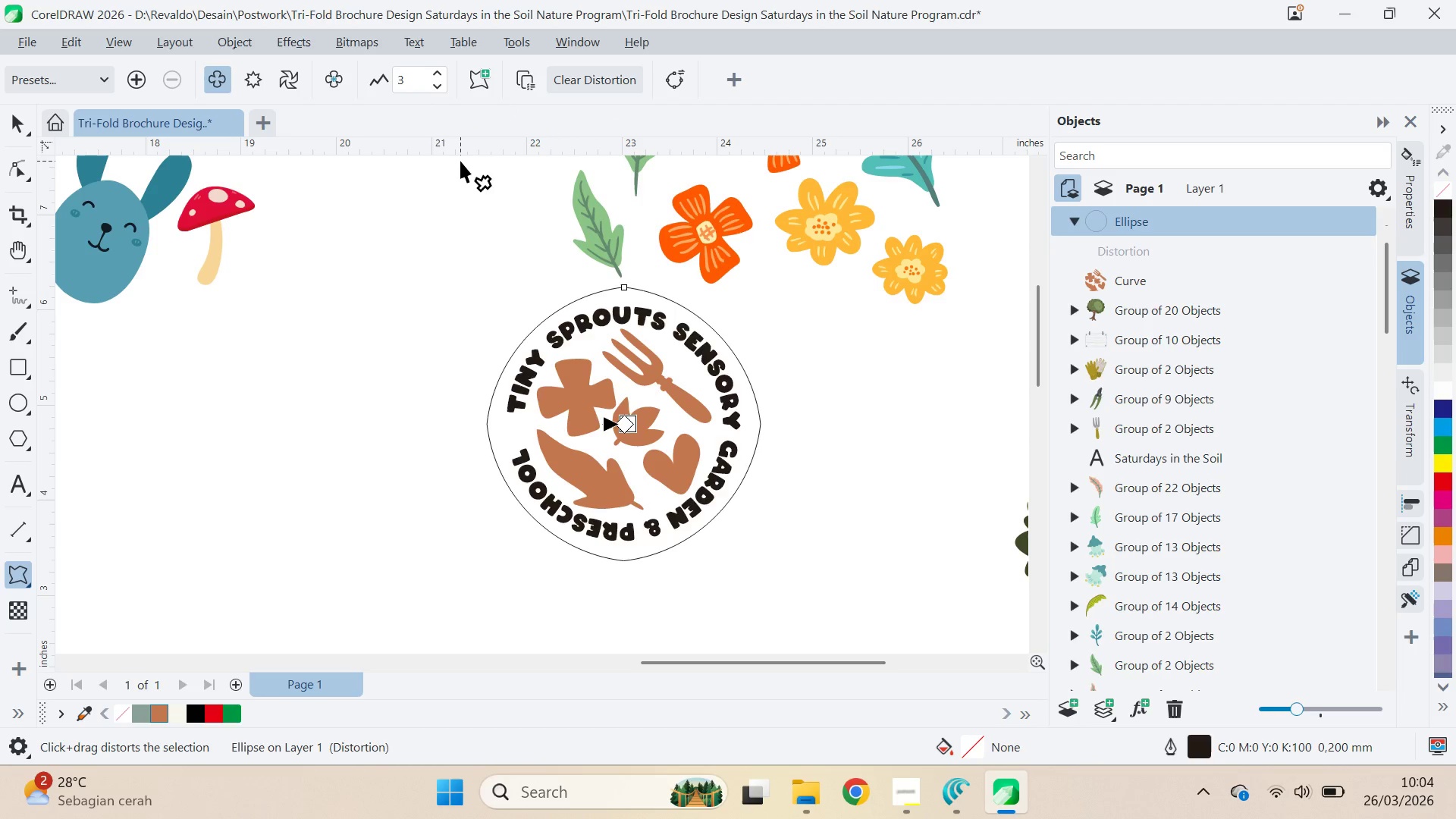 
key(Control+Z)
 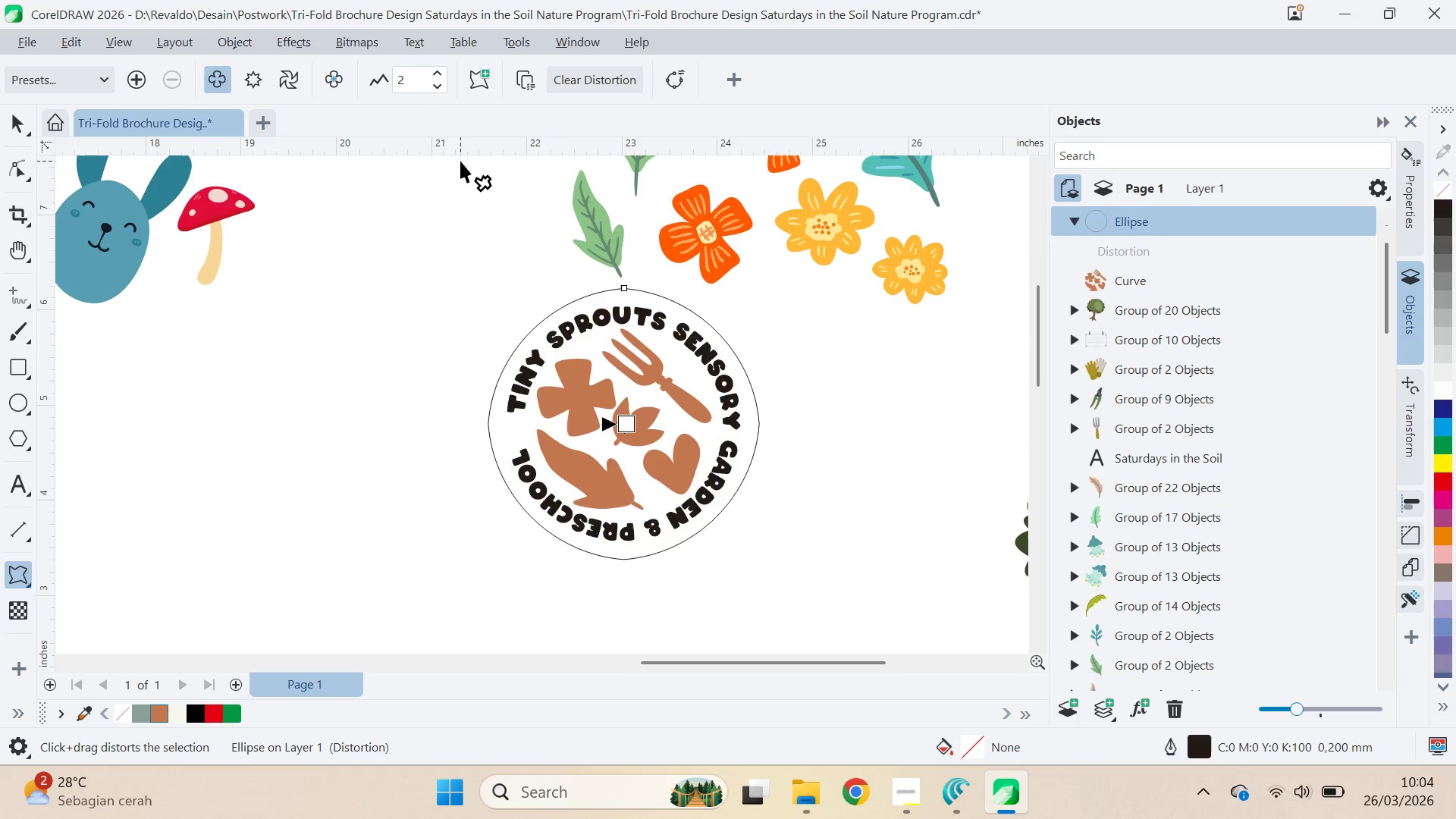 
key(Control+Z)
 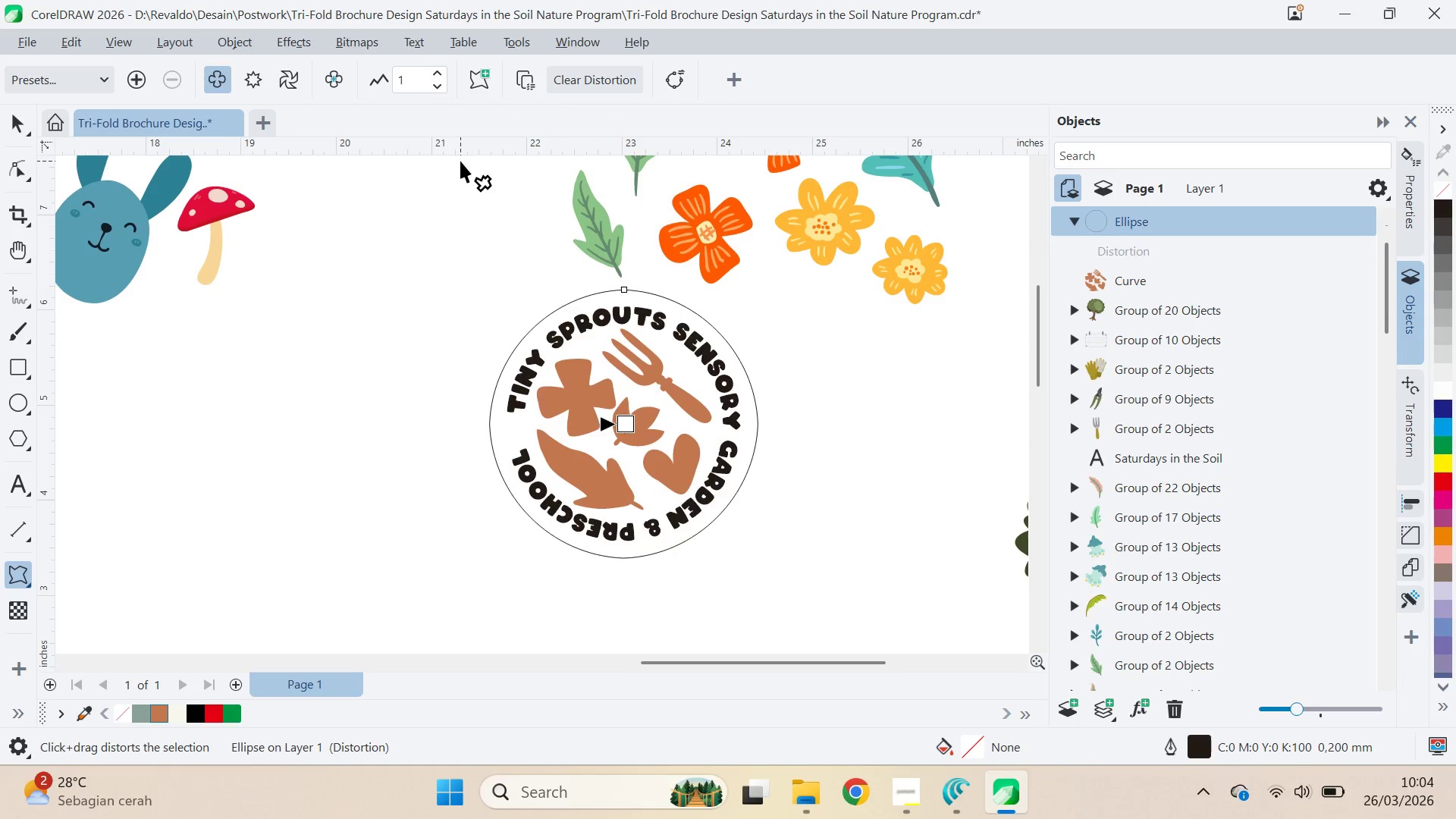 
key(Control+Z)
 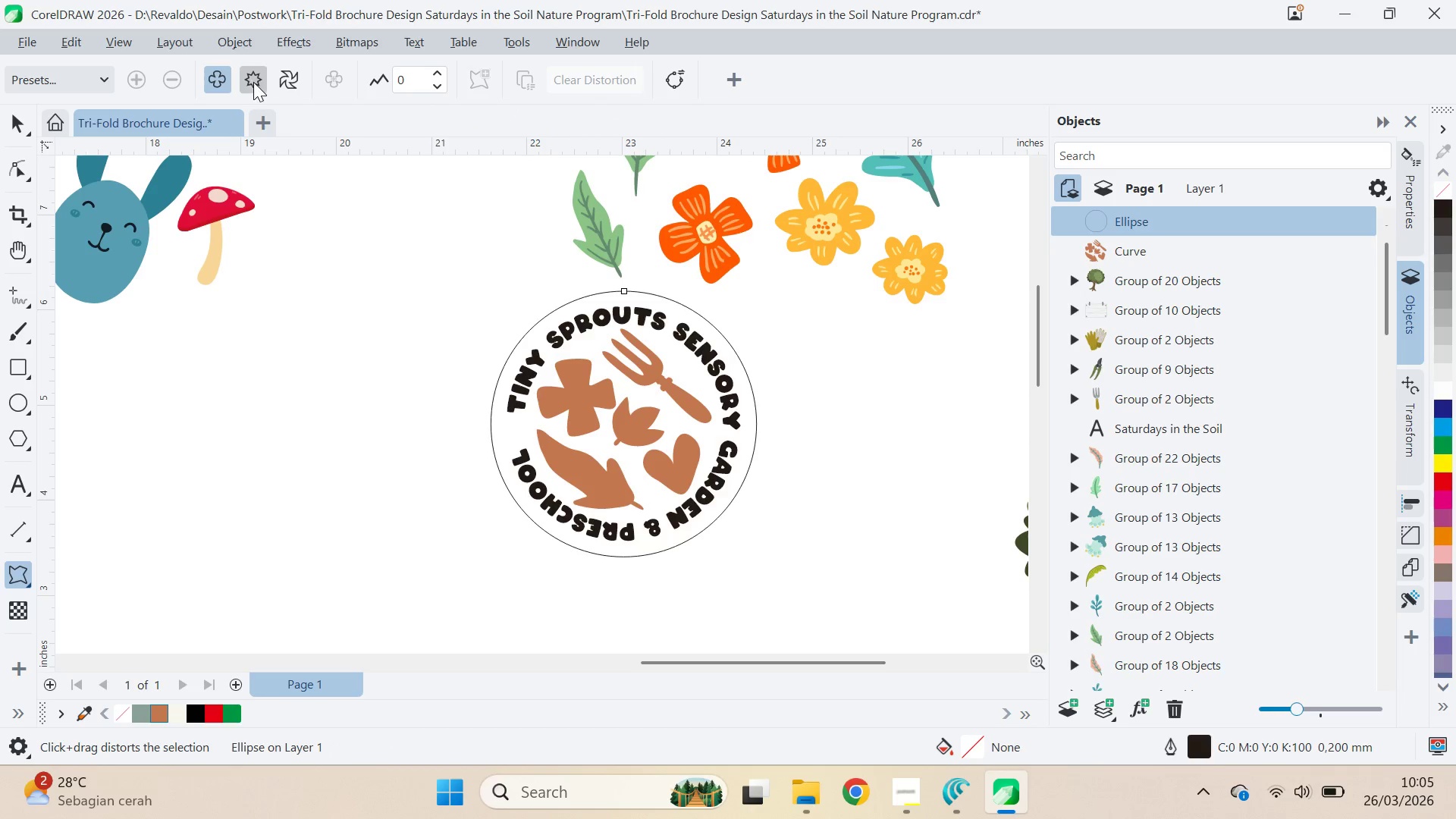 
double_click([293, 76])
 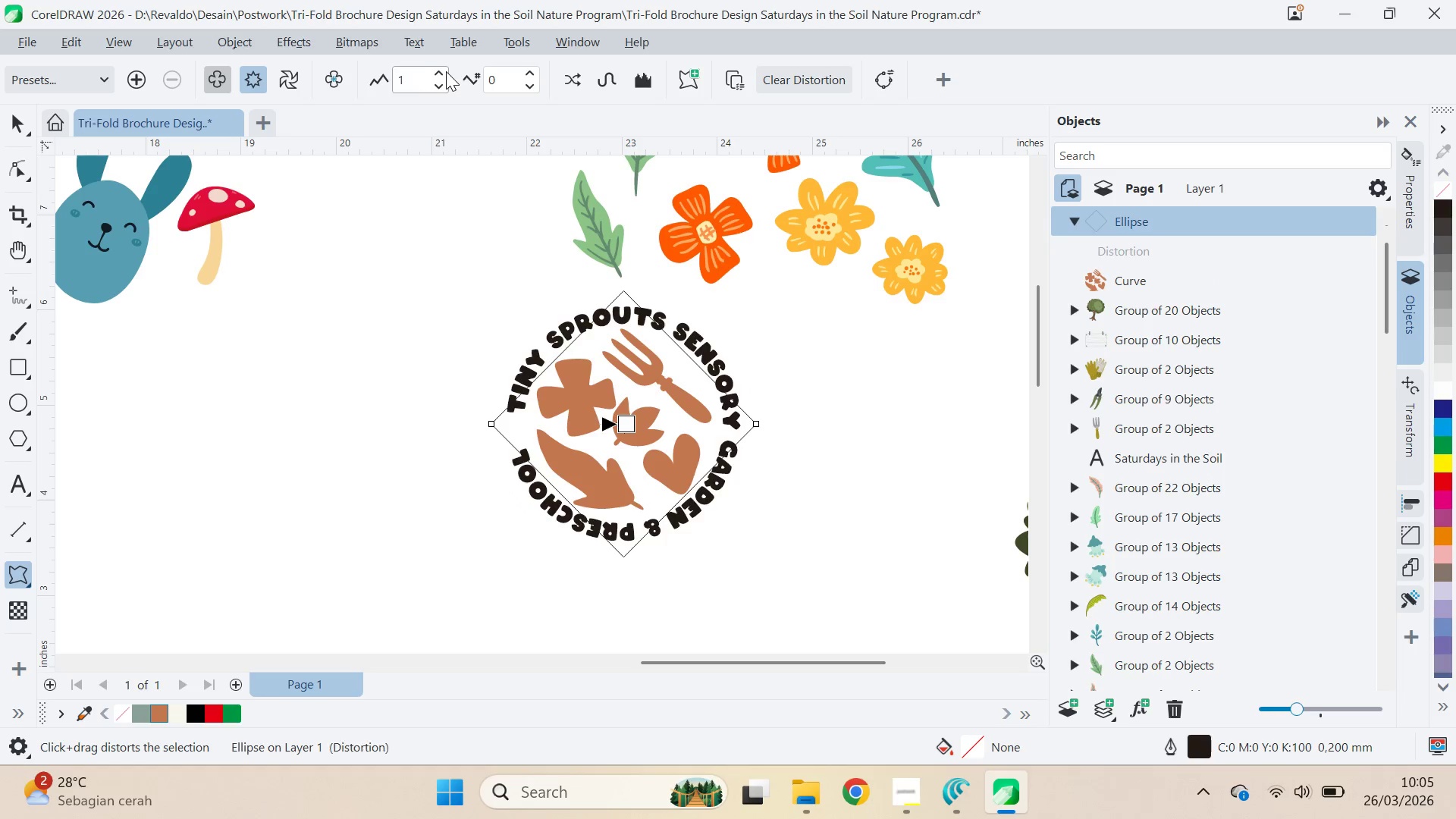 
left_click([446, 71])
 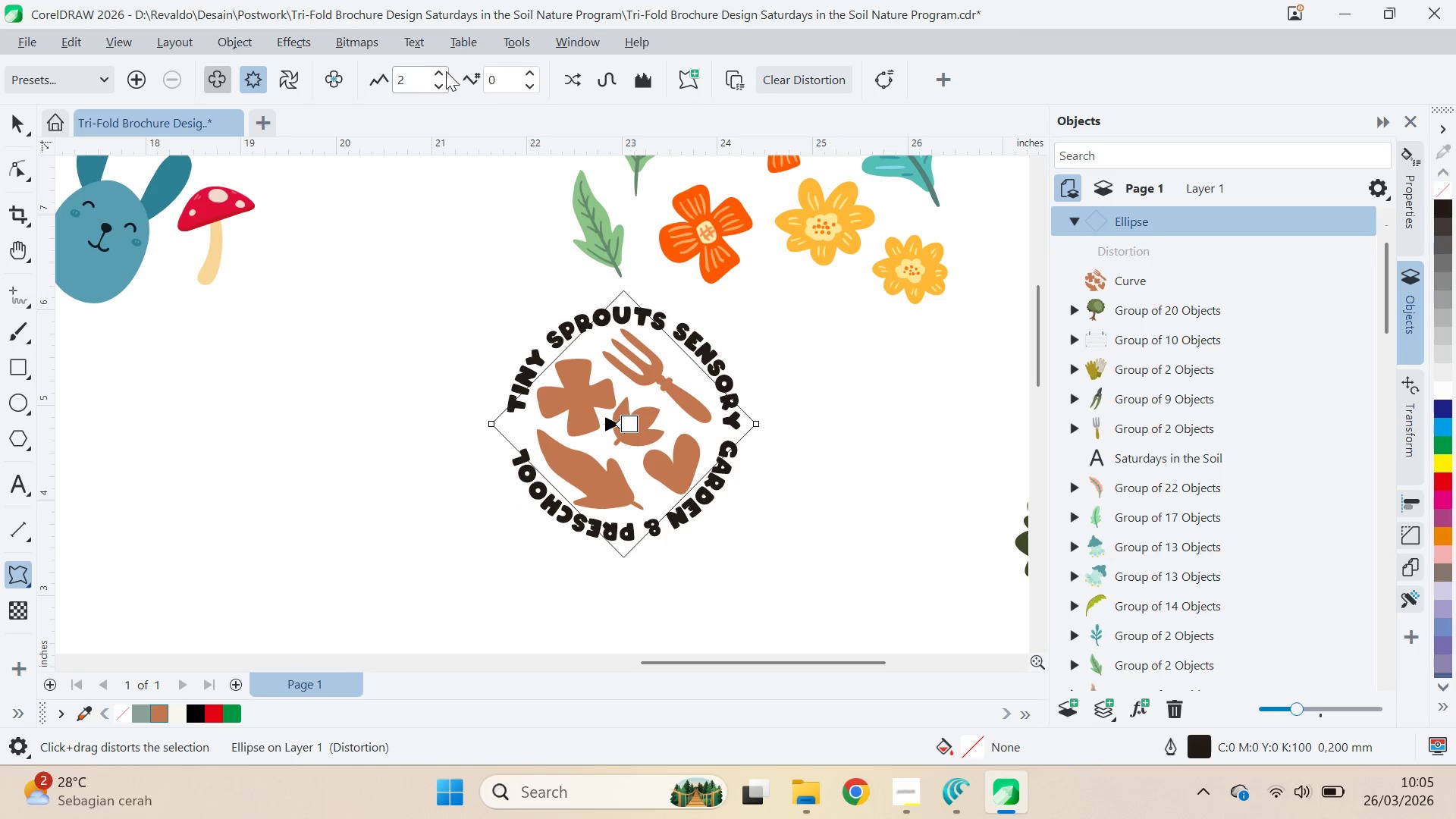 
left_click([446, 71])
 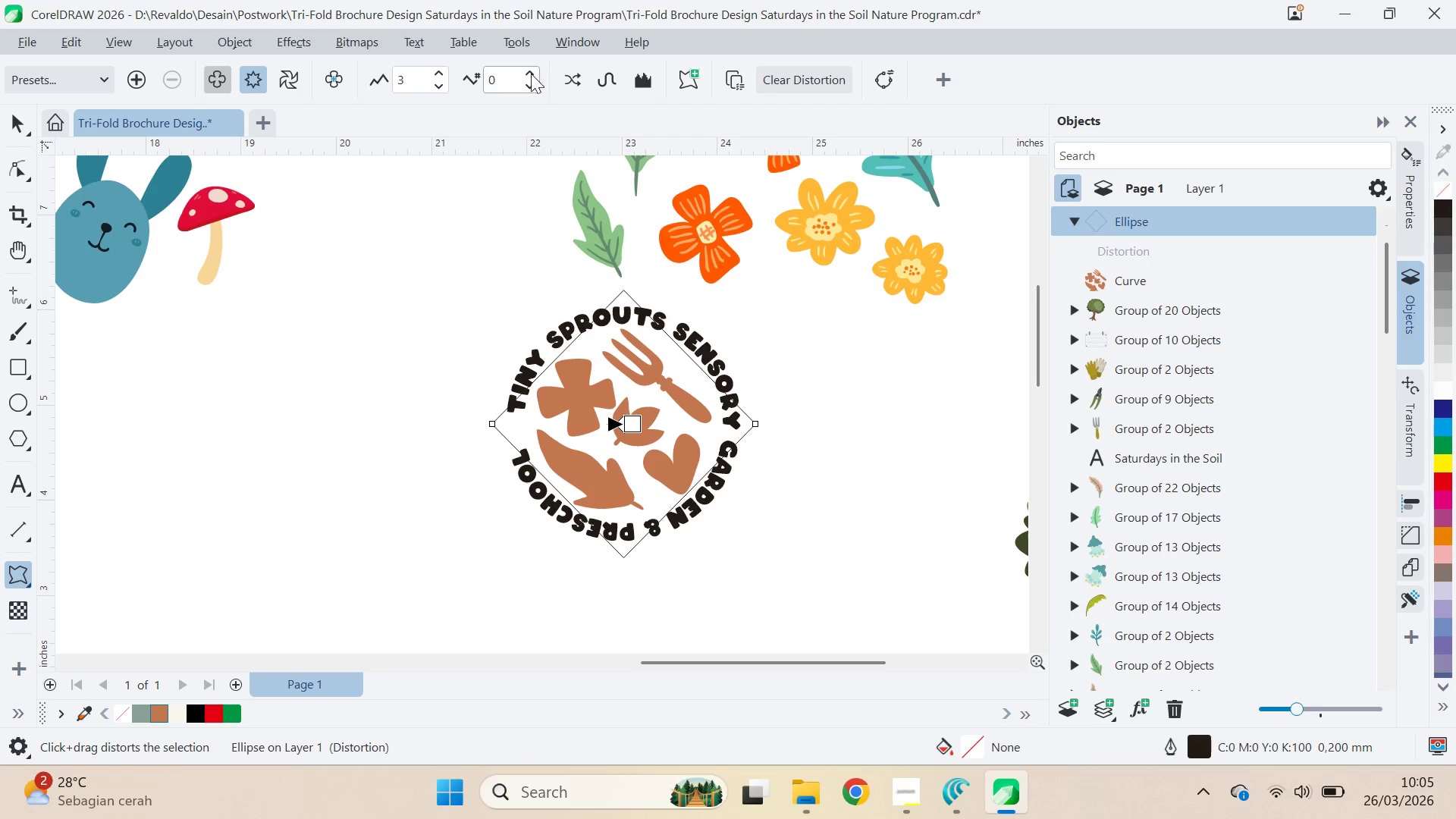 
left_click([520, 76])
 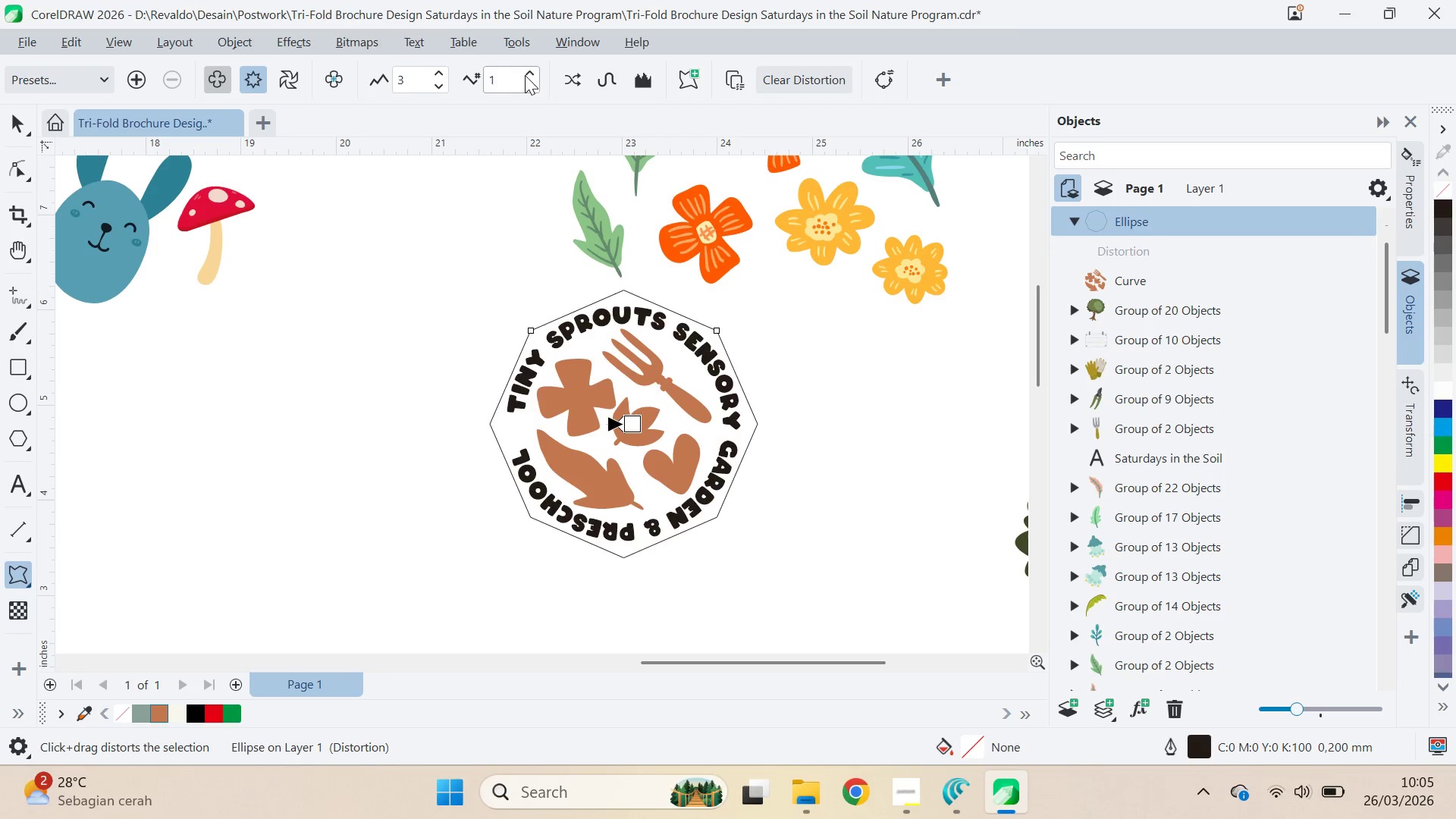 
double_click([525, 75])
 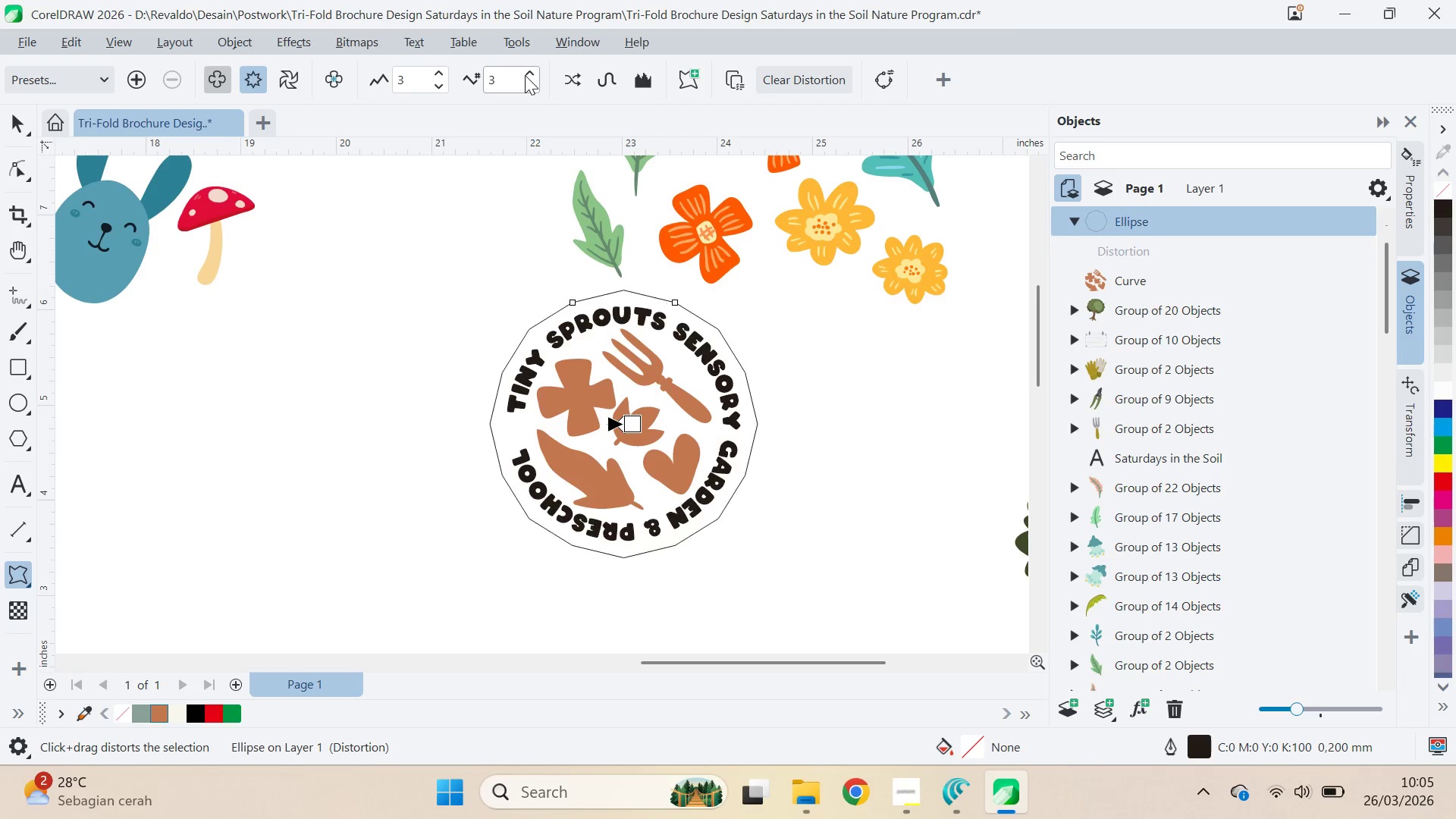 
triple_click([525, 75])
 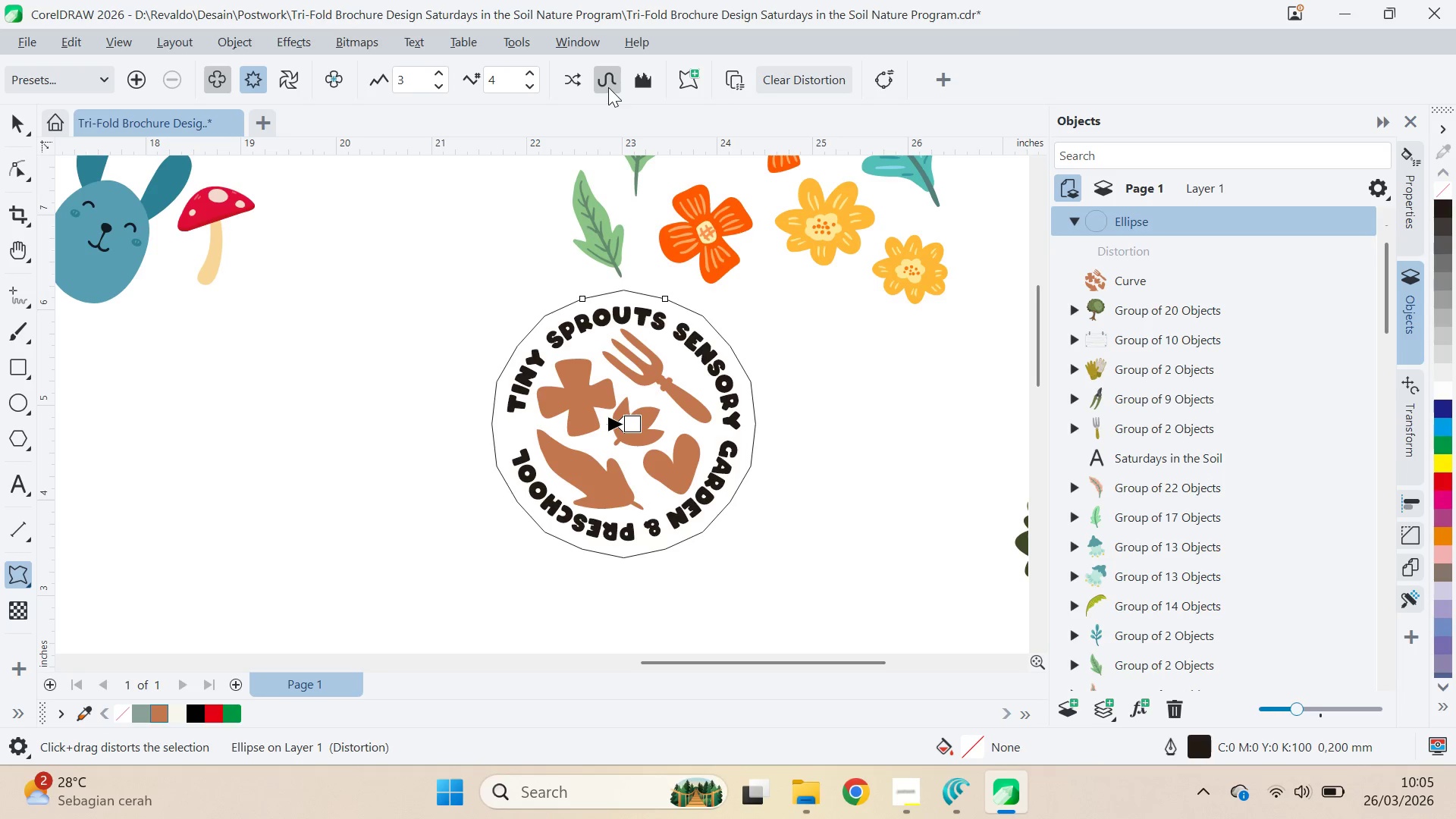 
double_click([579, 80])
 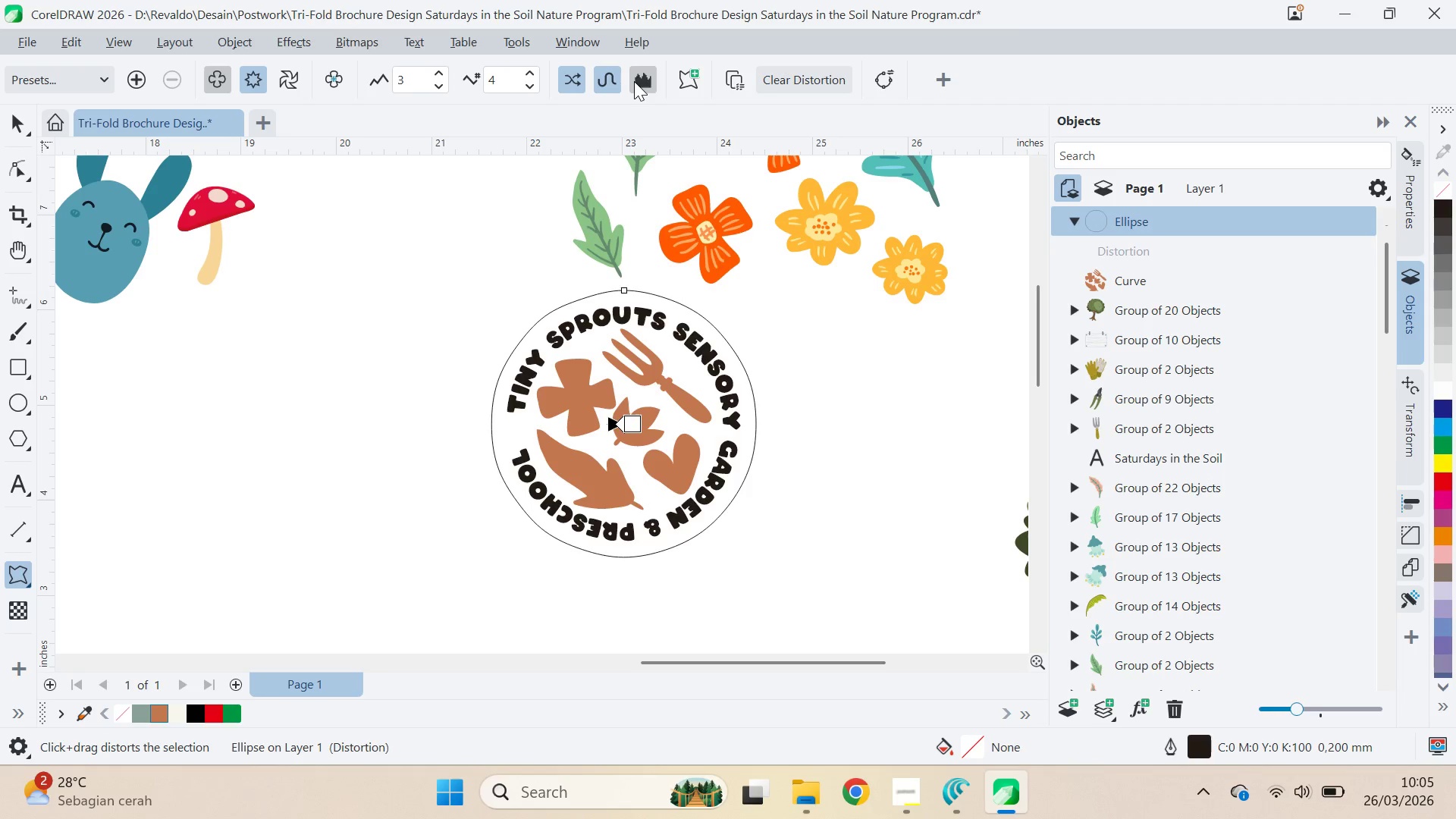 
left_click([634, 81])
 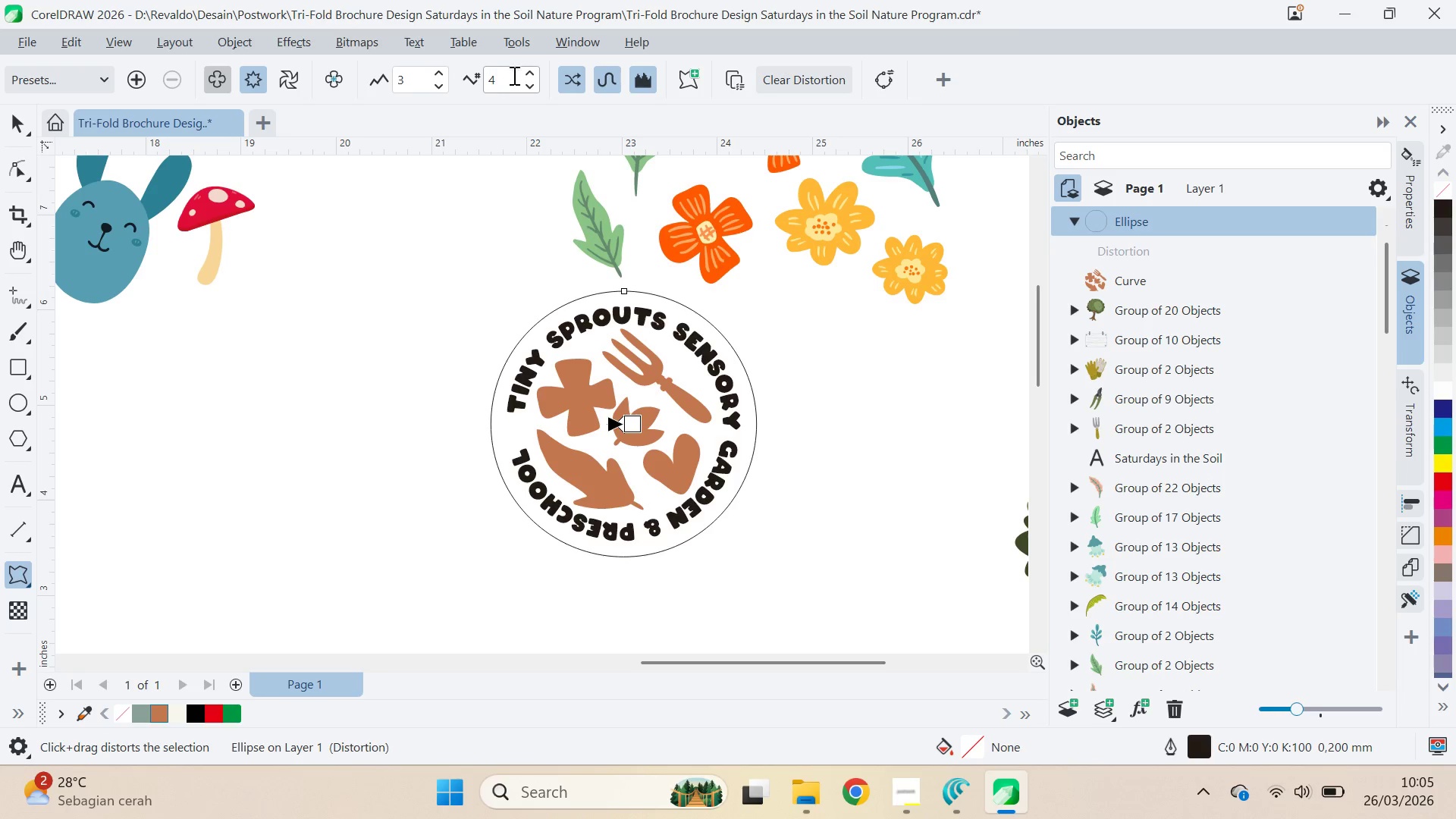 
left_click([526, 75])
 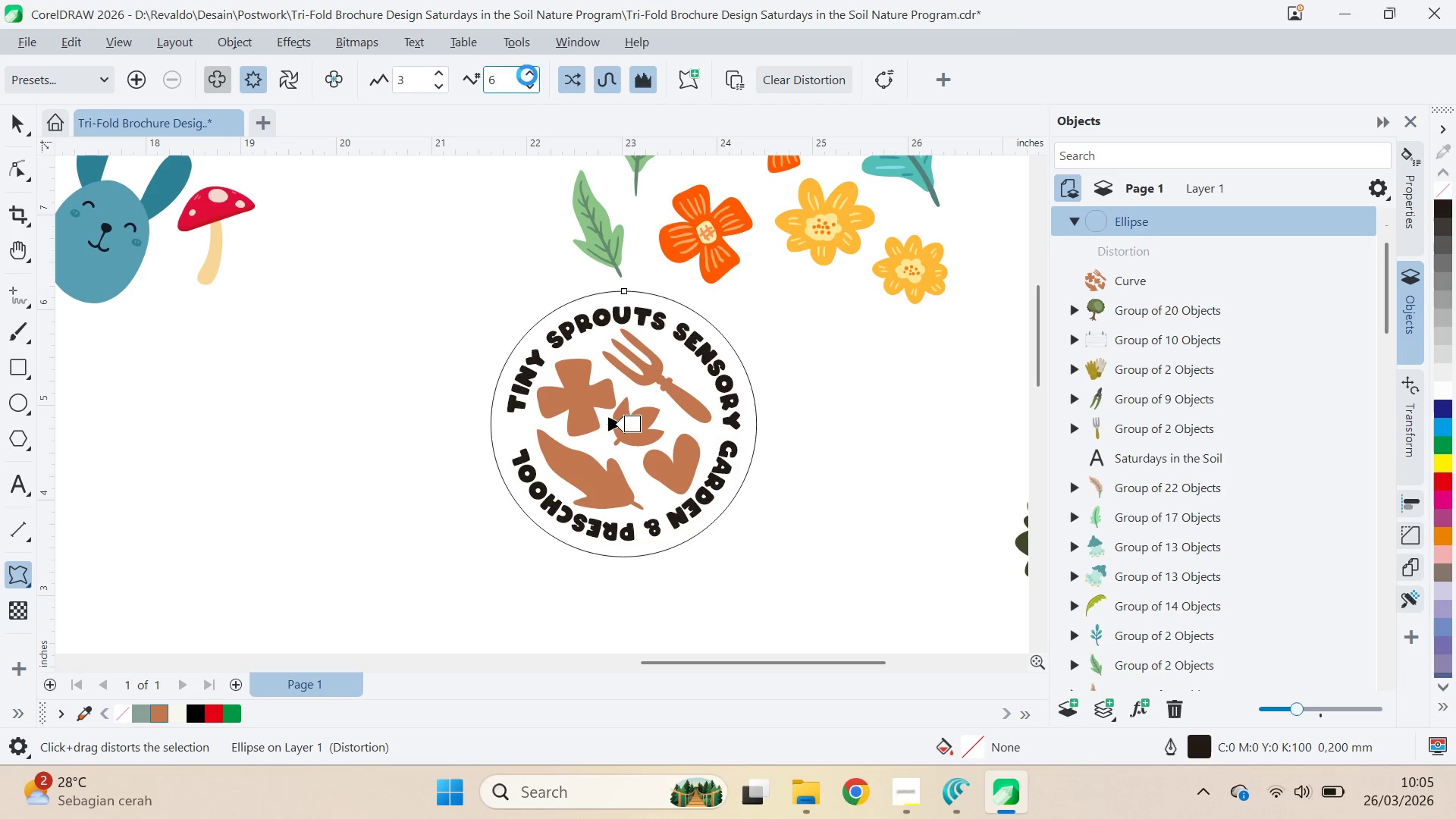 
triple_click([527, 75])
 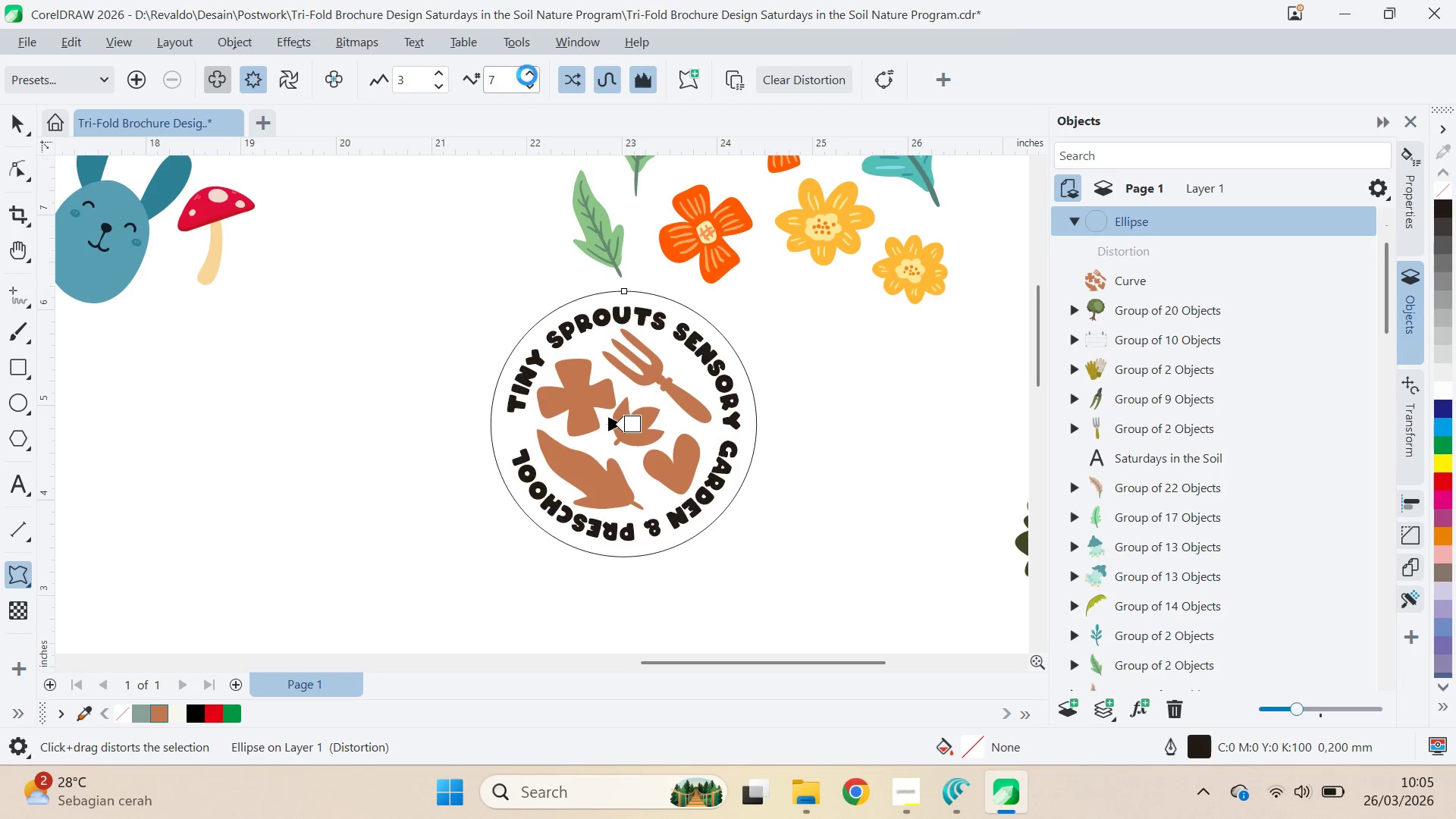 
triple_click([527, 75])
 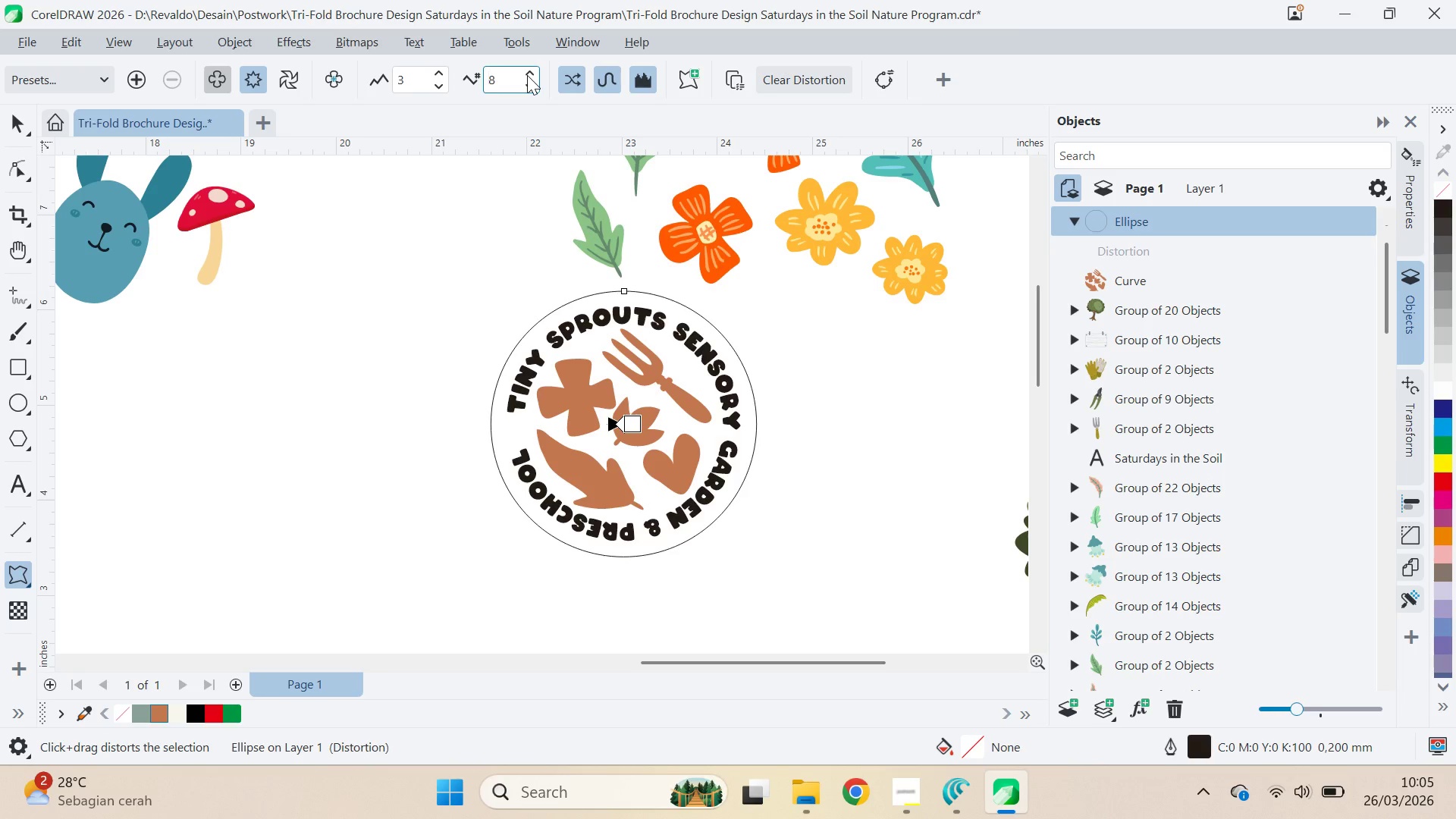 
triple_click([527, 75])
 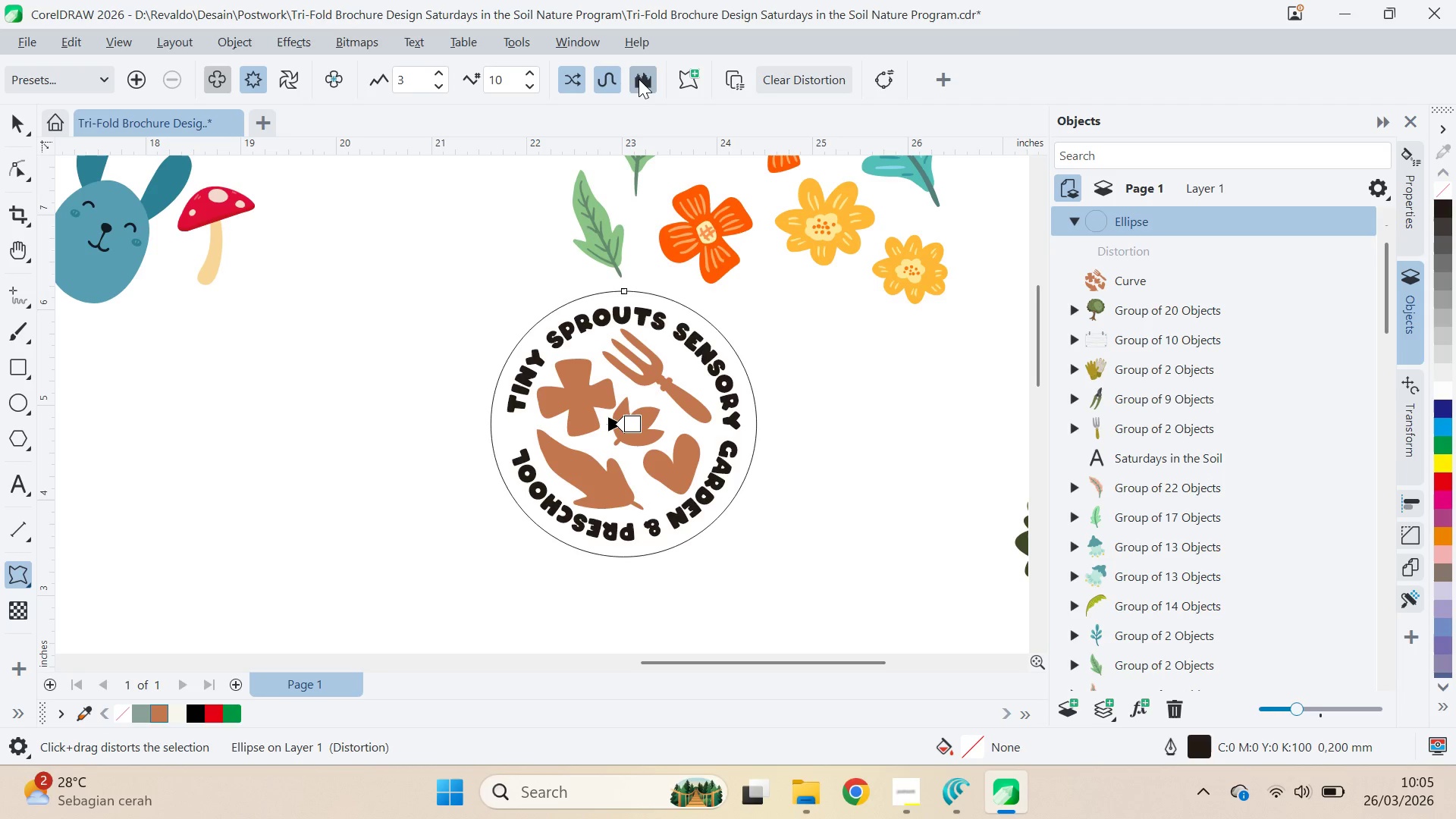 
triple_click([639, 79])
 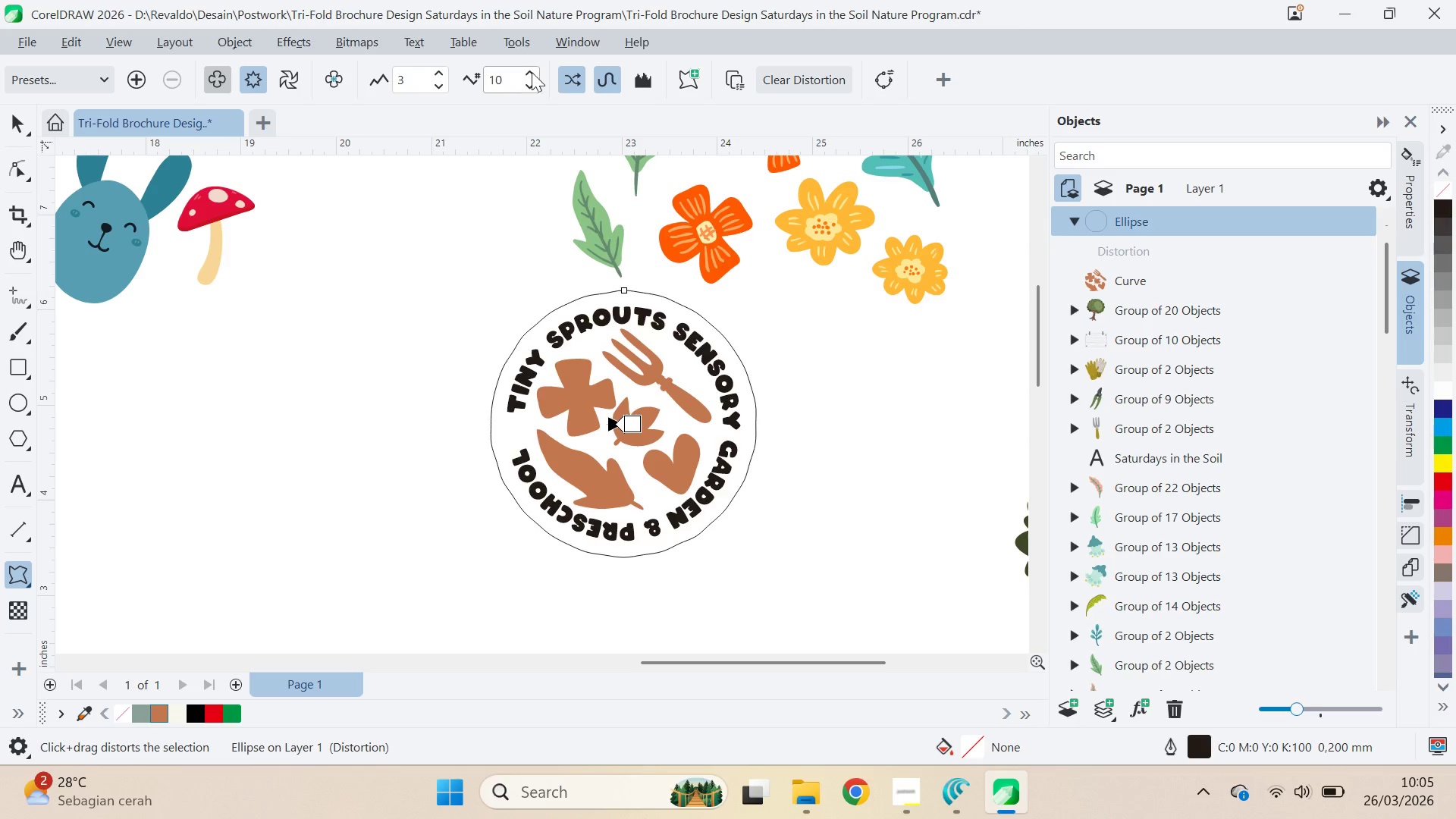 
double_click([531, 73])
 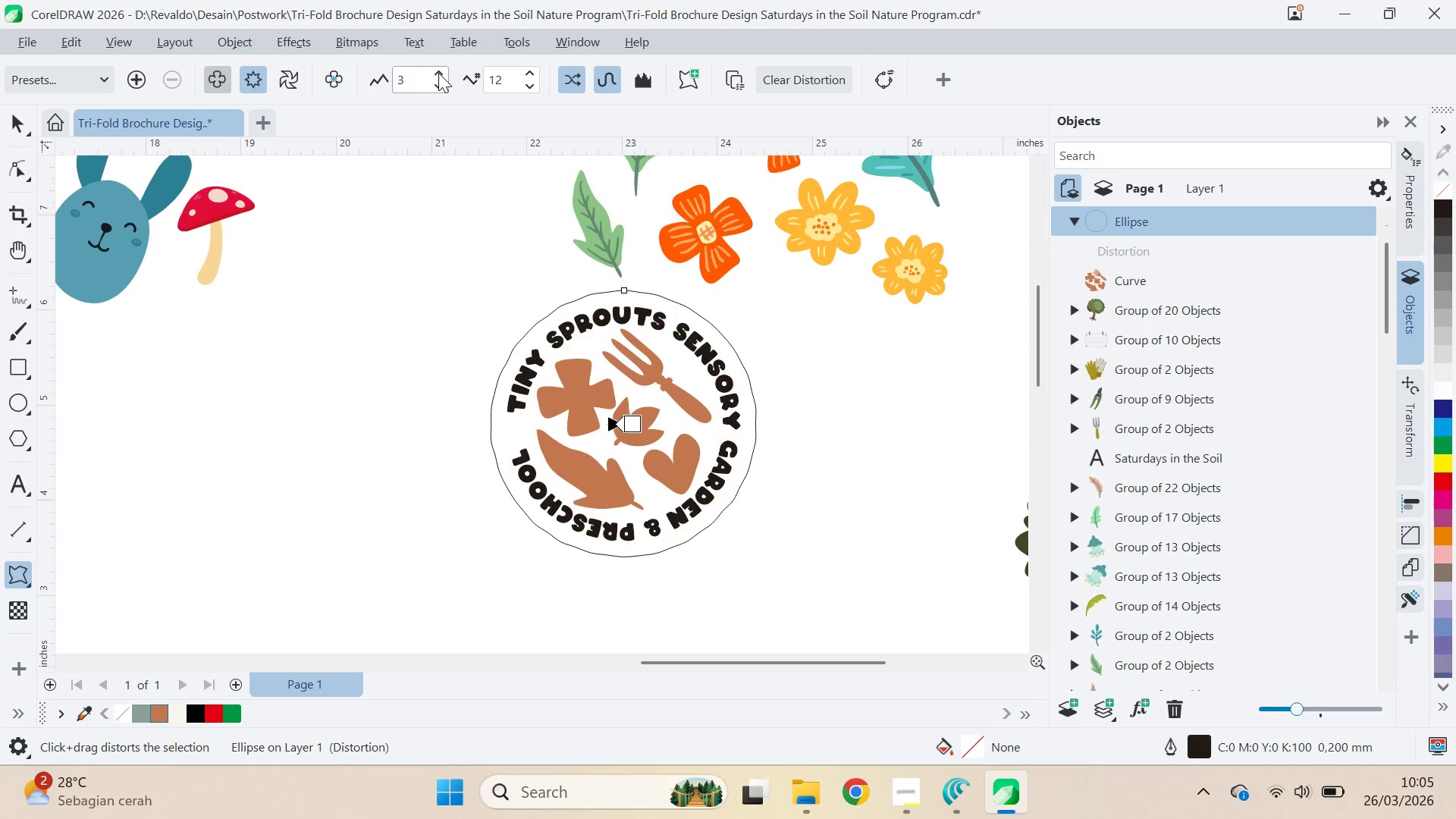 
left_click([438, 73])
 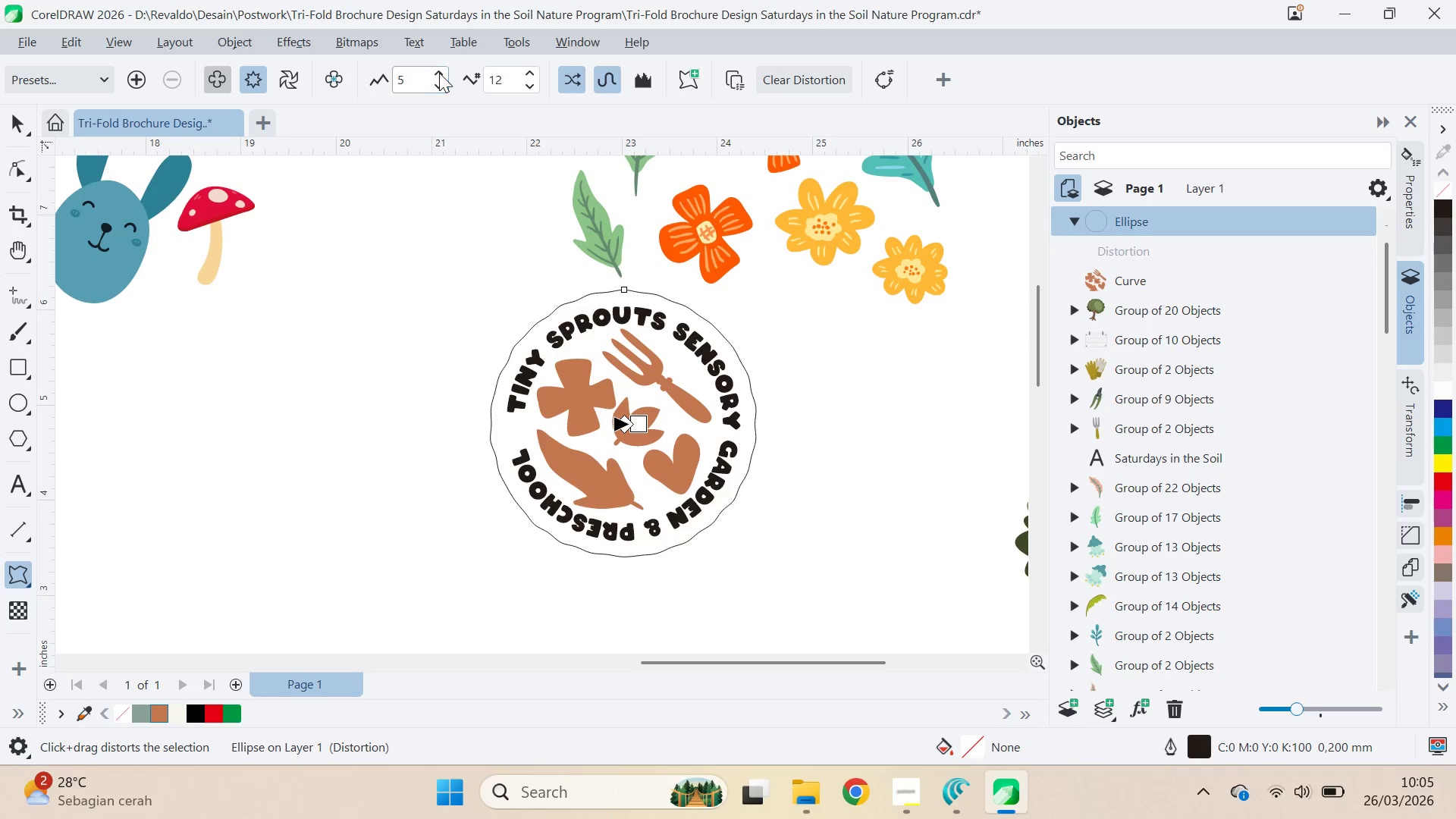 
triple_click([439, 73])
 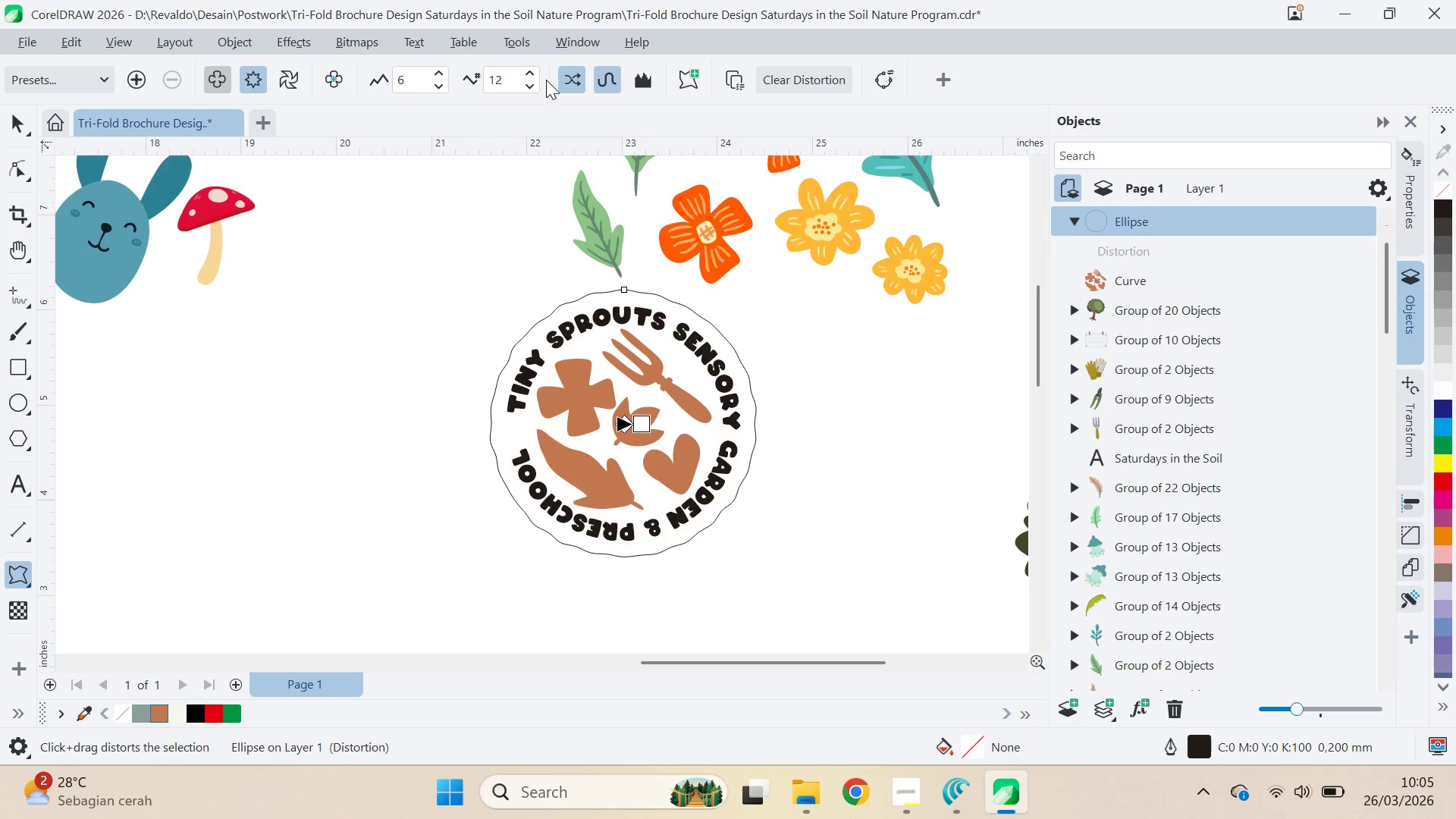 
left_click([530, 75])
 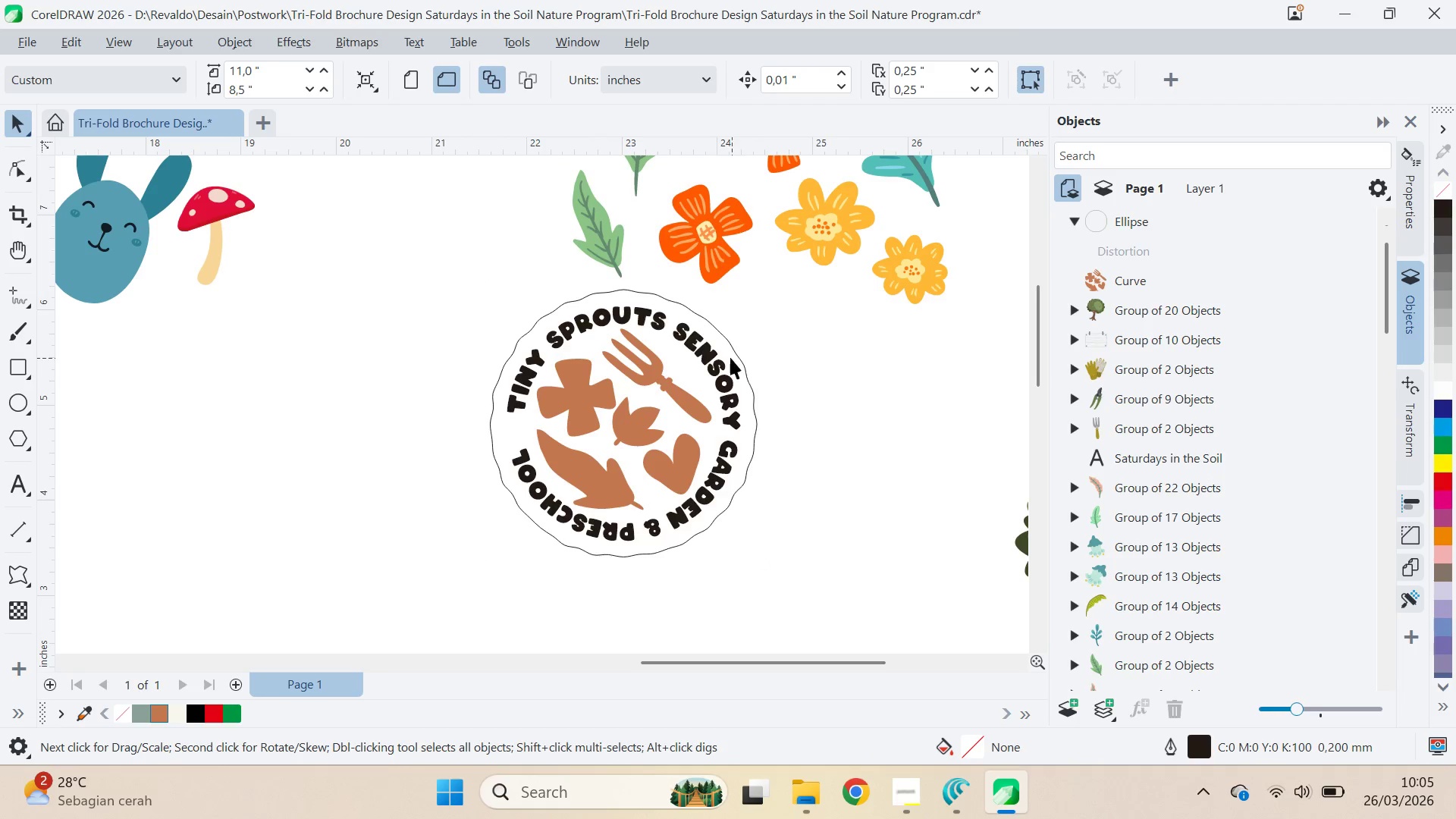 
wait(6.98)
 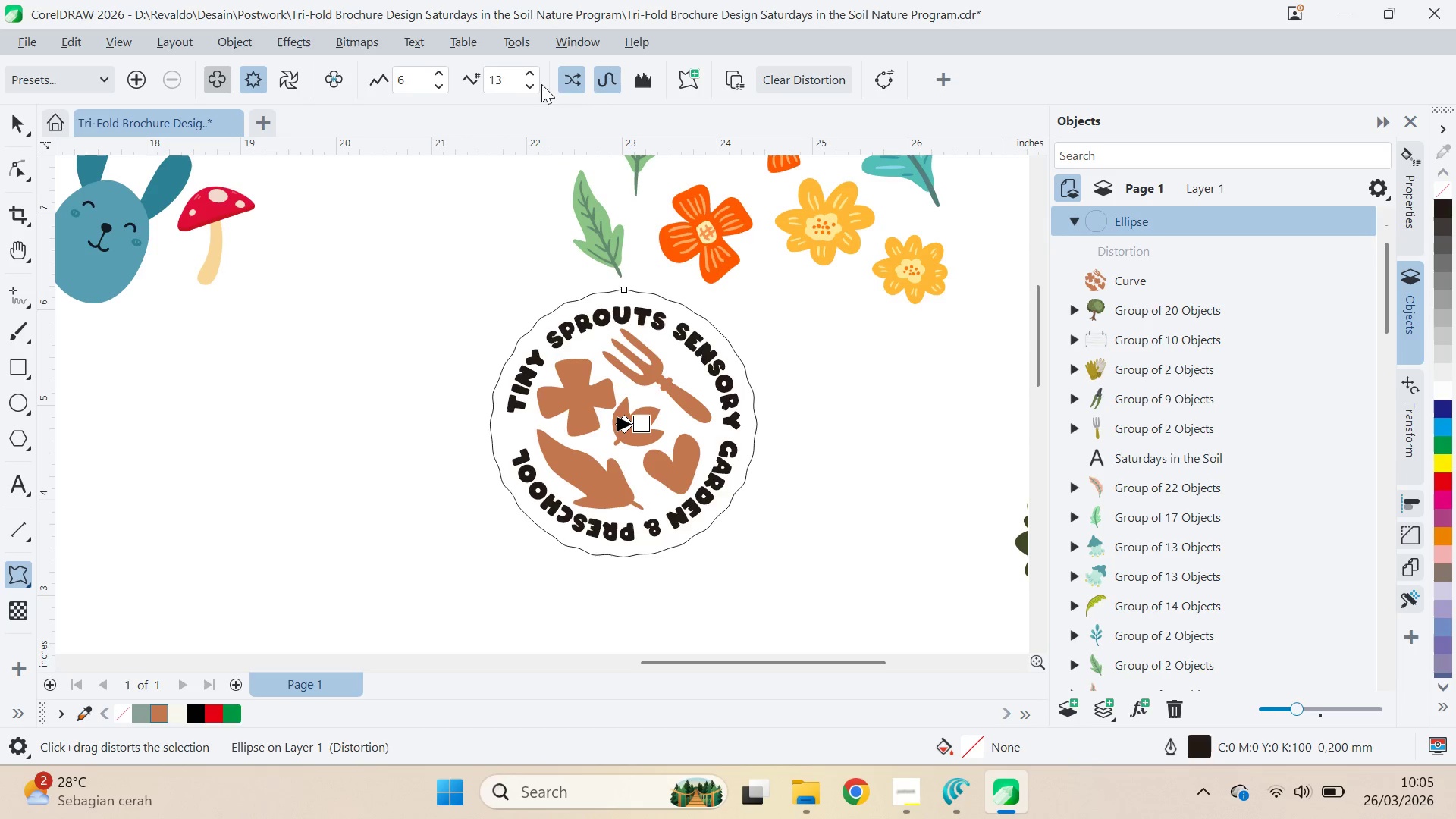 
key(Control+Q)
 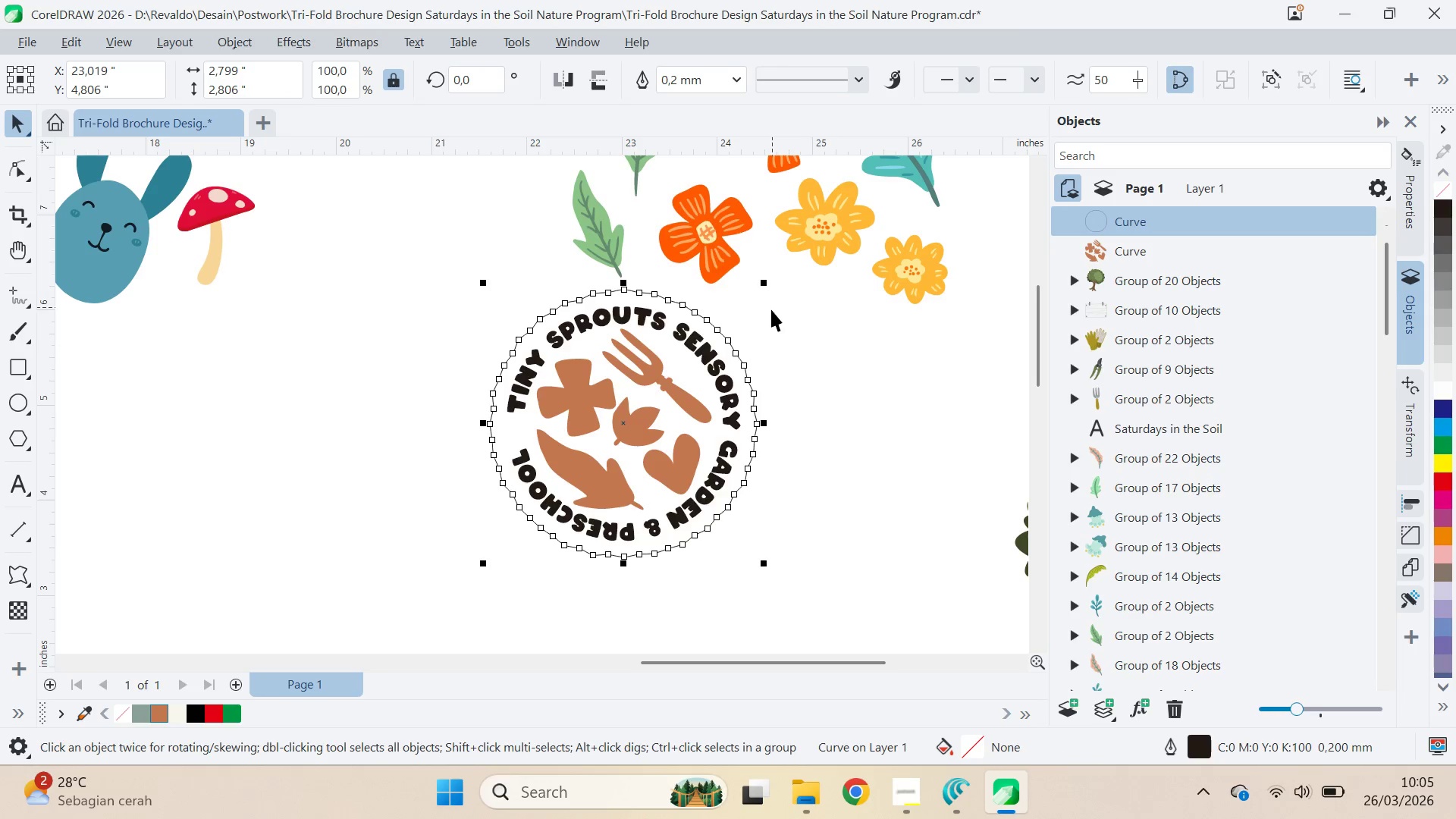 
hold_key(key=ShiftLeft, duration=1.5)
left_click_drag(start_coordinate=[765, 282], to_coordinate=[780, 287])
 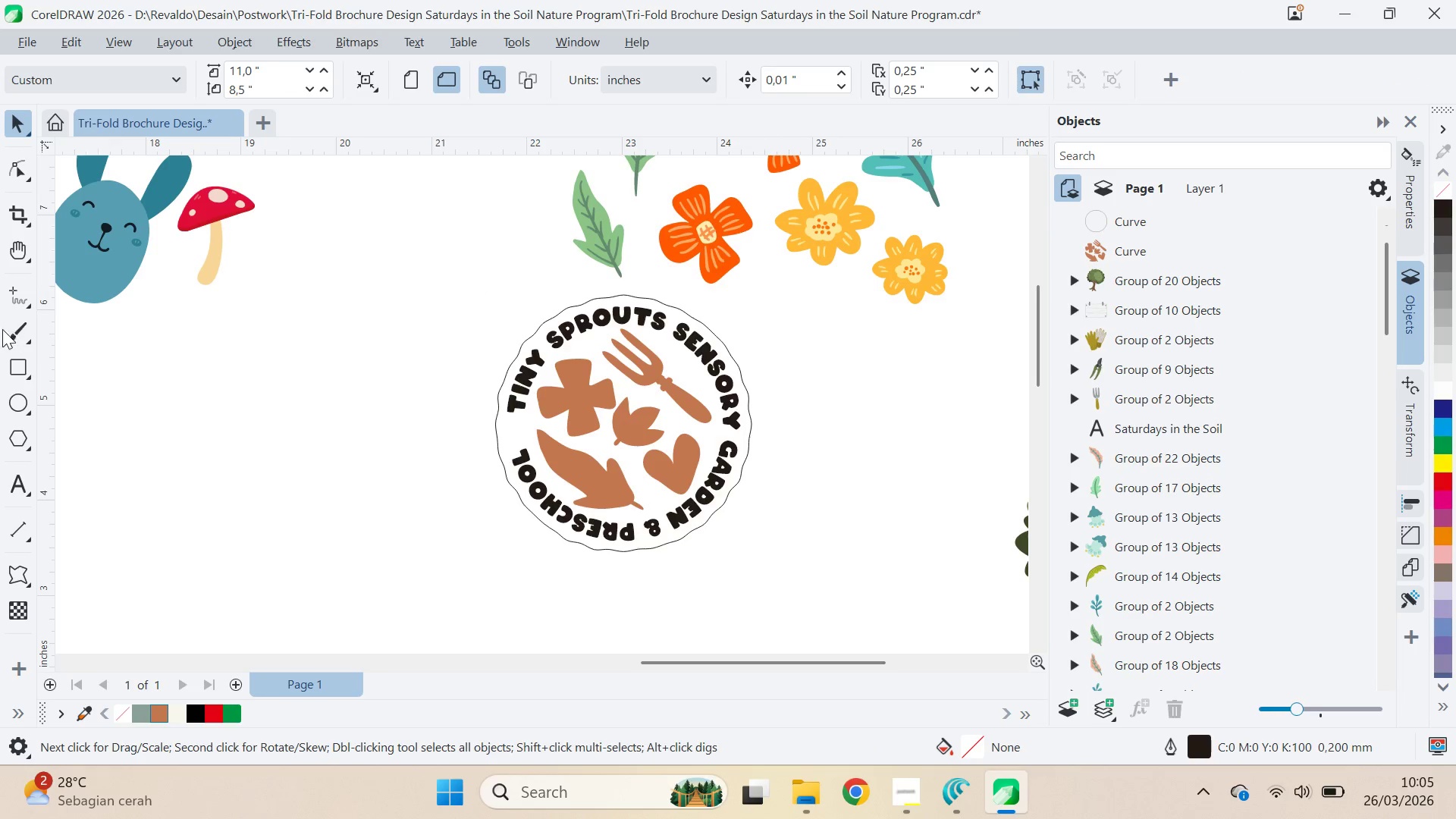 
hold_key(key=ShiftLeft, duration=1.2)
 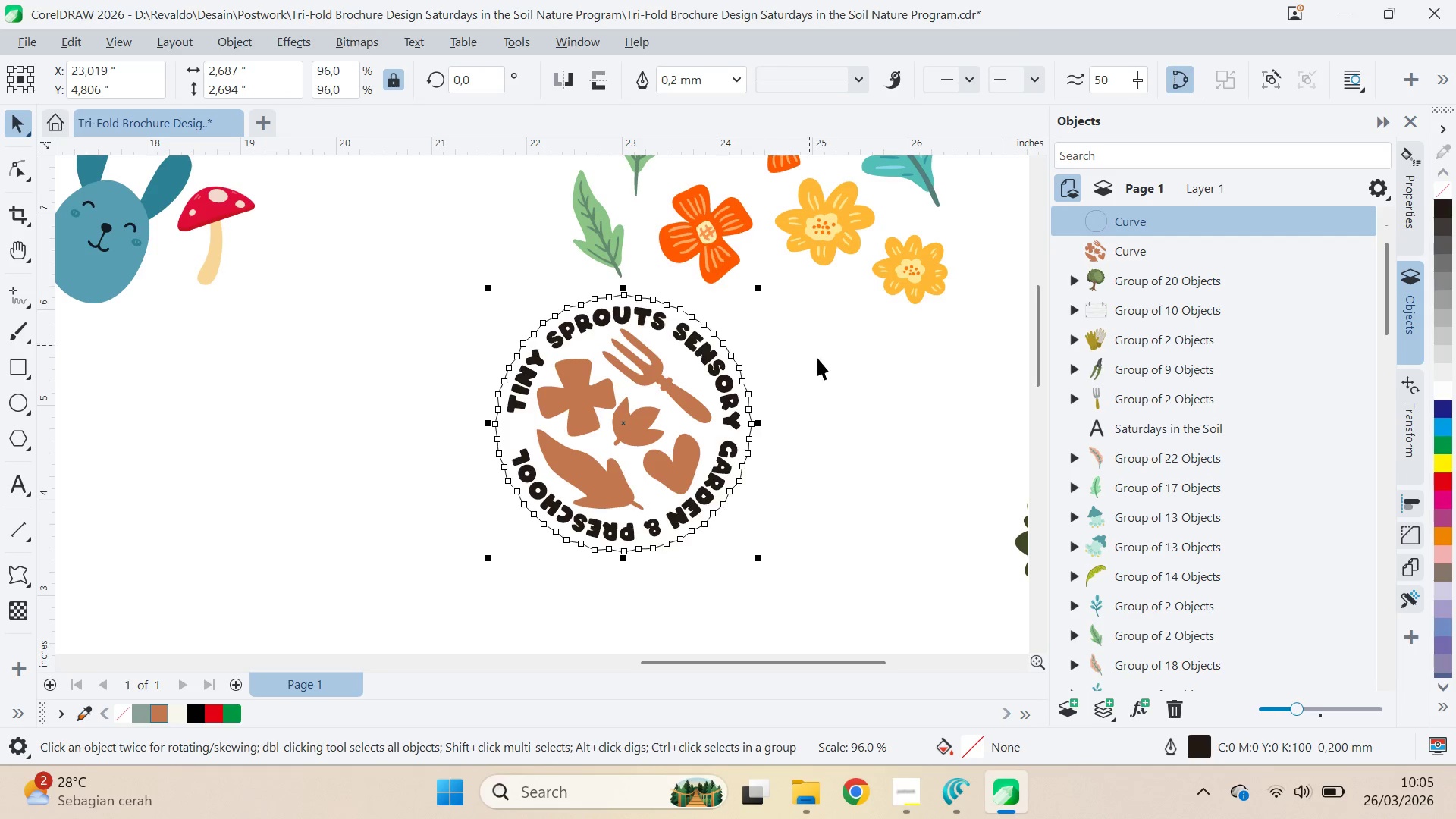 
left_click([817, 358])
 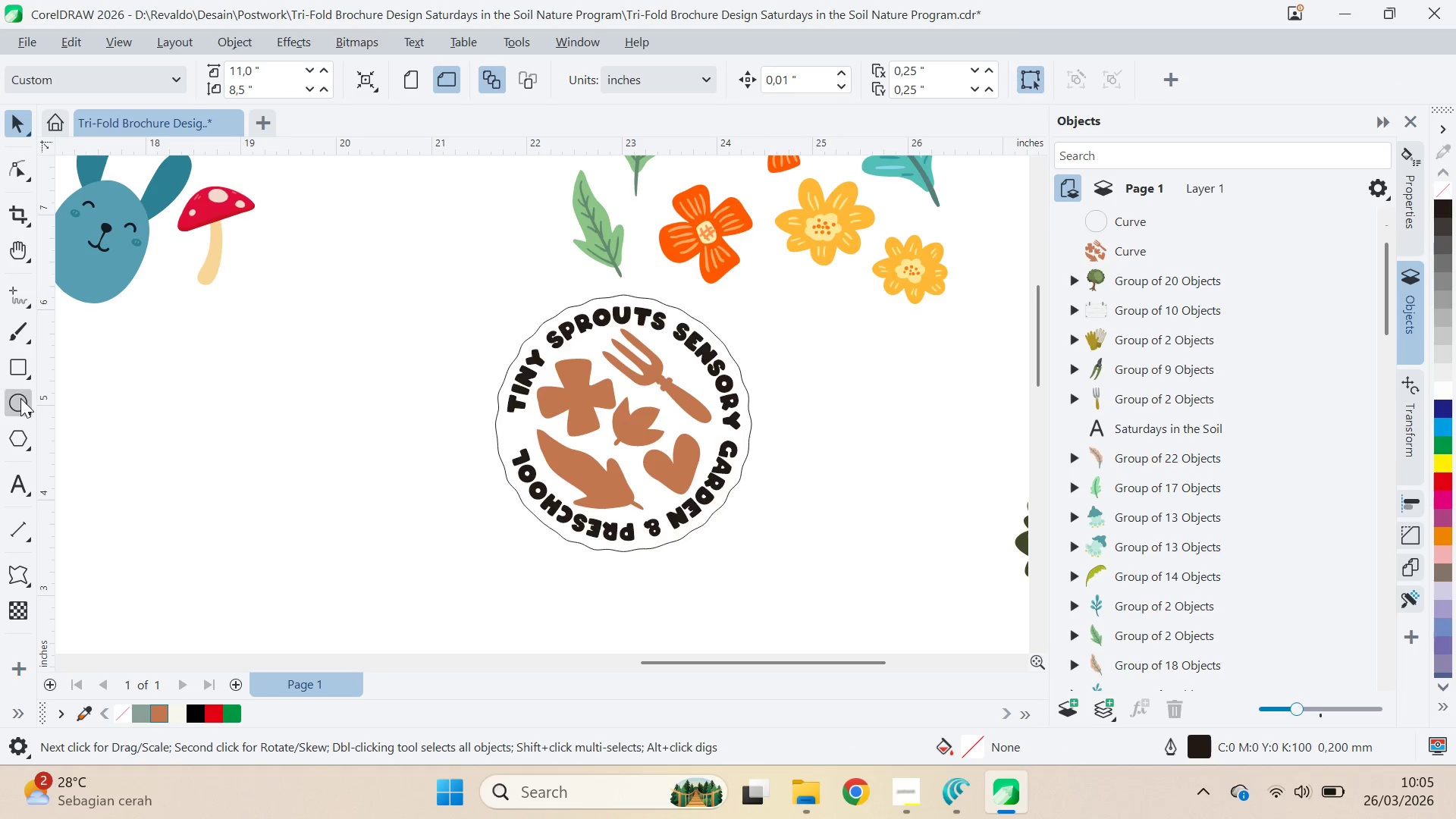 
hold_key(key=ControlLeft, duration=0.89)
left_click_drag(start_coordinate=[387, 425], to_coordinate=[398, 436])
 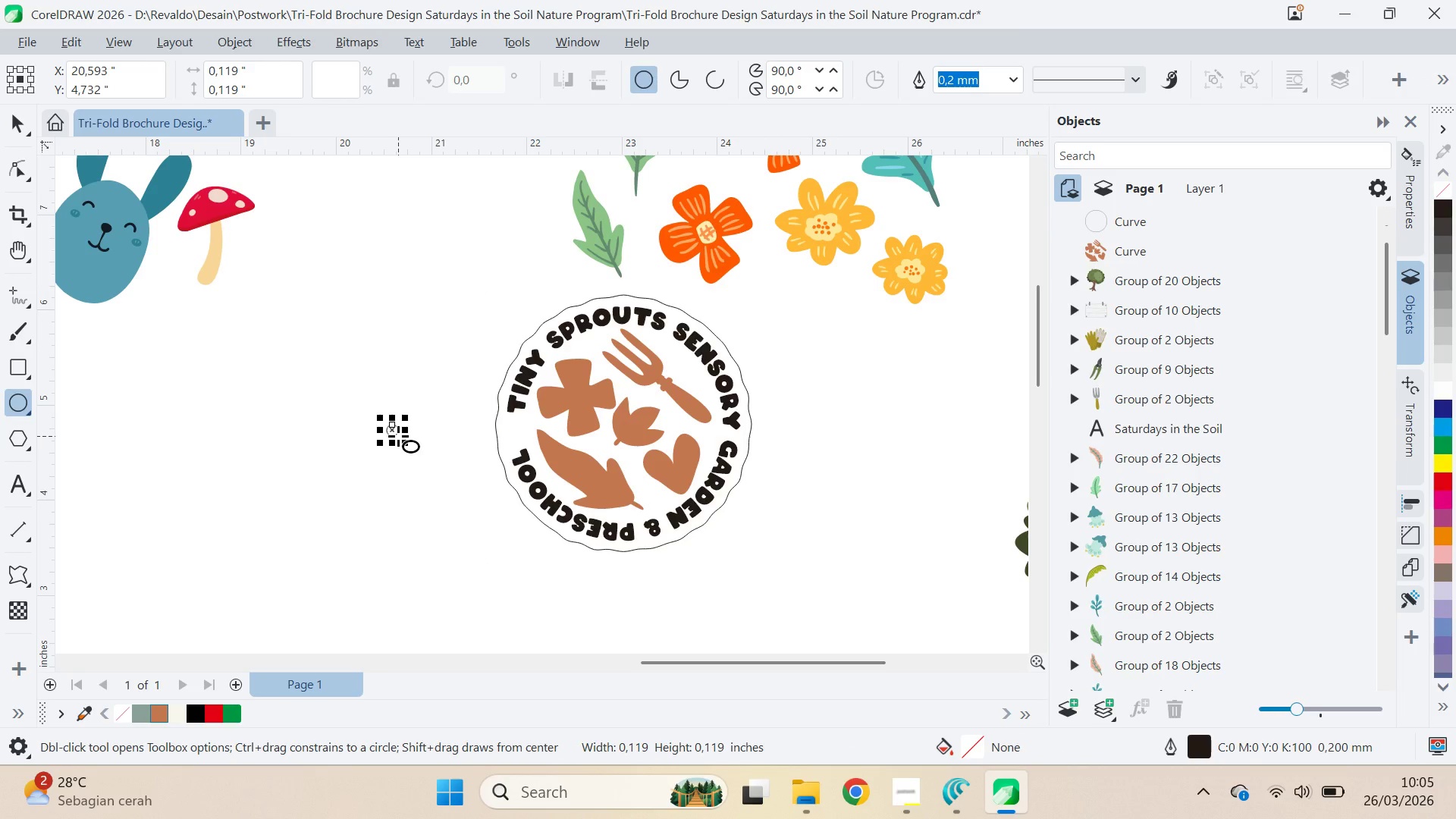 
key(V)
 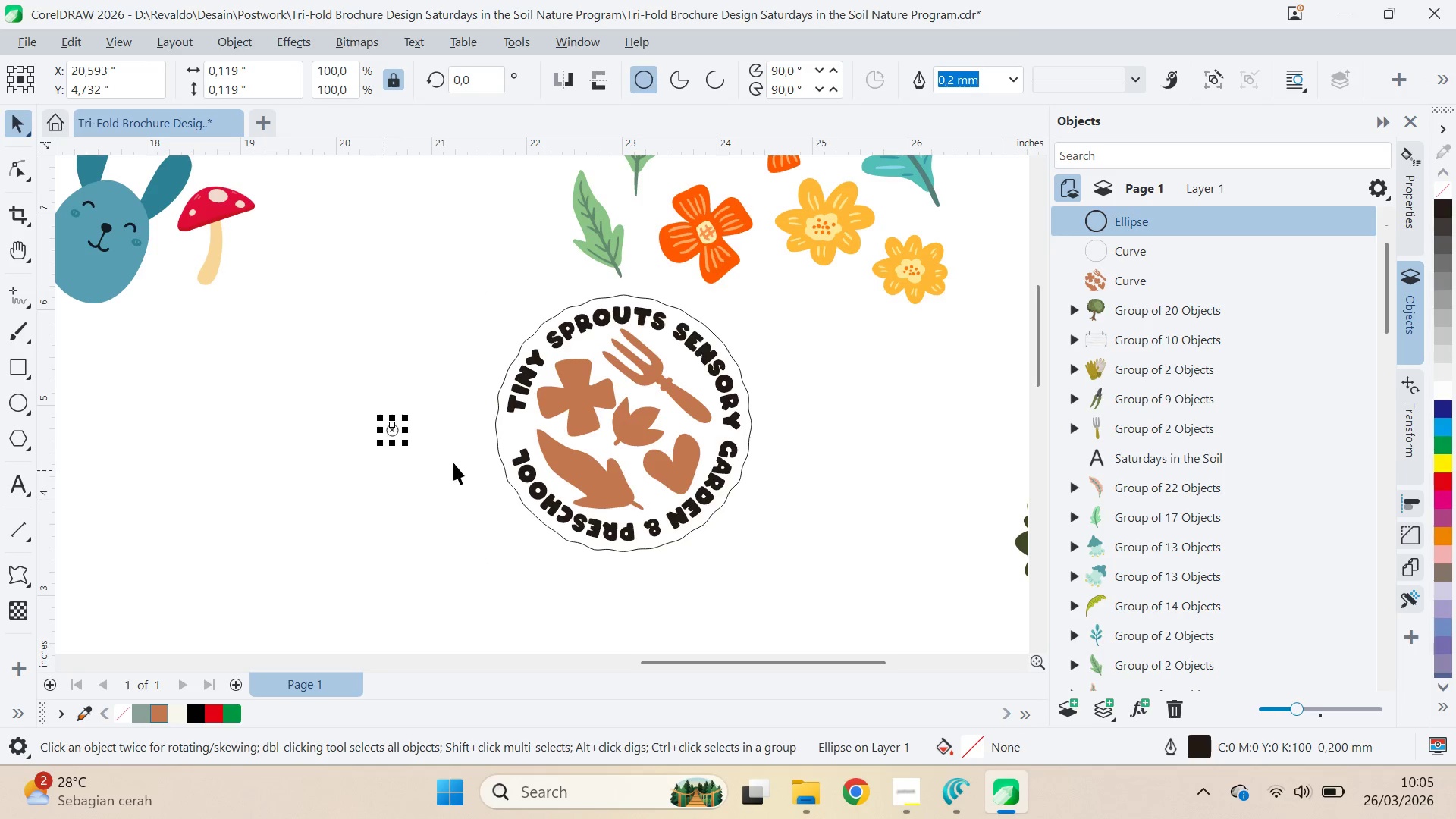 
hold_key(key=ShiftLeft, duration=0.92)
 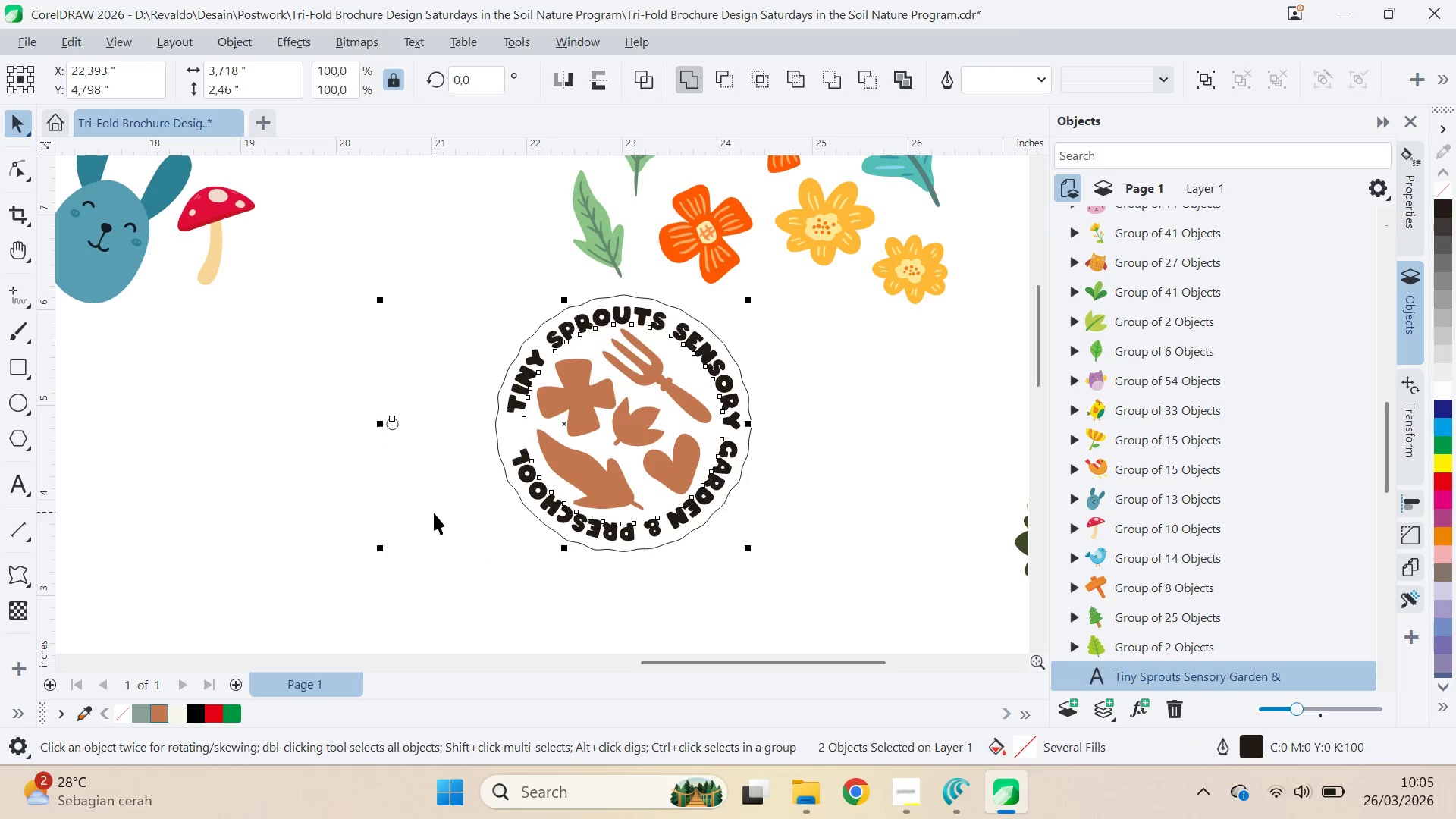 
hold_key(key=ShiftLeft, duration=23.16)
 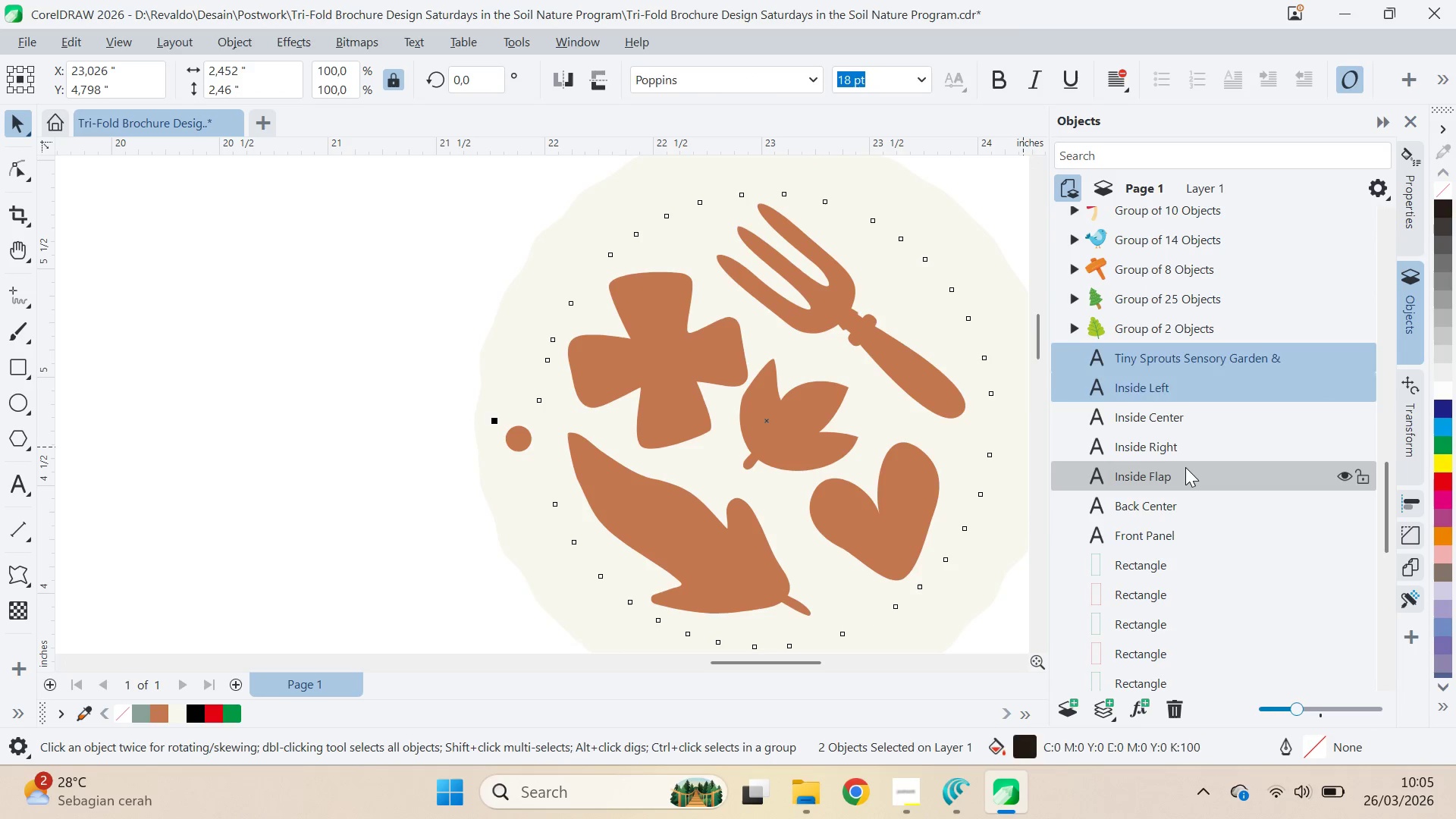 
key(E)
 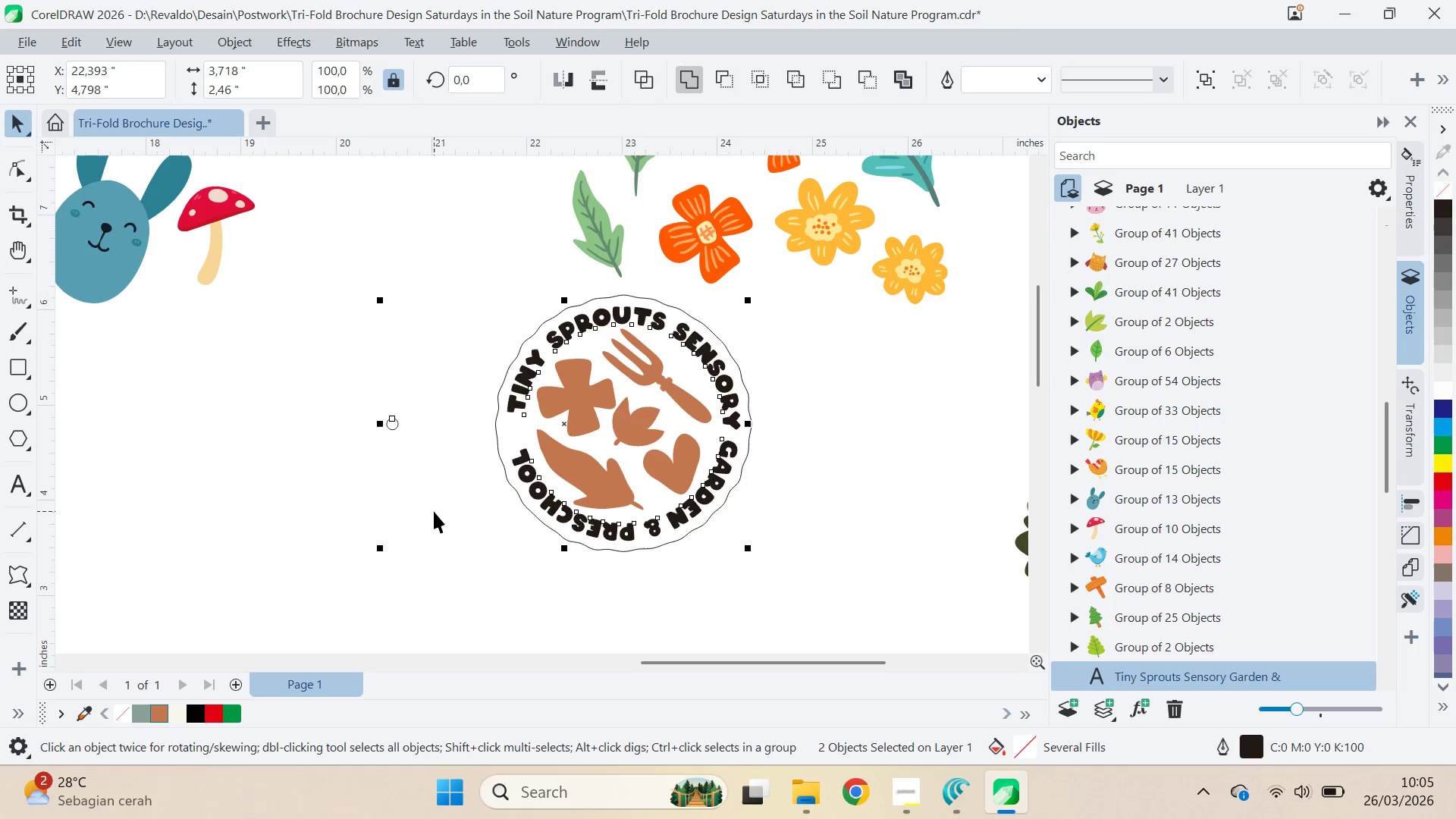 
left_click_drag(start_coordinate=[434, 511], to_coordinate=[435, 507])
 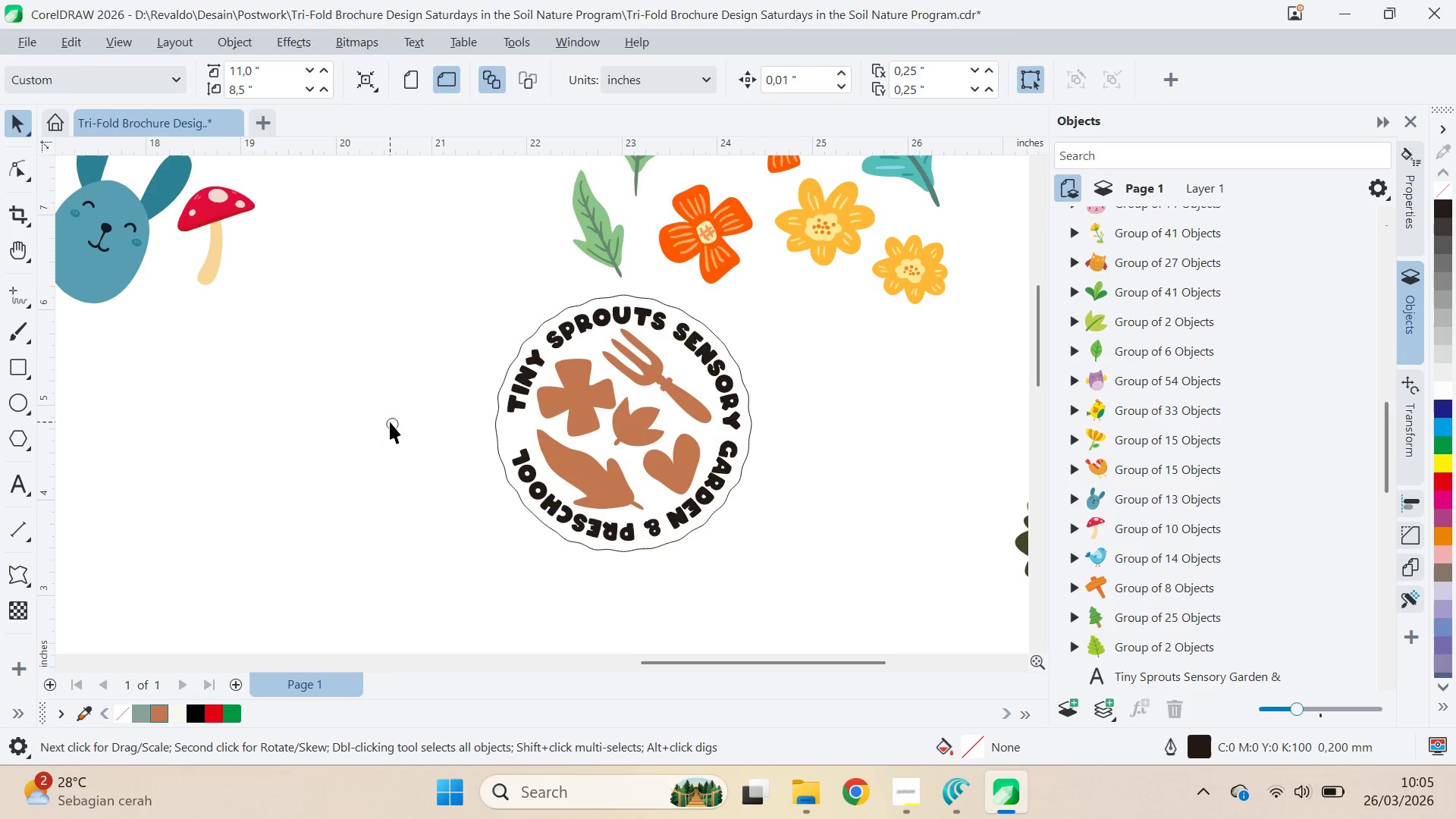 
left_click_drag(start_coordinate=[390, 422], to_coordinate=[514, 433])
 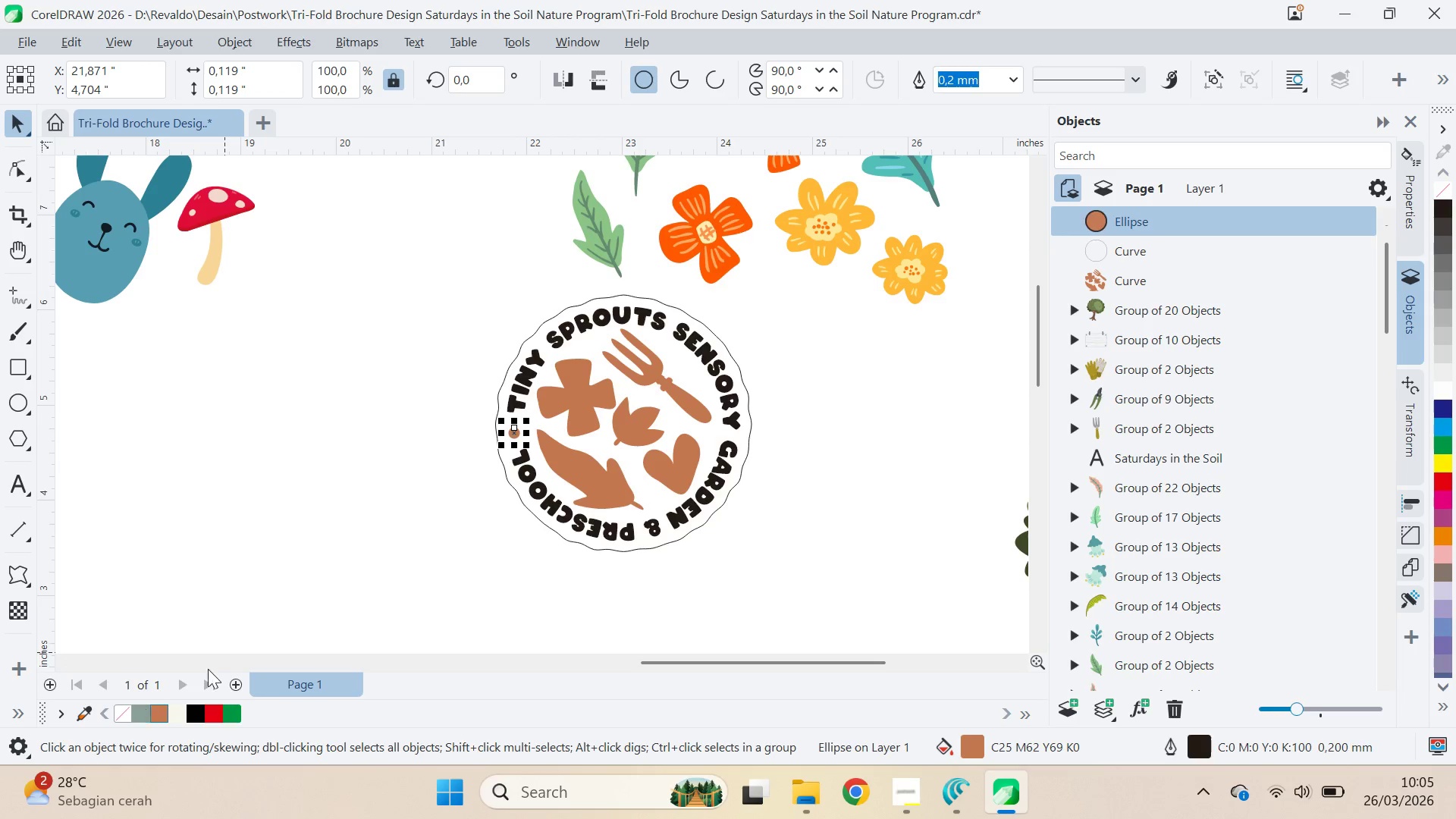 
left_click([534, 485])
 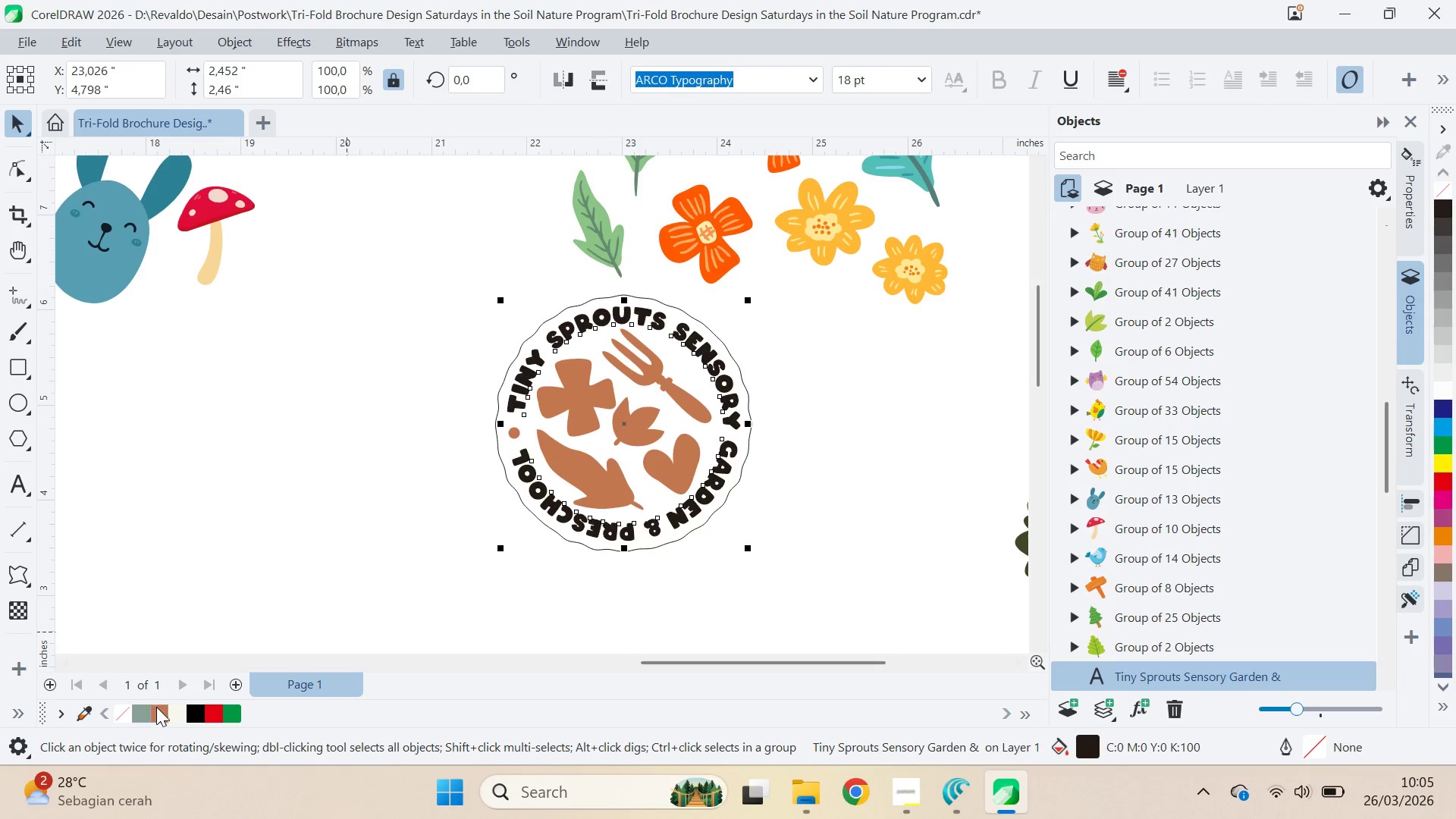 
left_click([157, 707])
 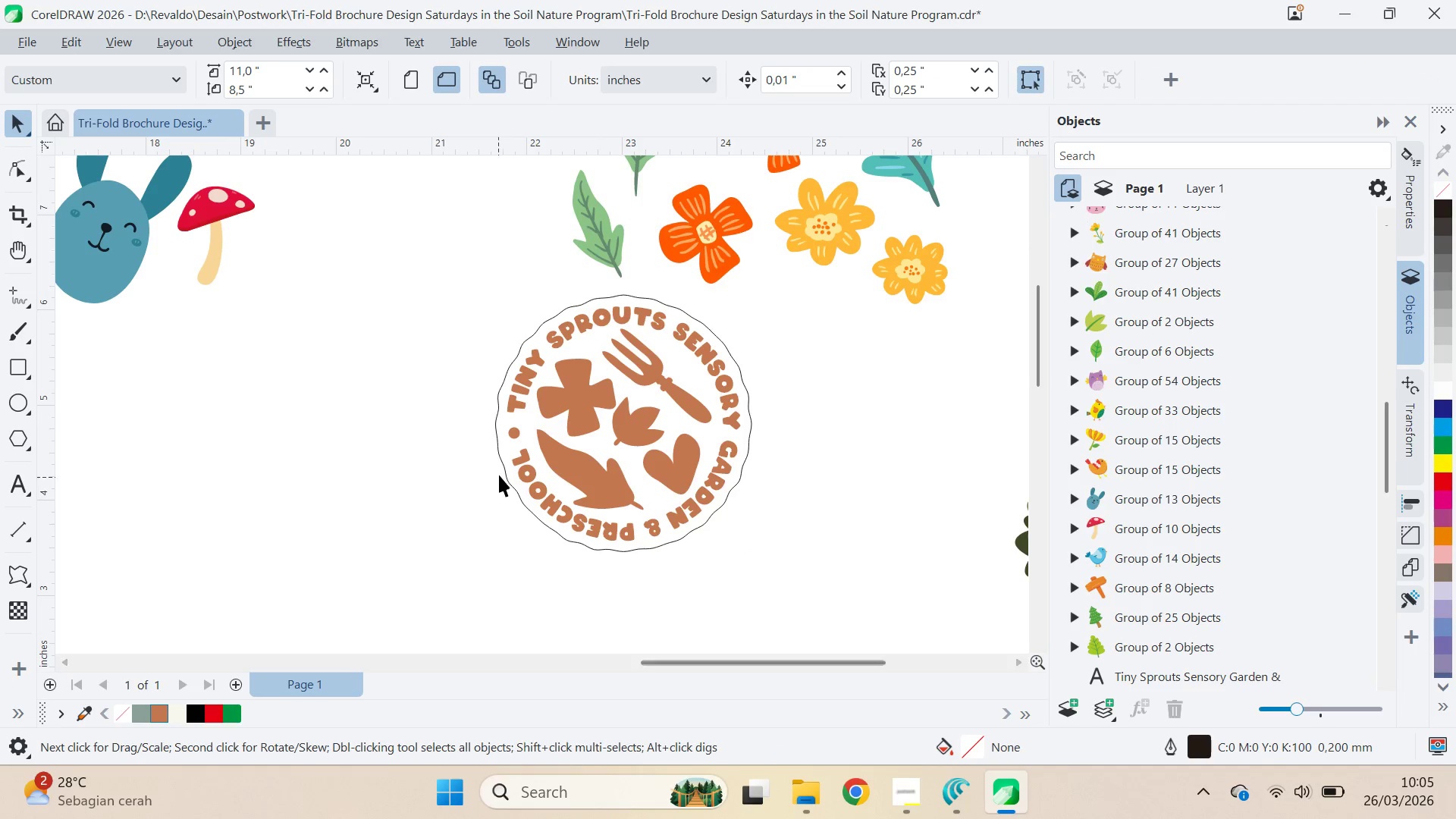 
left_click([525, 437])
 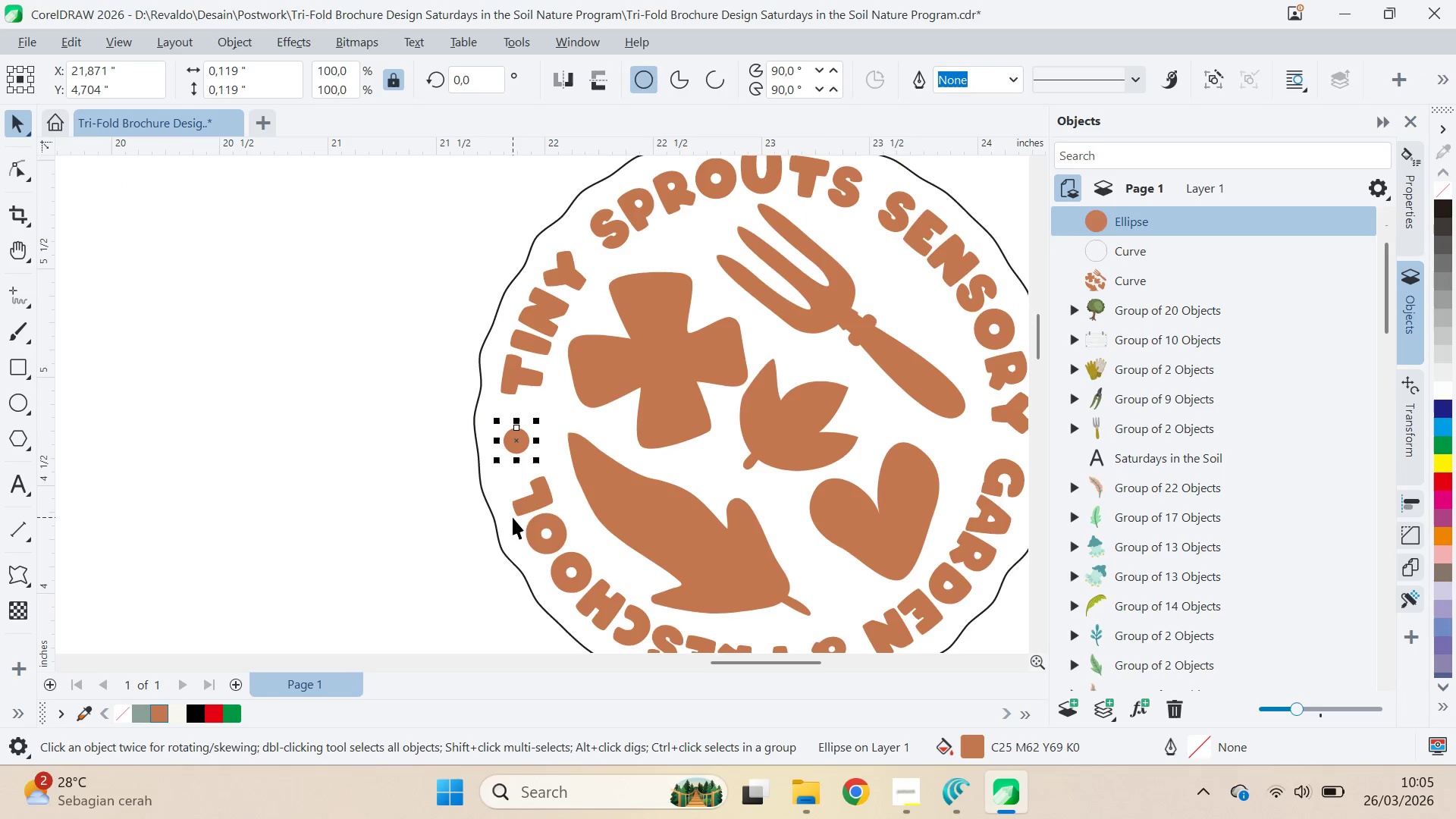 
scroll: coordinate [517, 431], scroll_direction: up, amount: 6.0
 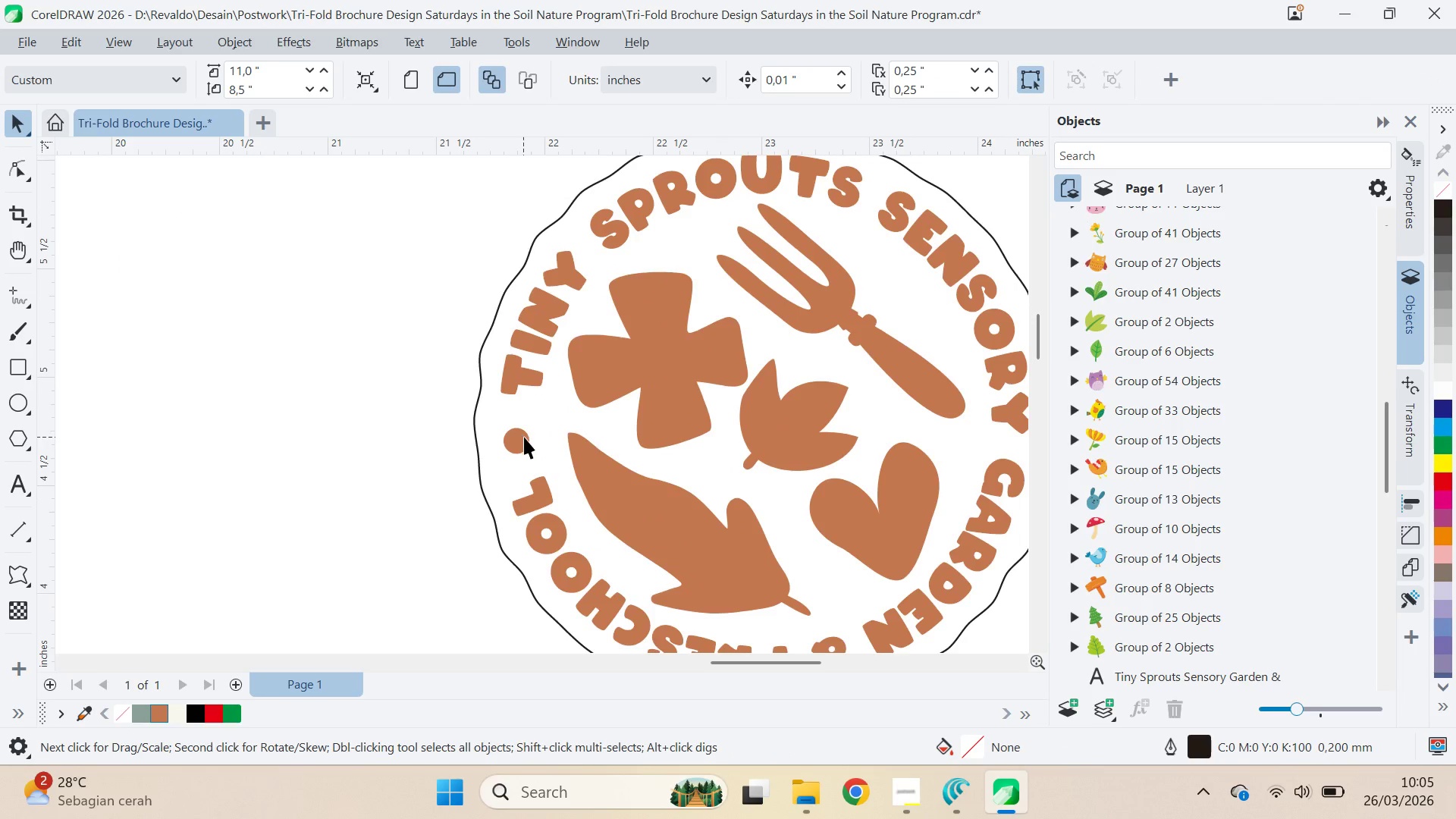 
key(ArrowRight)
 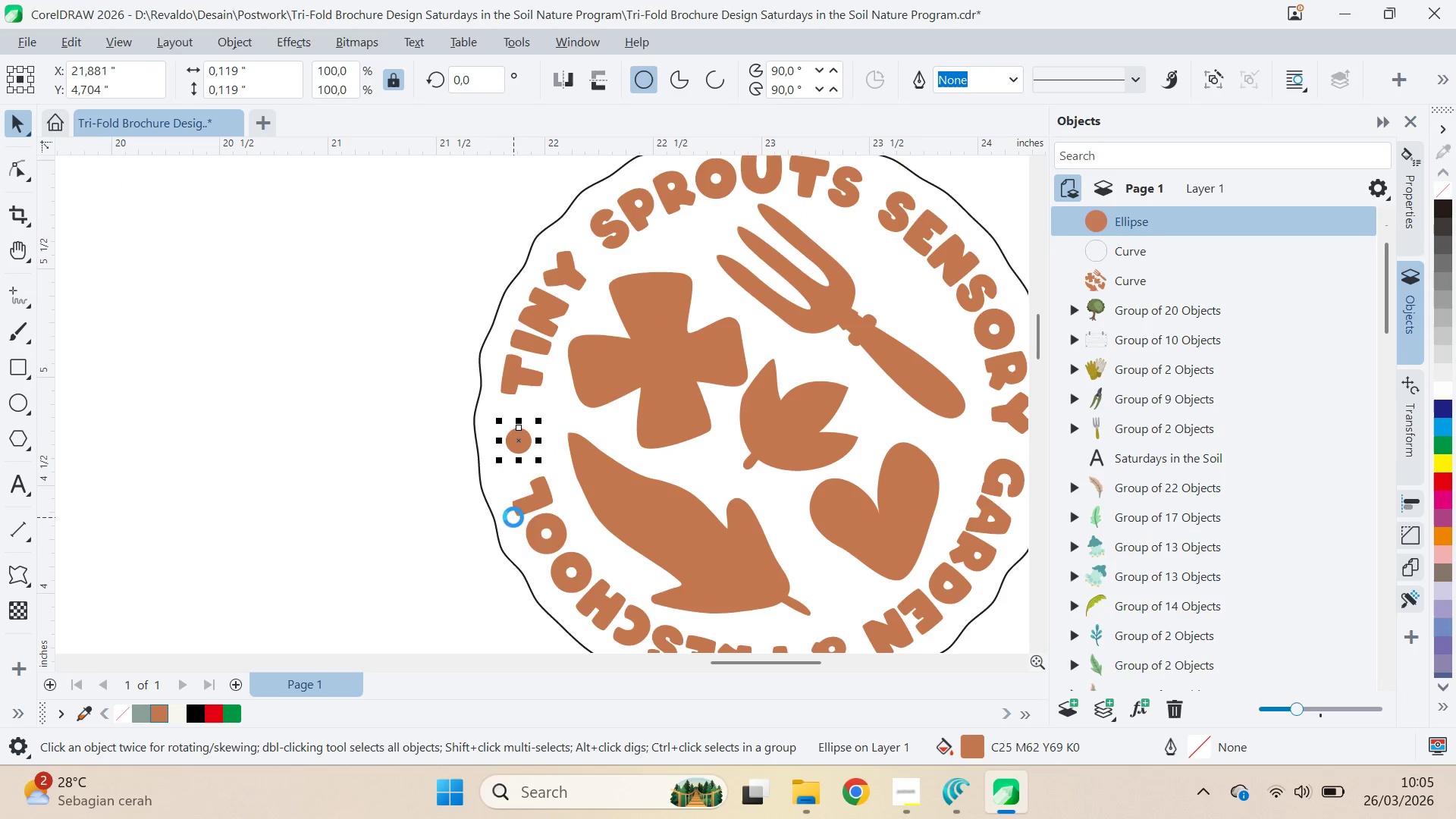 
key(ArrowUp)
 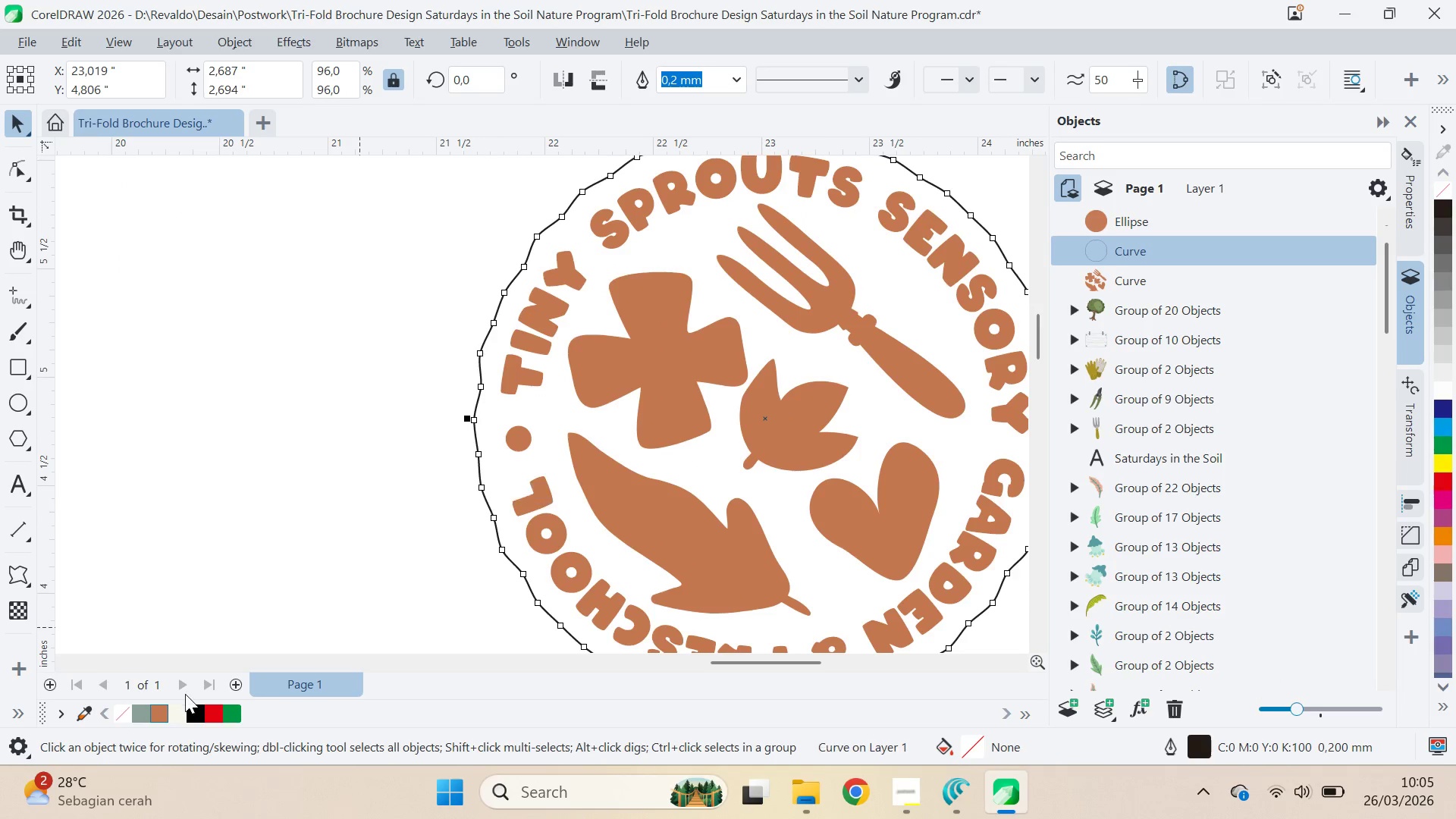 
left_click([180, 713])
 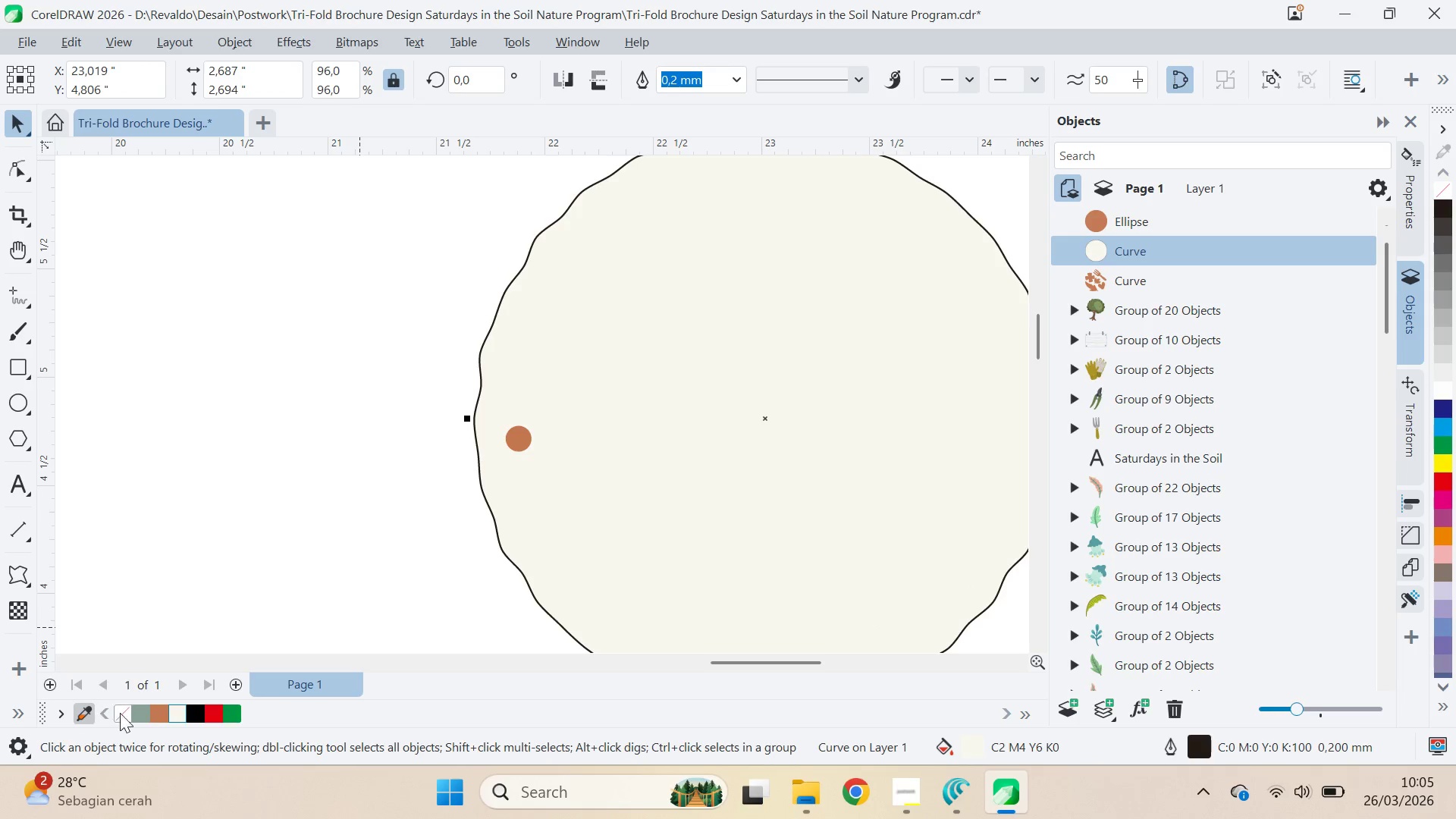 
right_click([125, 714])
 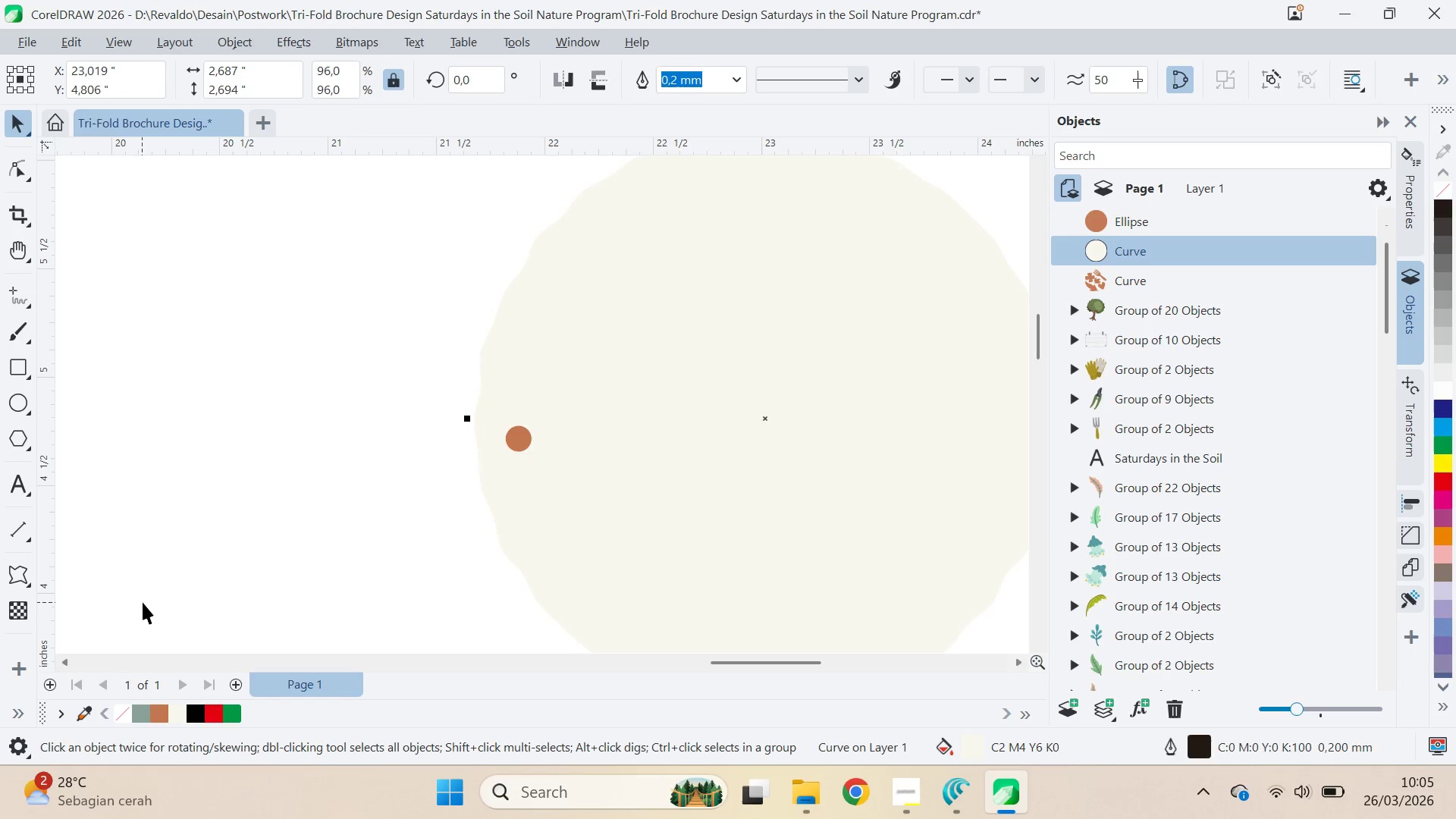 
key(Control+PageDown)
 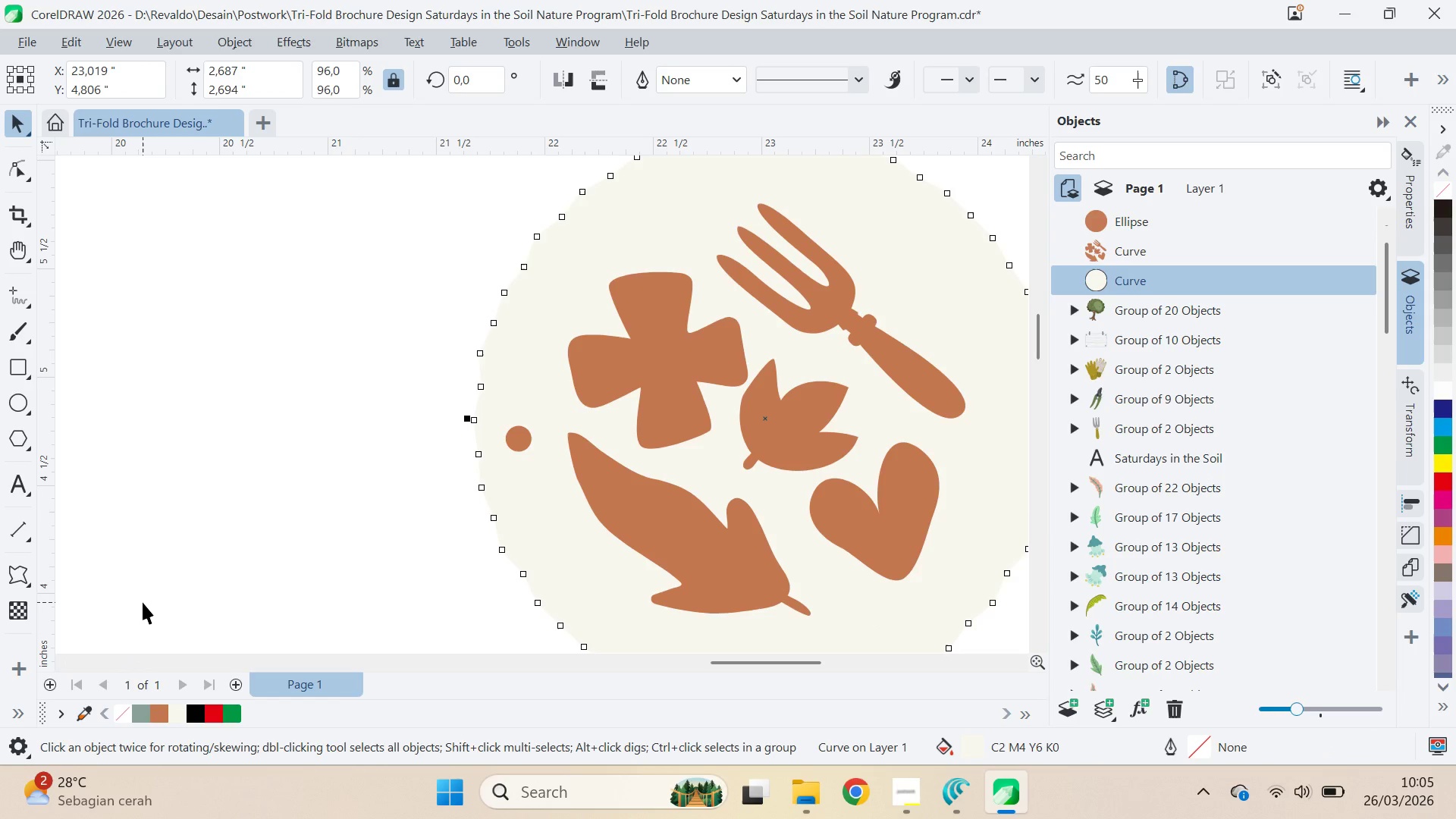 
hold_key(key=PageDown, duration=0.42)
 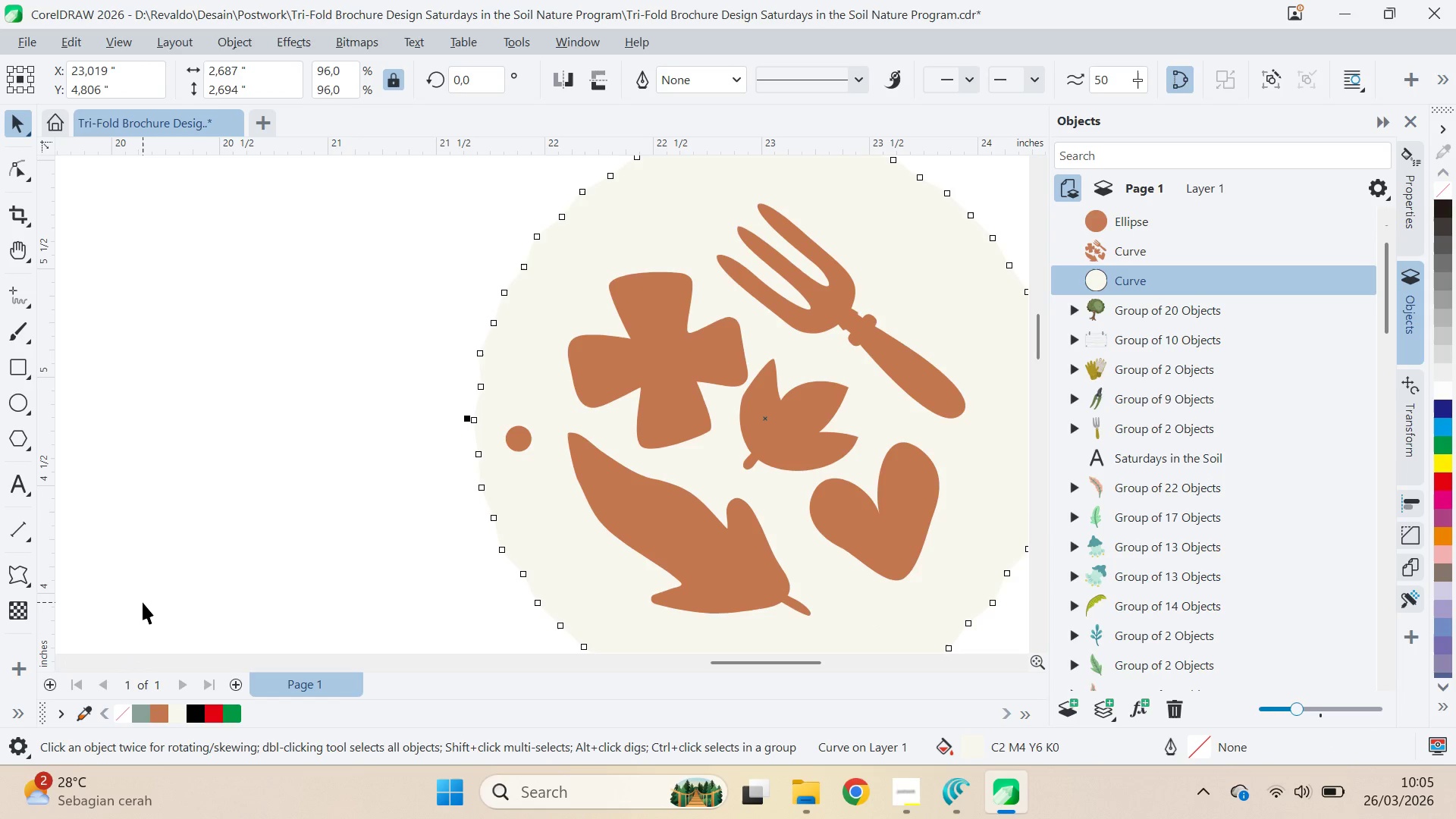 
key(Control+PageUp)
 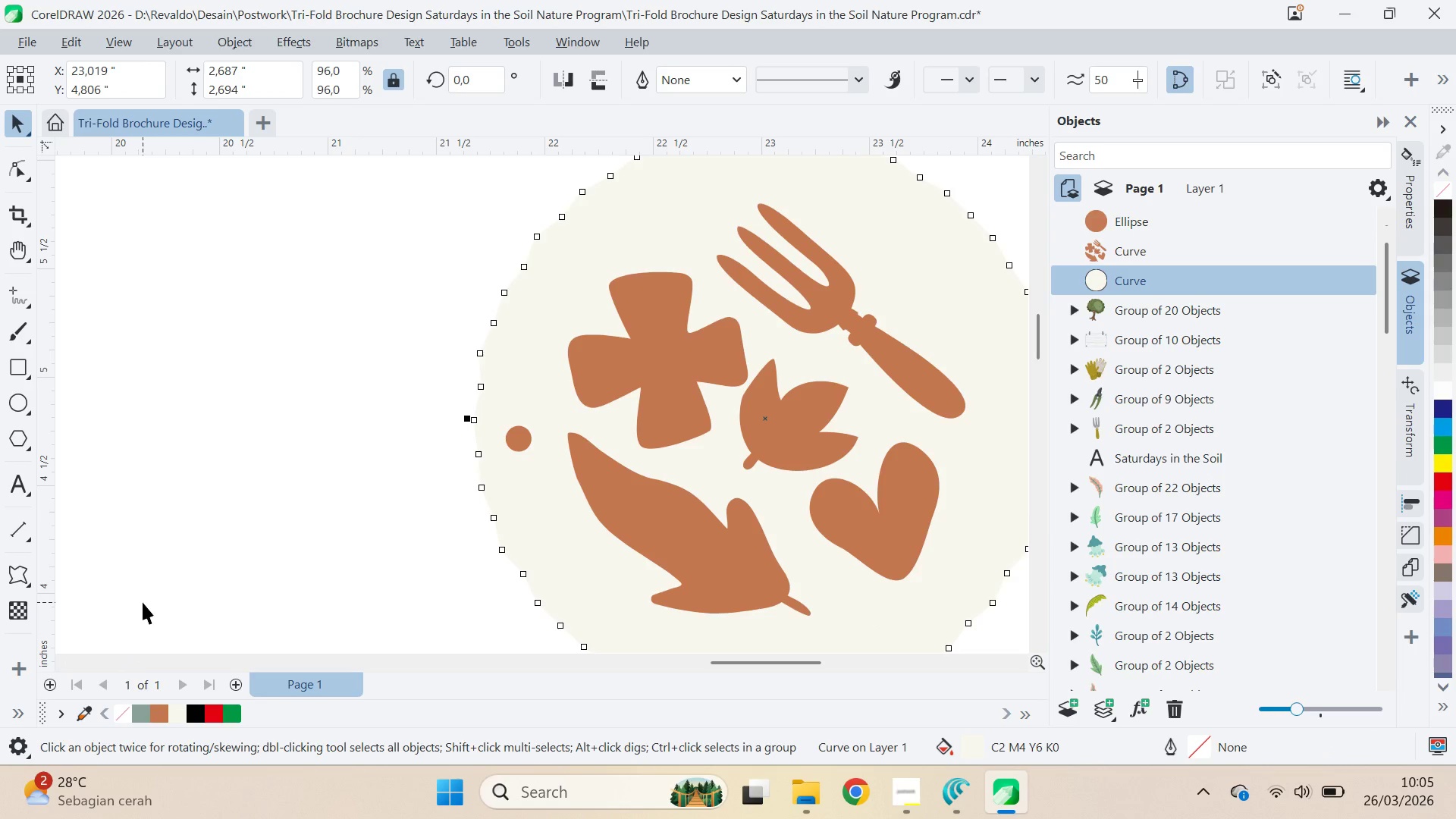 
left_click([200, 508])
 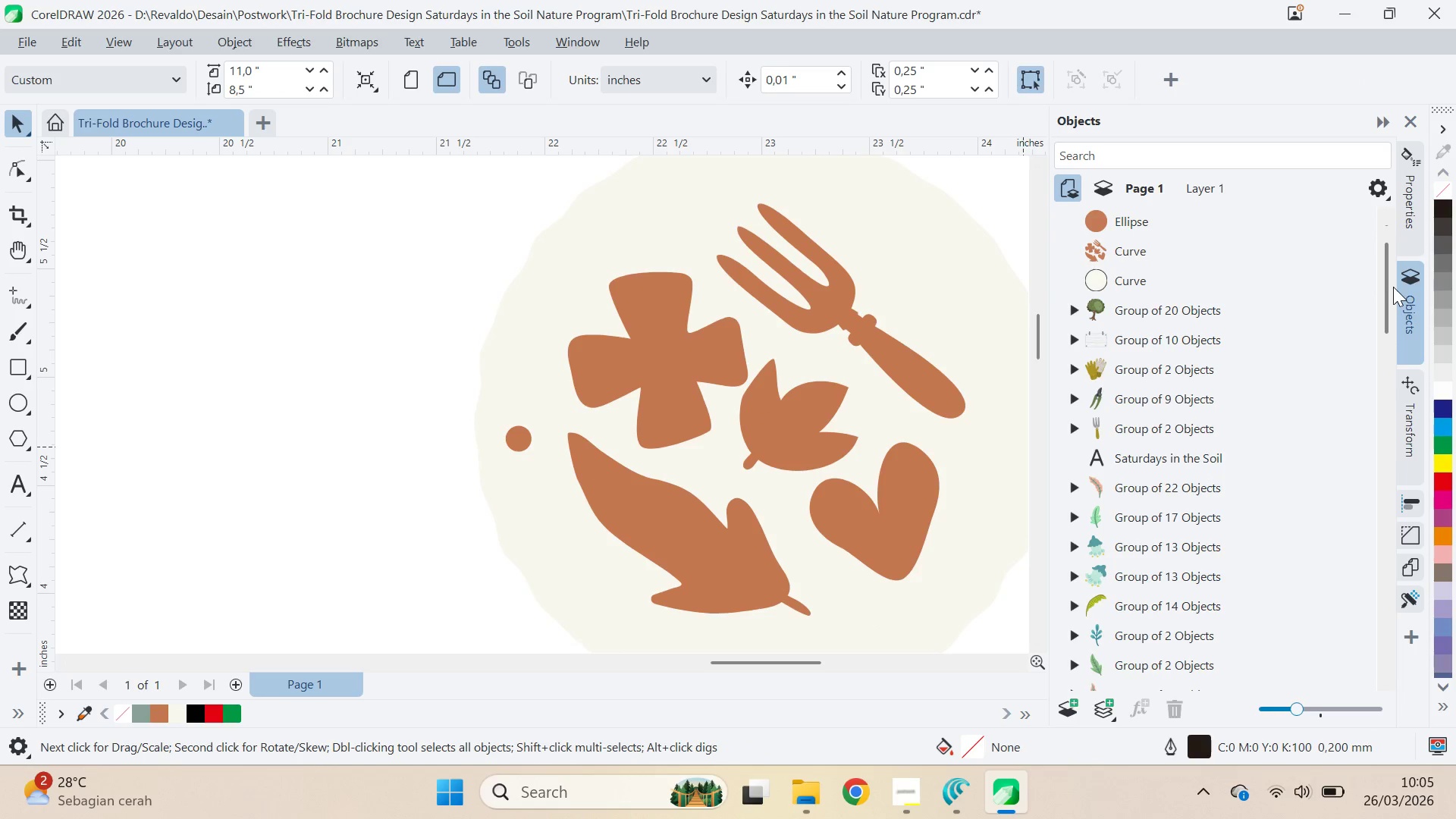 
left_click_drag(start_coordinate=[1389, 287], to_coordinate=[1413, 506])
 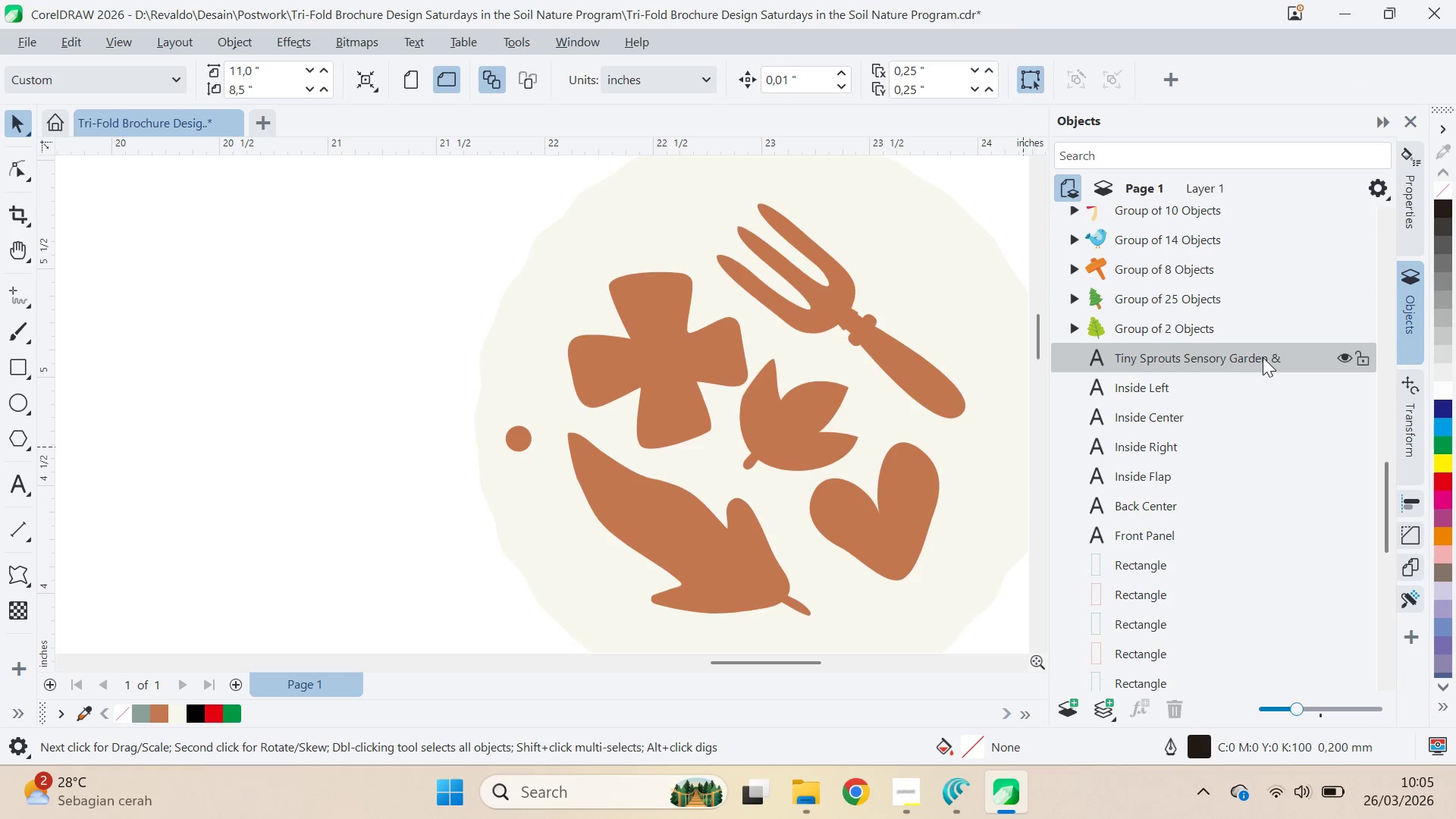 
left_click([1263, 357])
 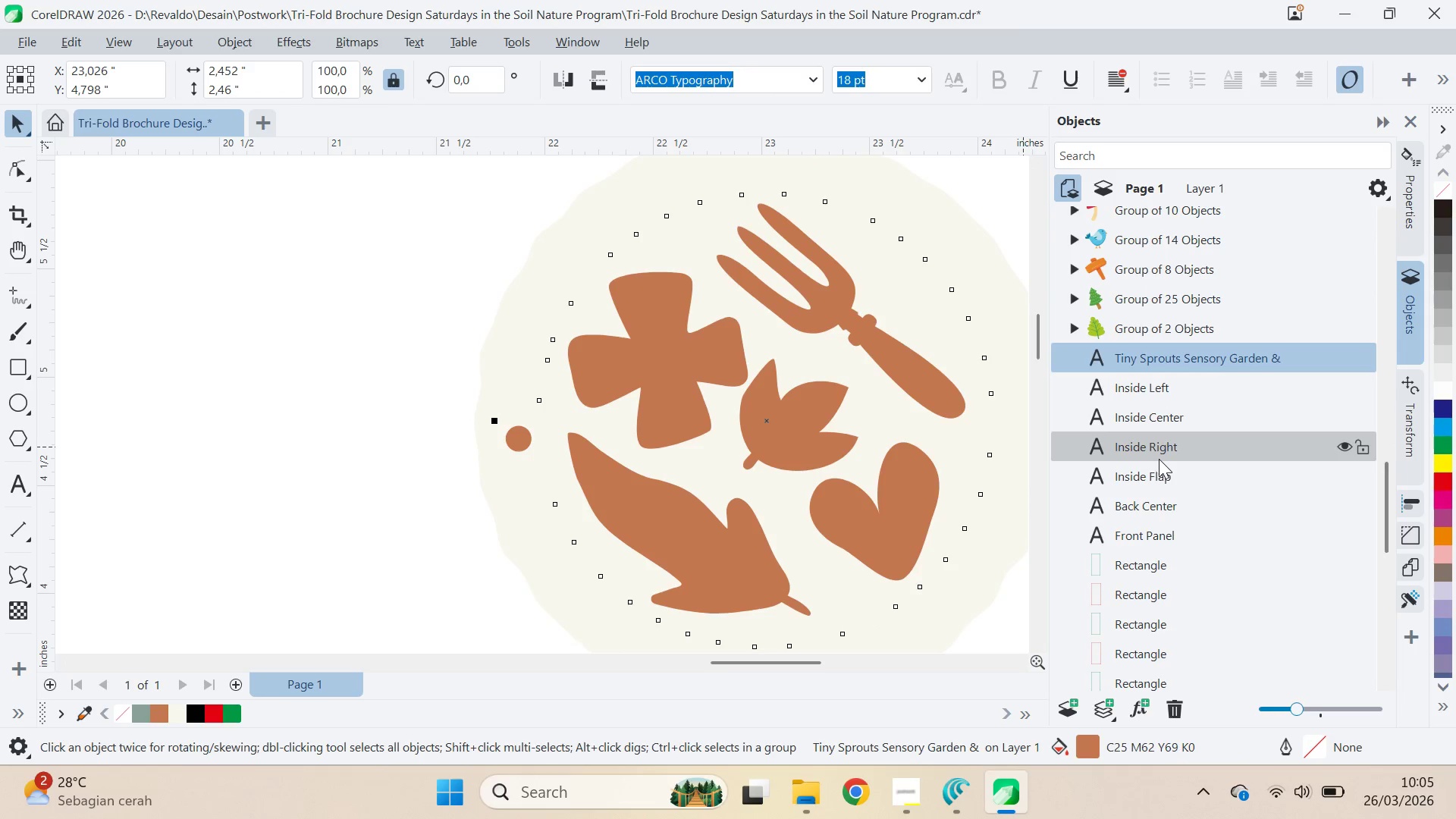 
key(Control+Shift+ArrowDown)
 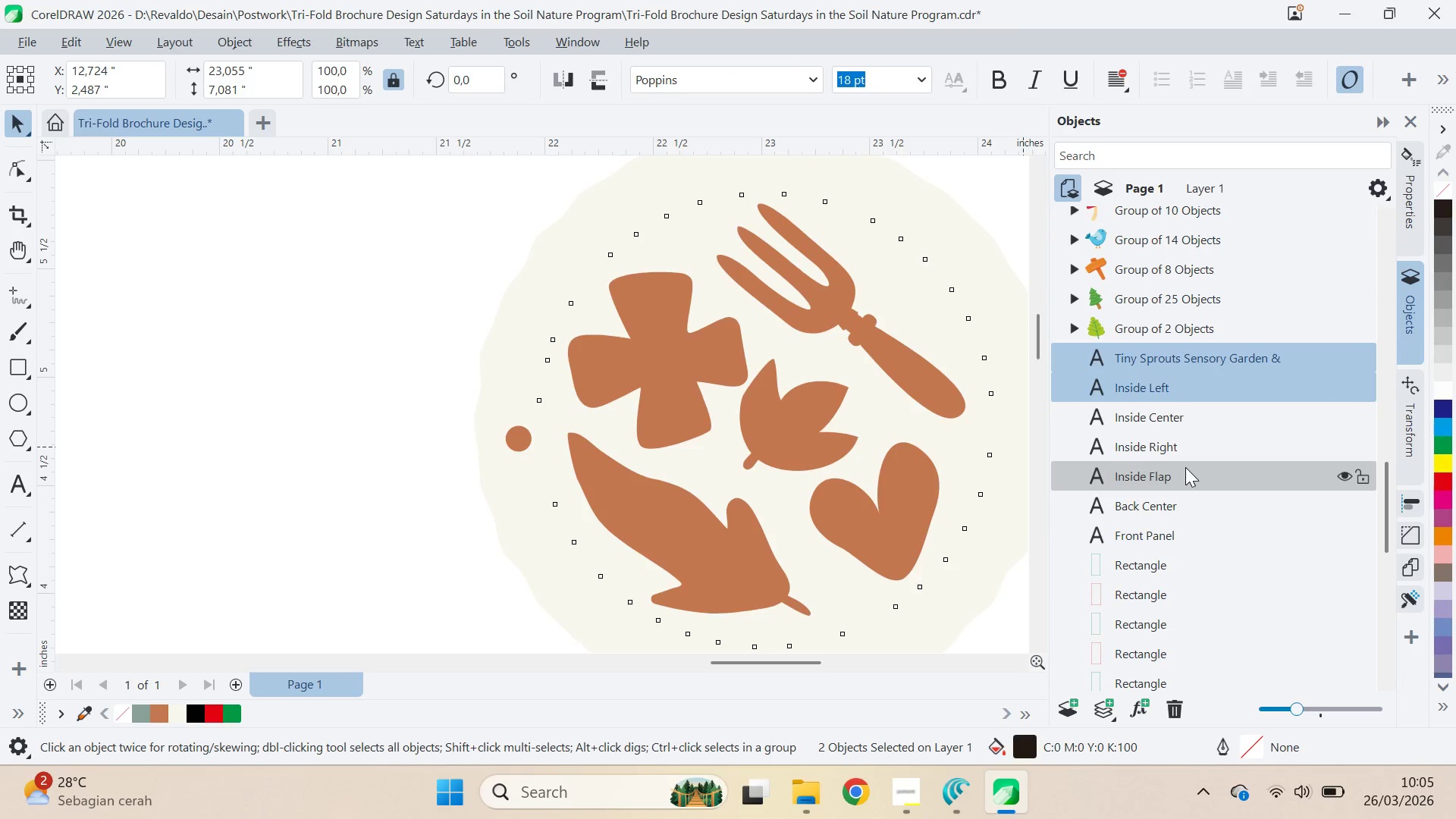 
key(Control+Shift+ArrowUp)
 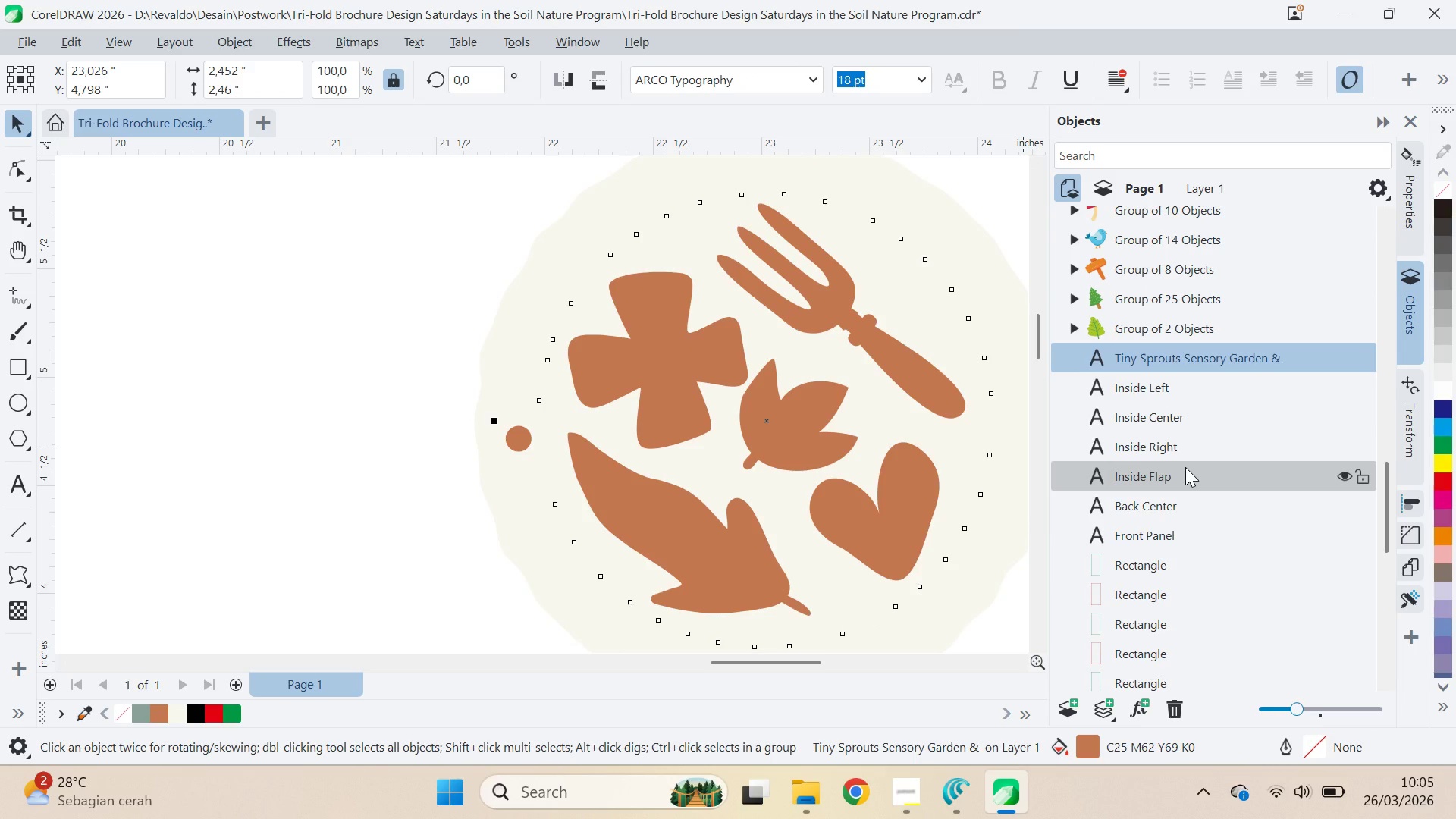 
hold_key(key=ControlLeft, duration=0.36)
 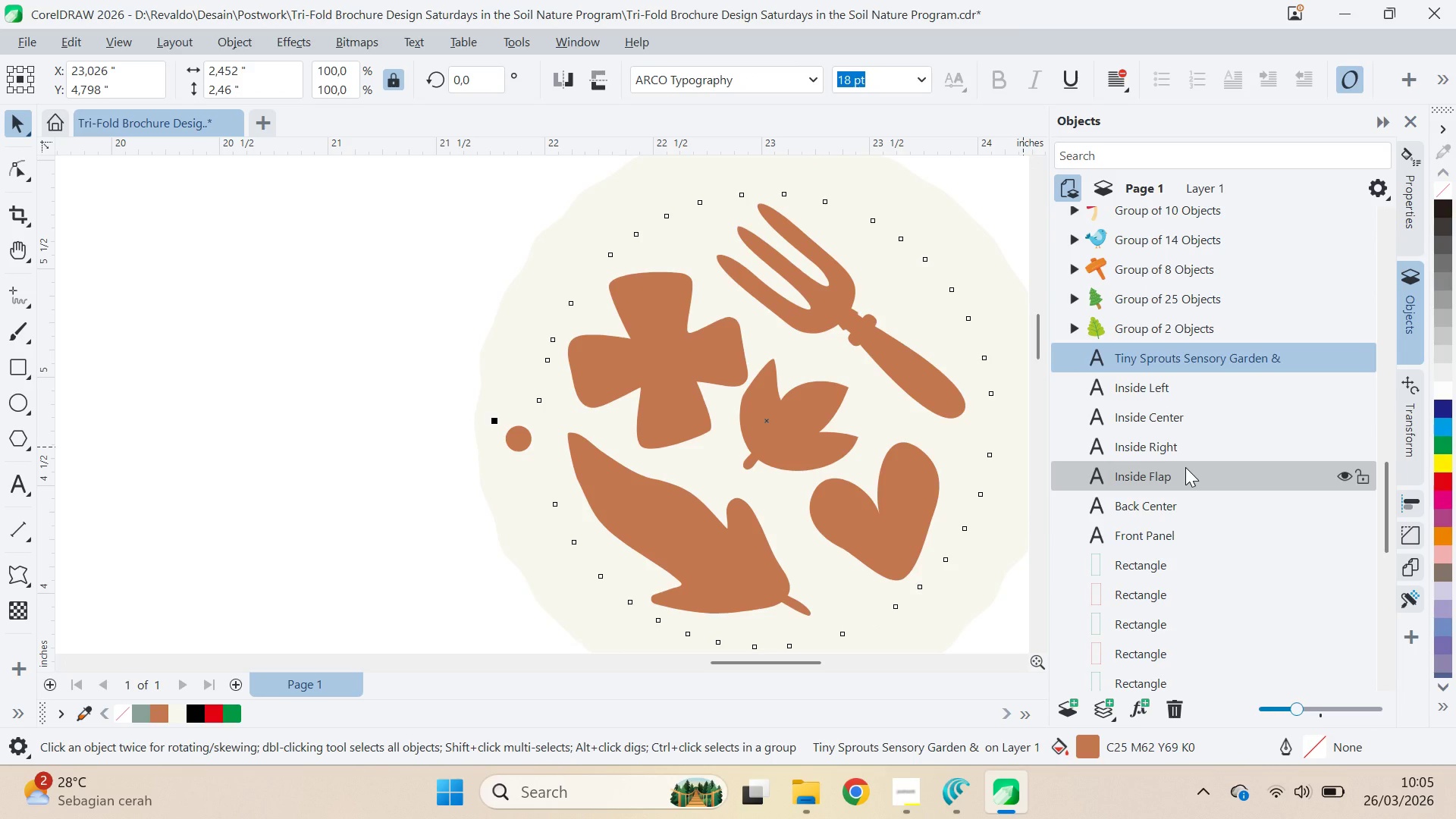 
hold_key(key=ShiftLeft, duration=0.72)
 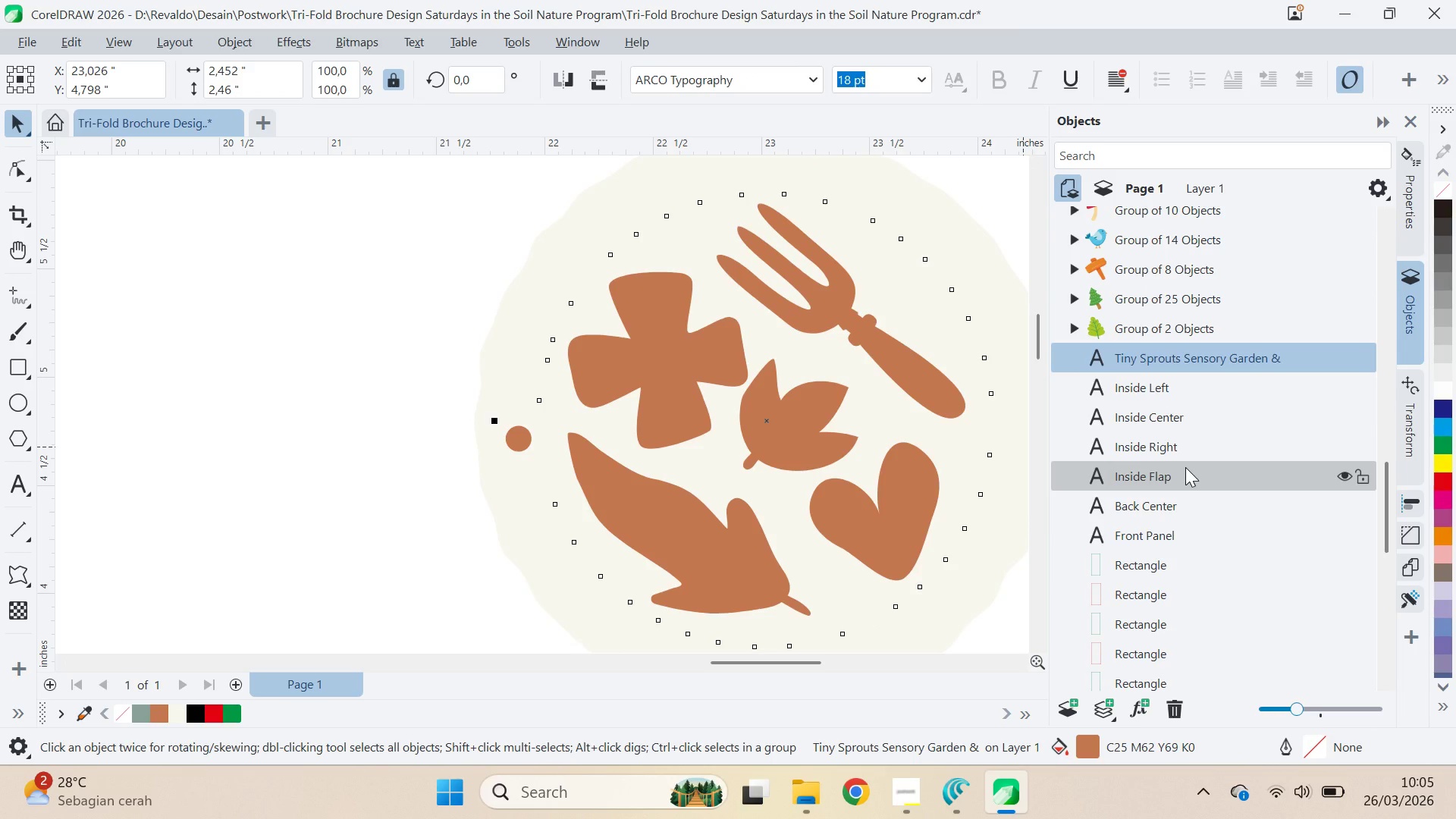 
key(Meta+Shift+MetaLeft)
 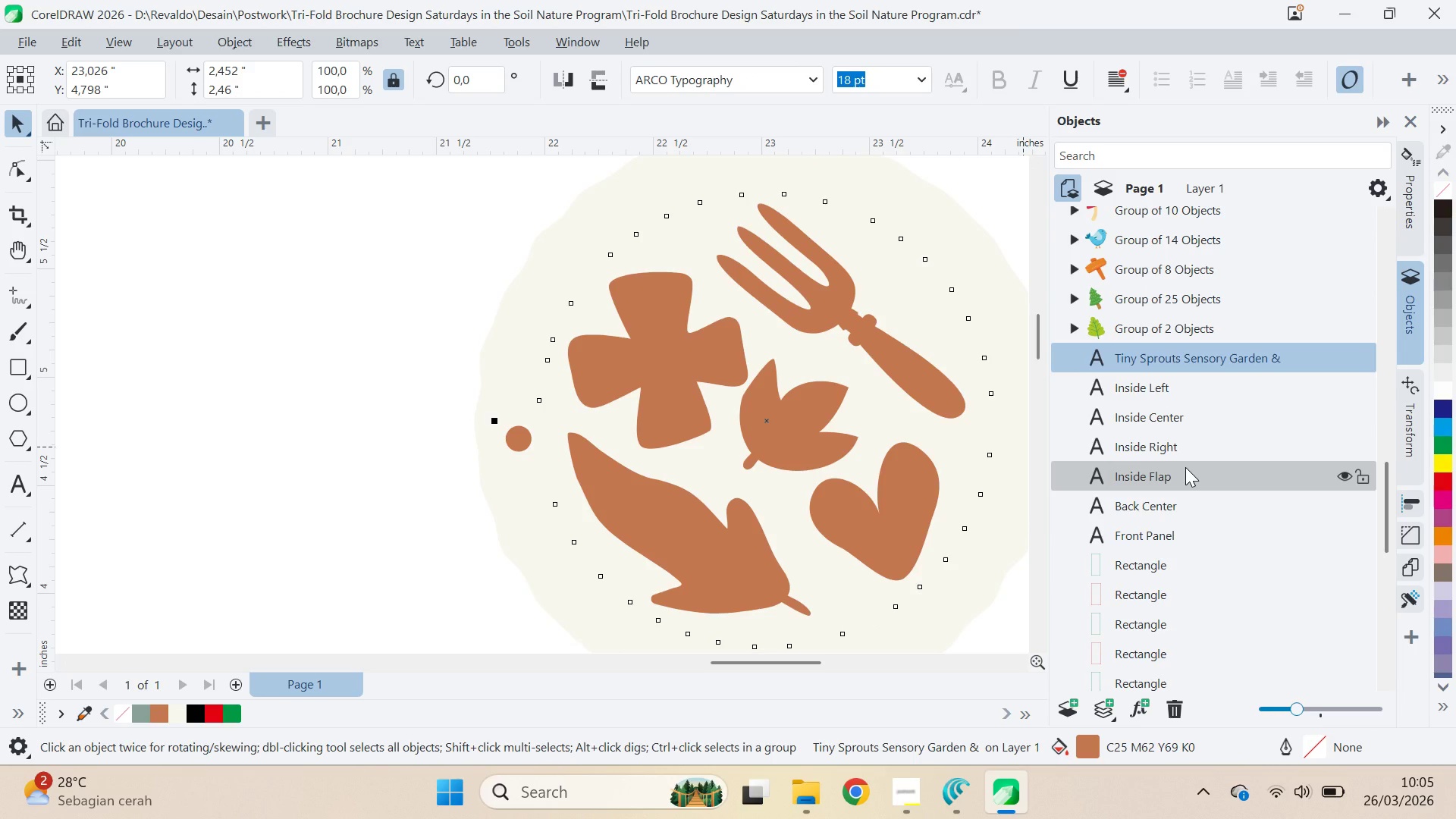 
key(Shift+PageUp)
 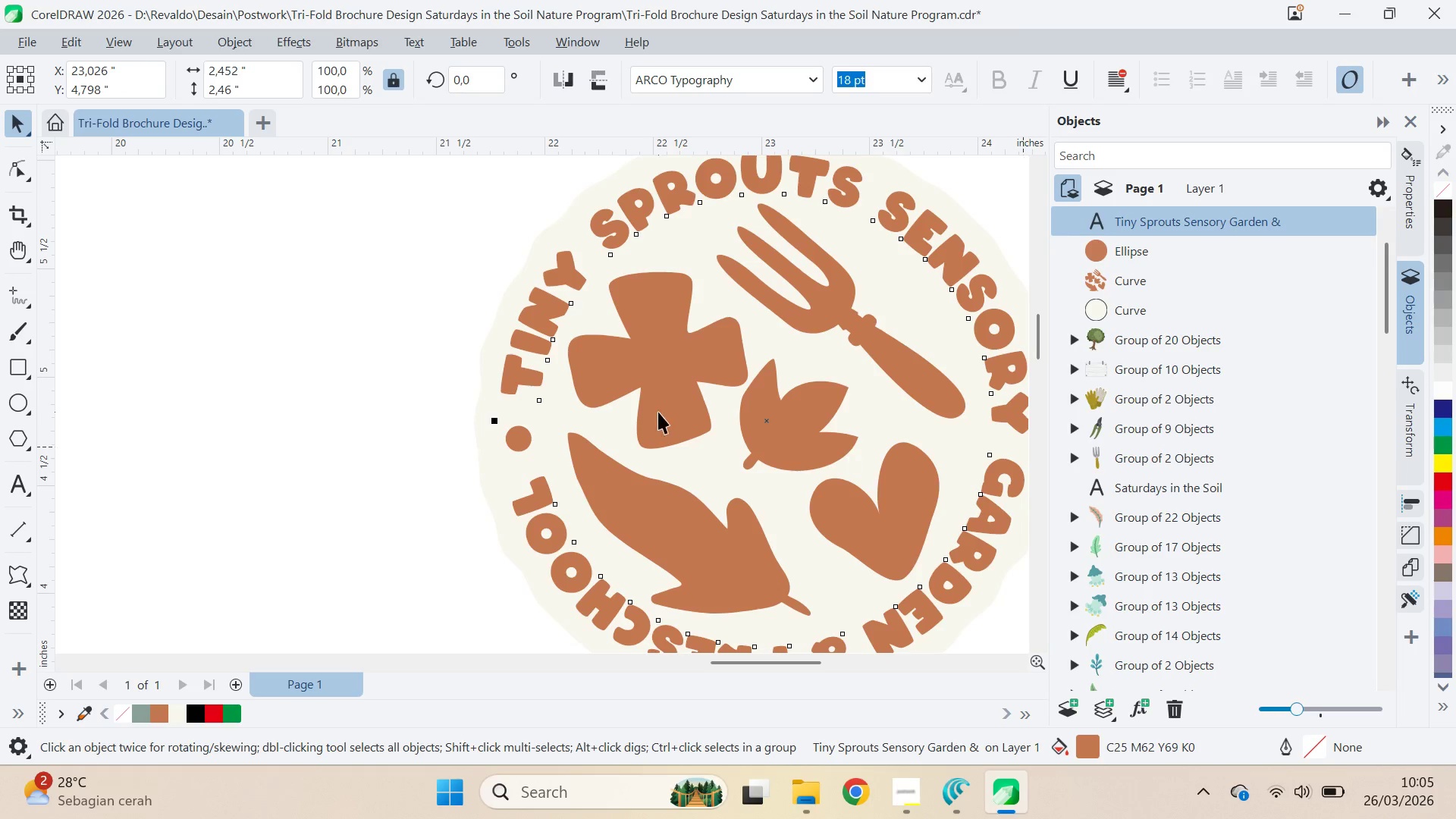 
left_click([383, 359])
 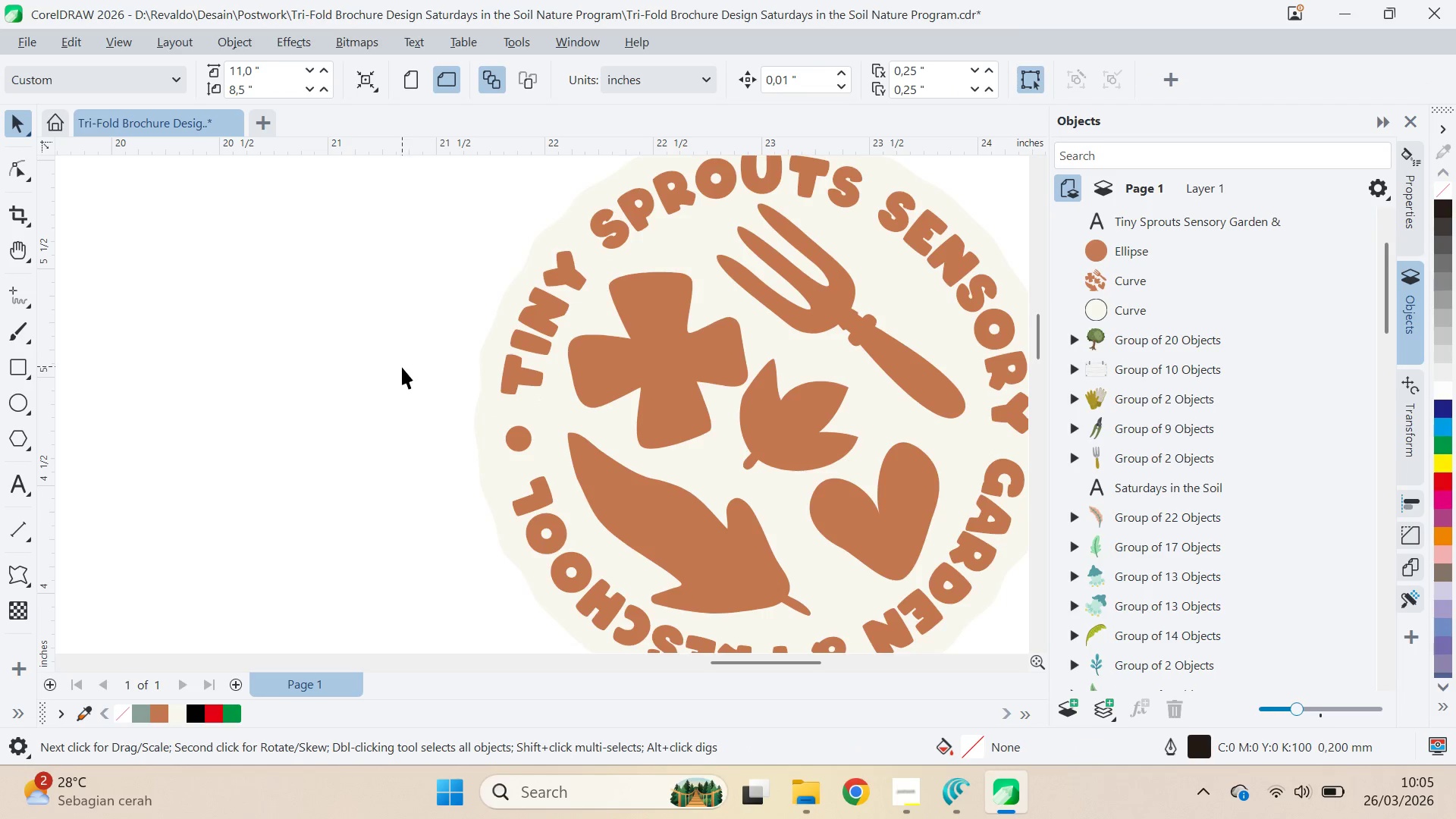 
scroll: coordinate [431, 377], scroll_direction: down, amount: 7.0
 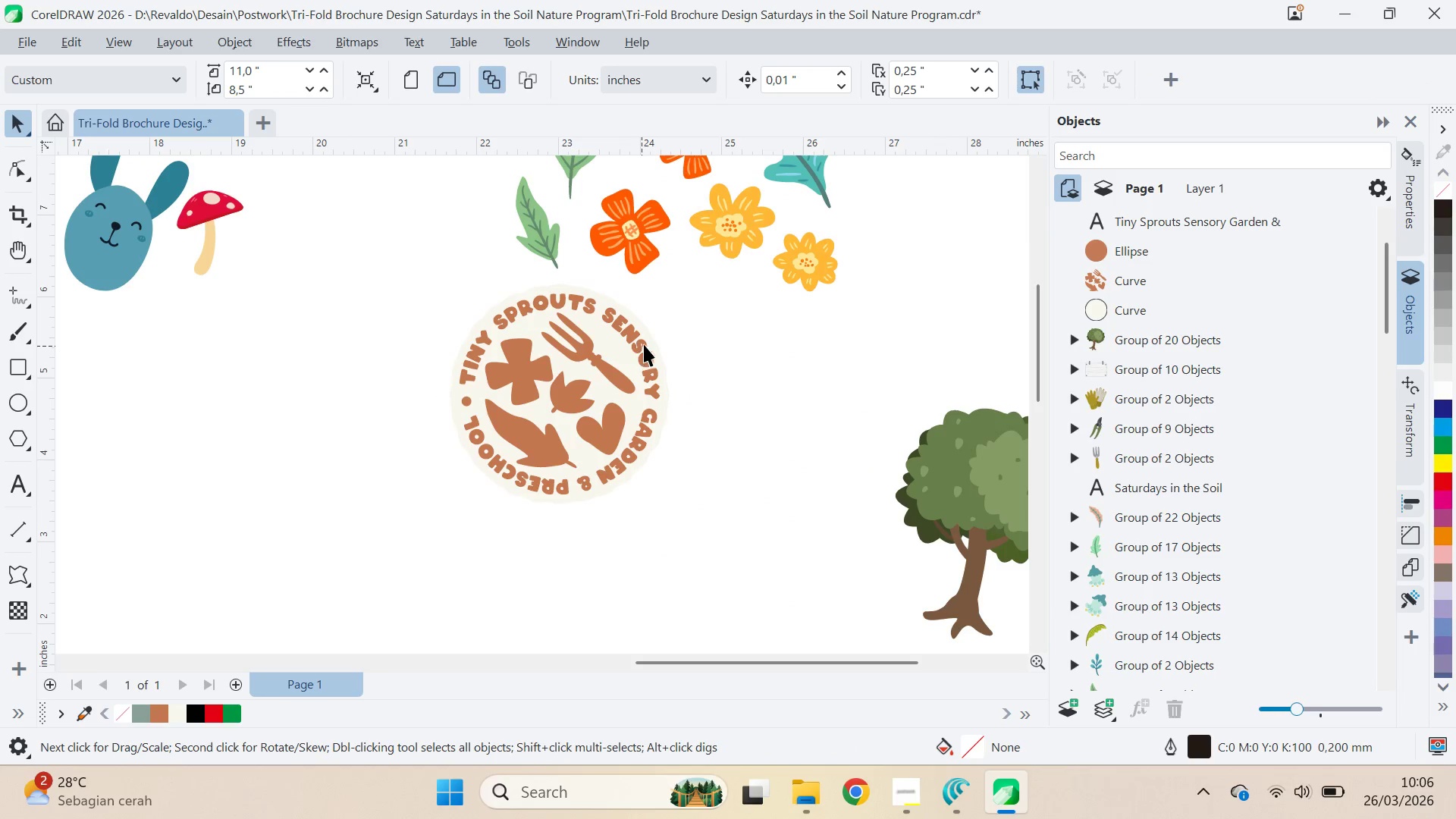 
left_click([654, 334])
 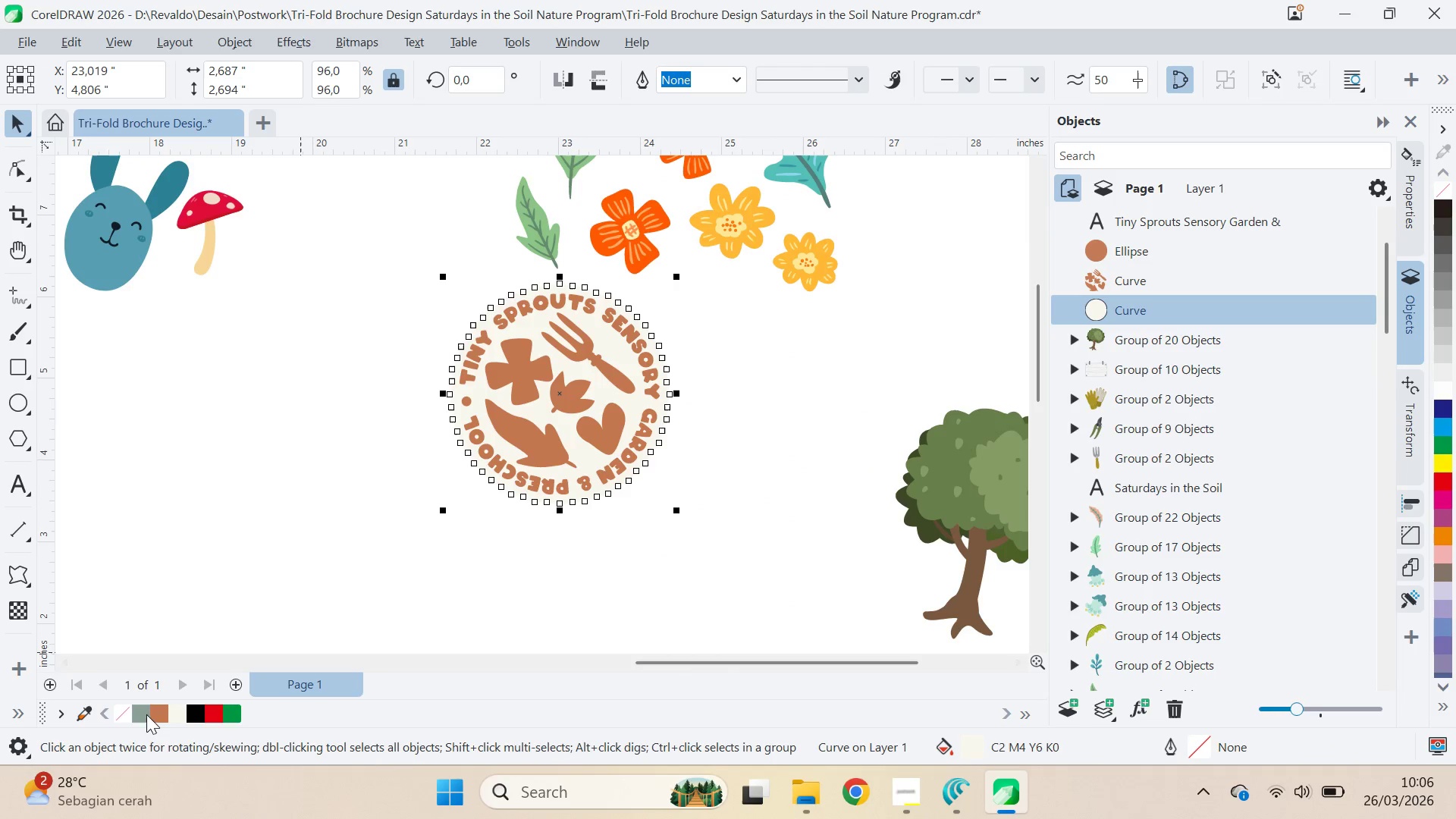 
right_click([162, 716])
 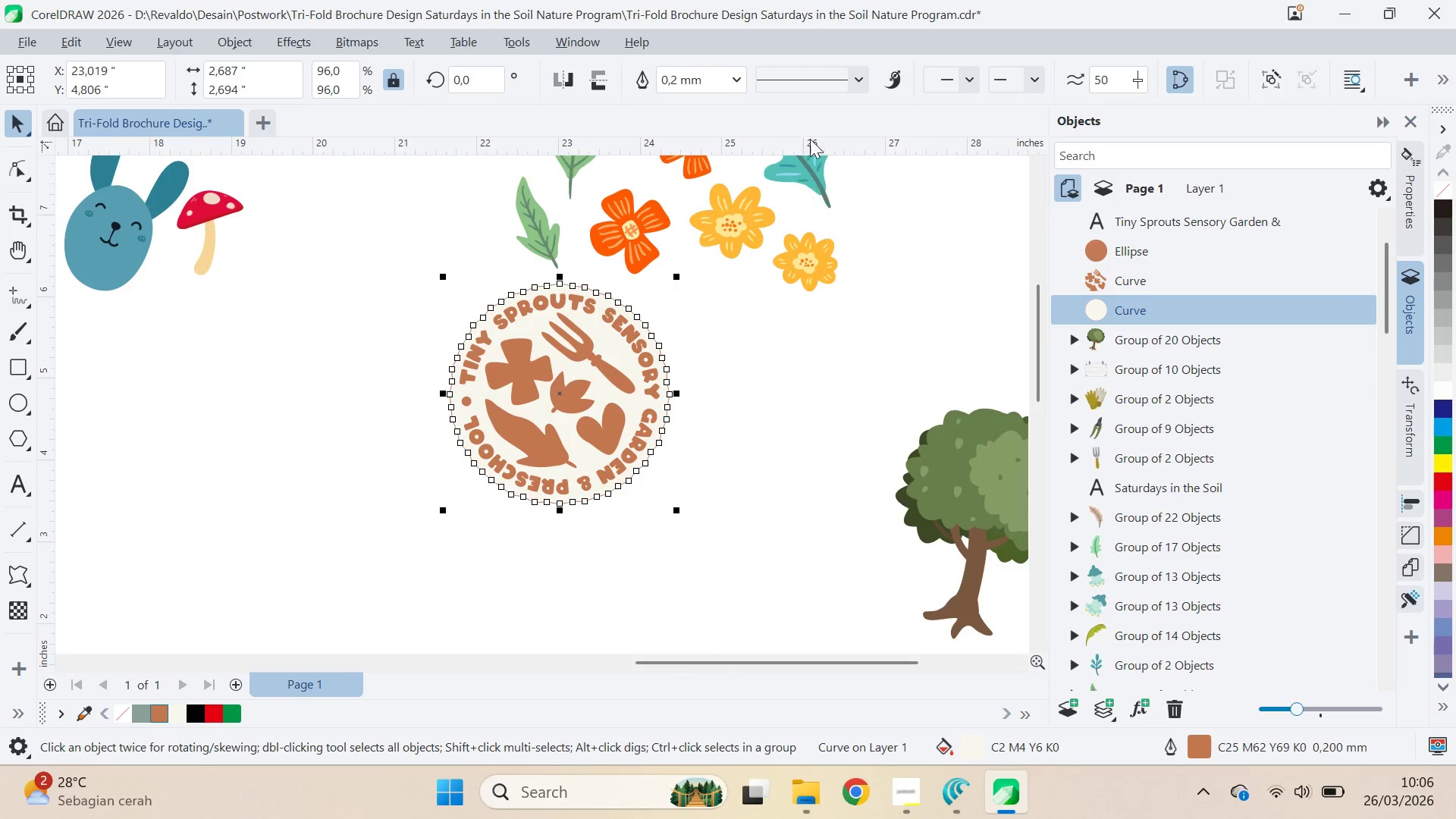 
left_click([734, 78])
 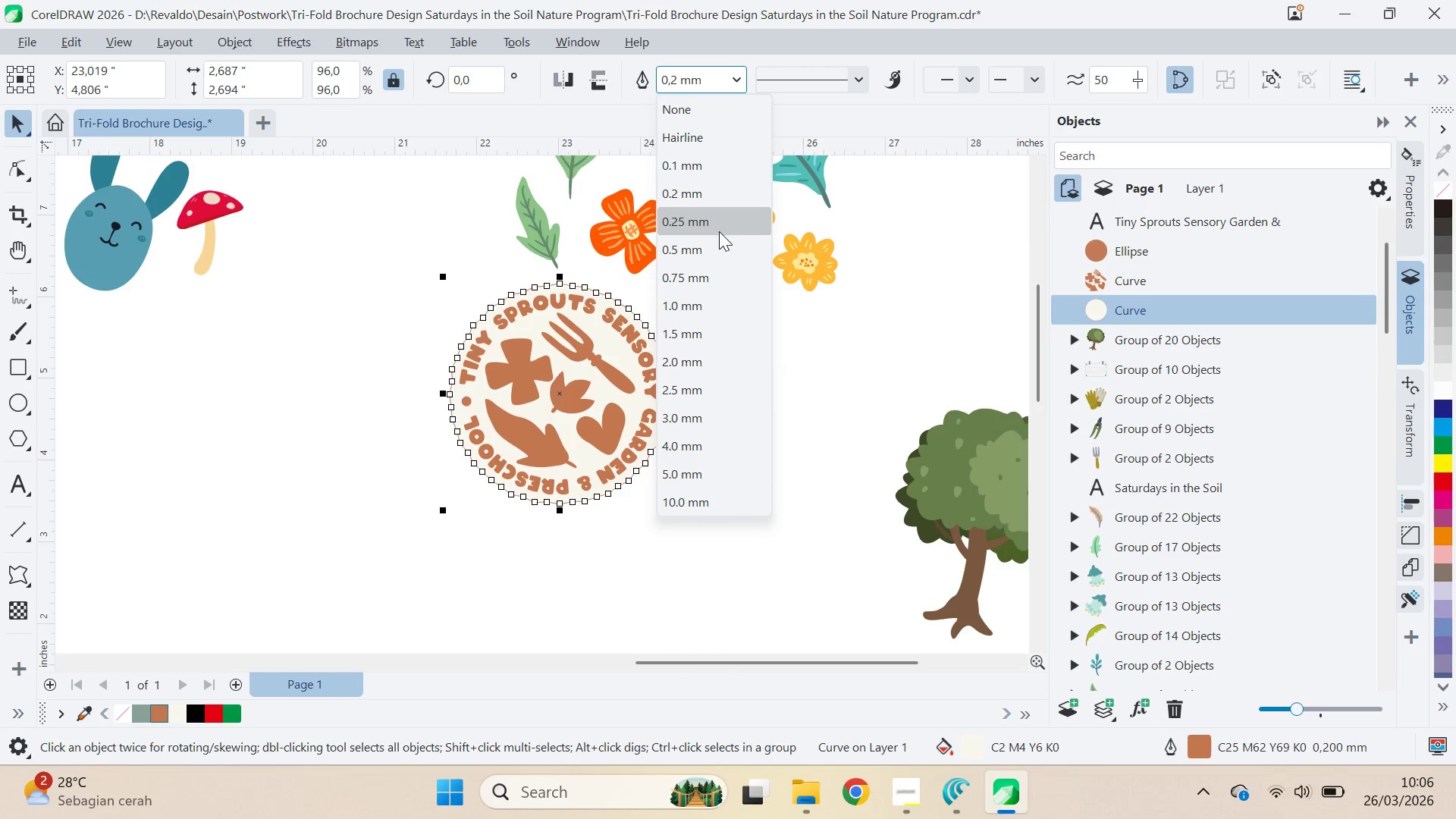 
left_click([719, 232])
 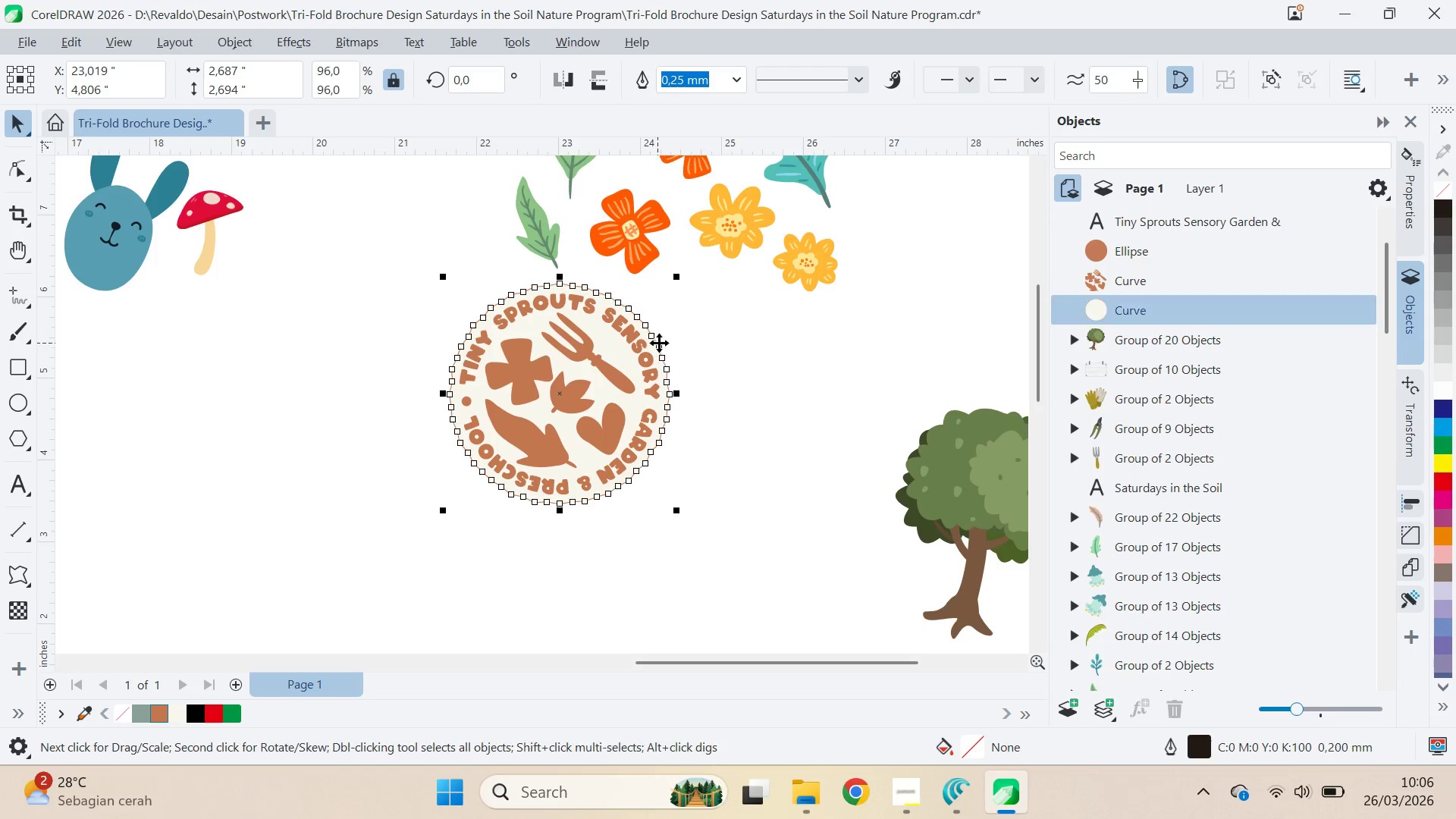 
left_click([738, 81])
 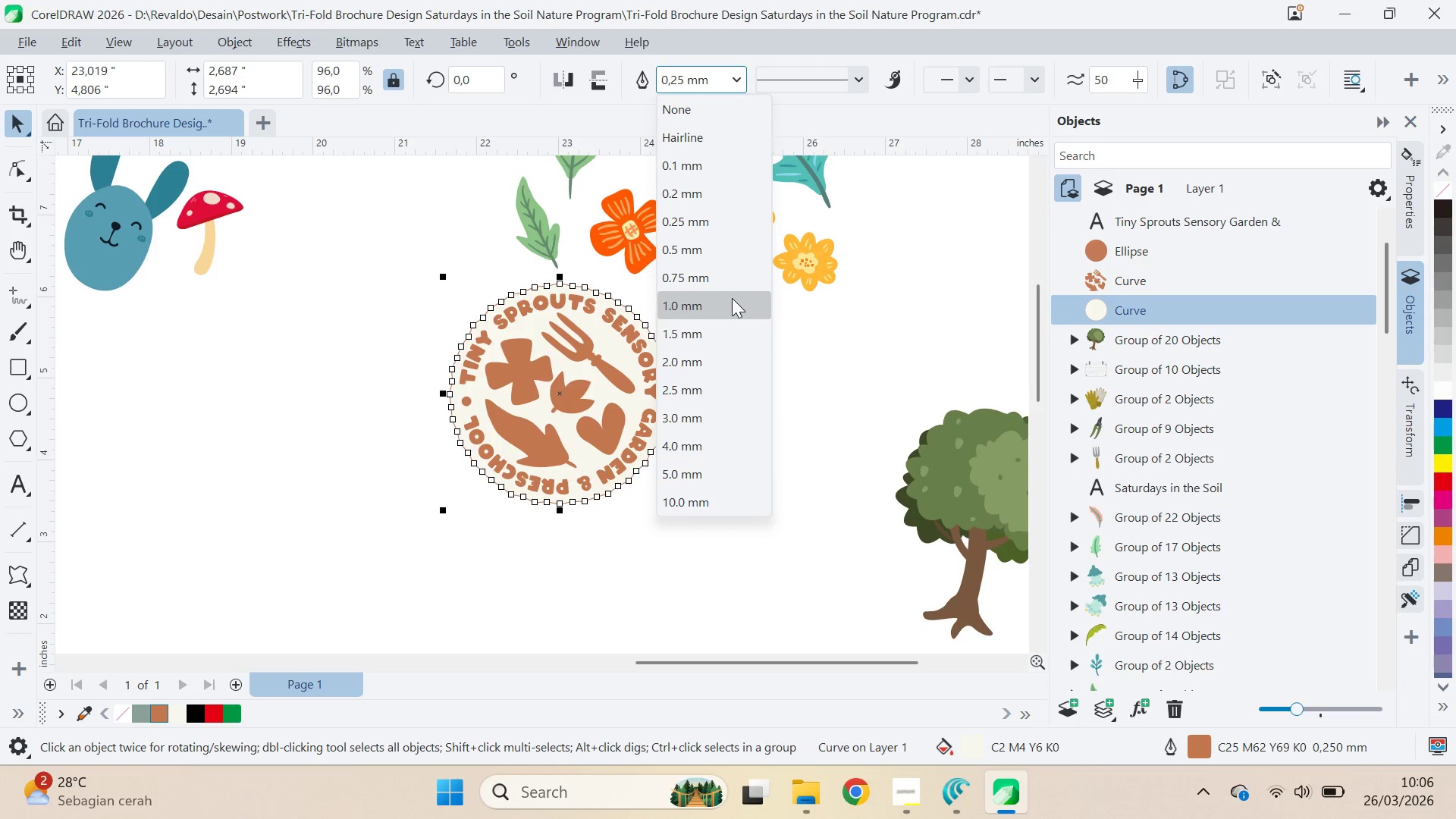 
left_click([736, 316])
 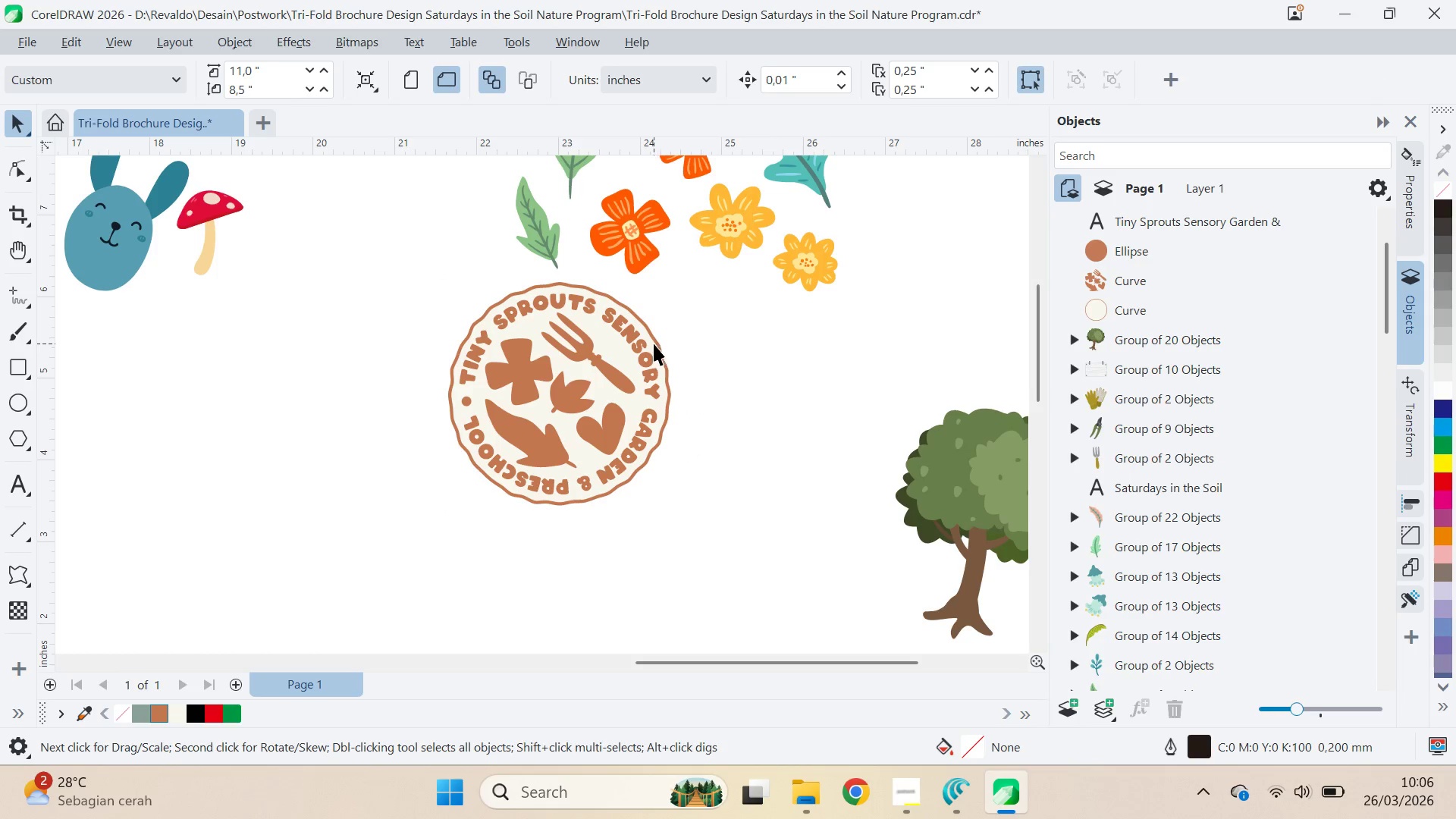 
left_click([717, 356])
 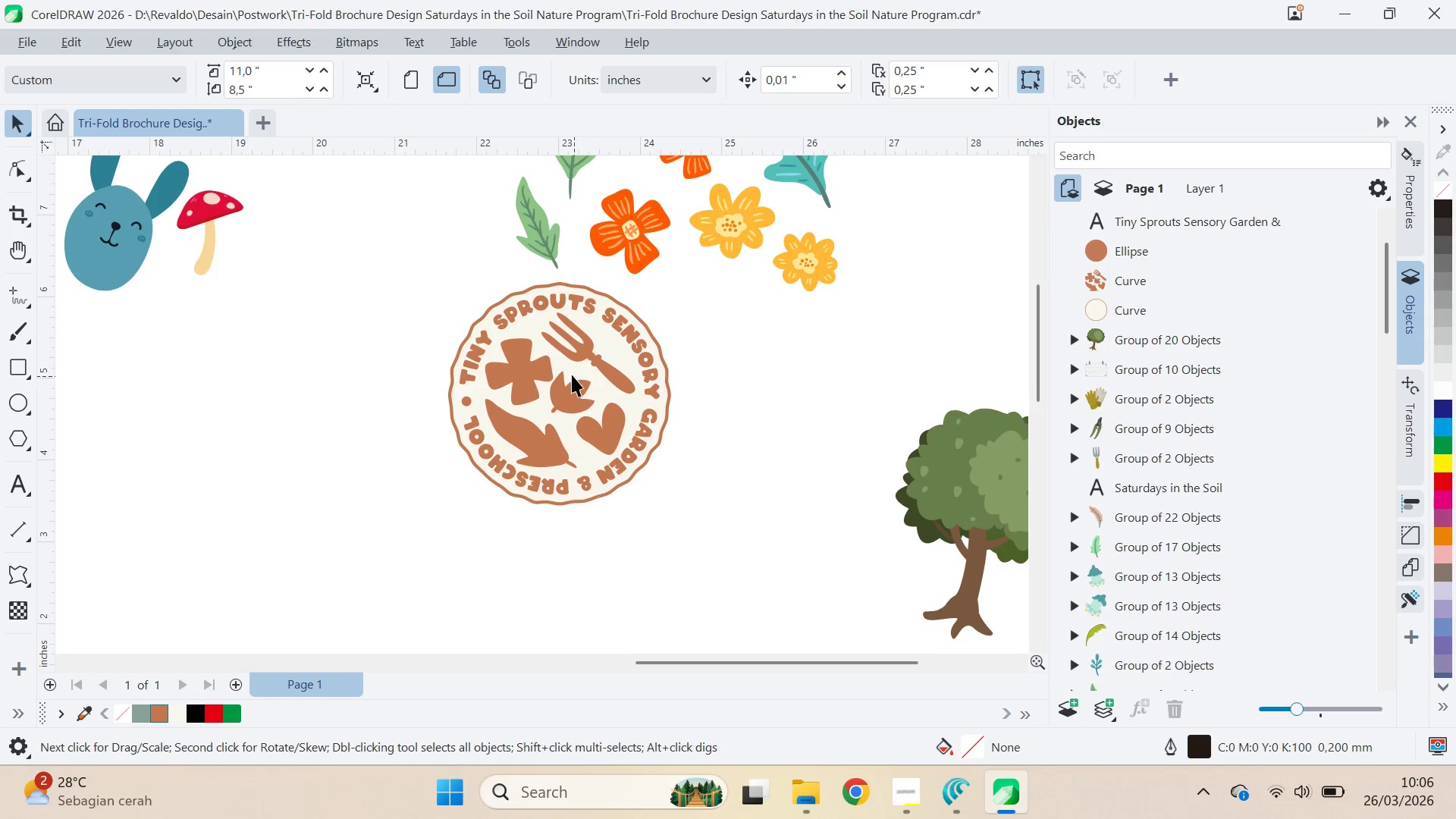 
scroll: coordinate [570, 372], scroll_direction: up, amount: 3.0
 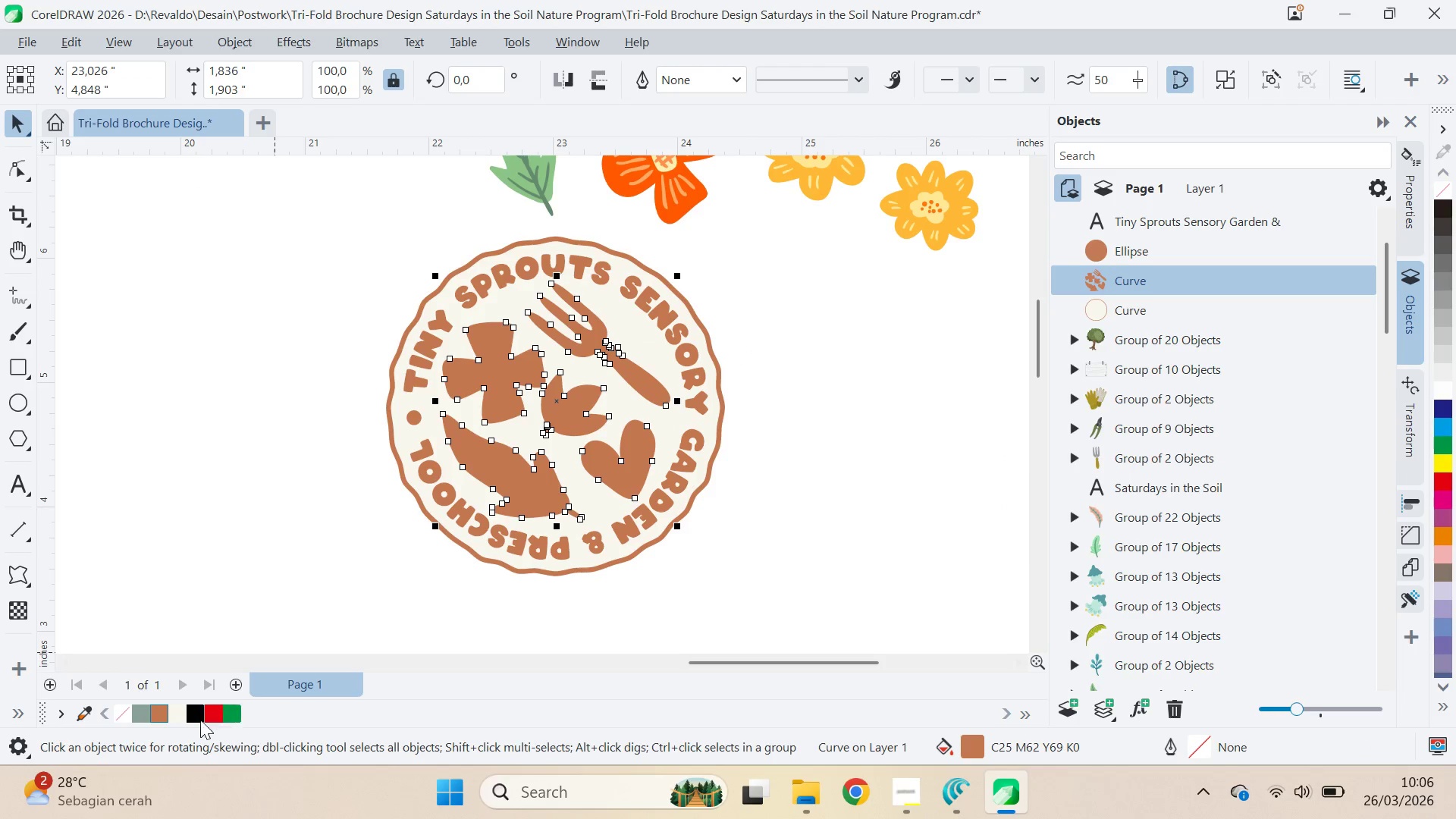 
left_click([143, 715])
 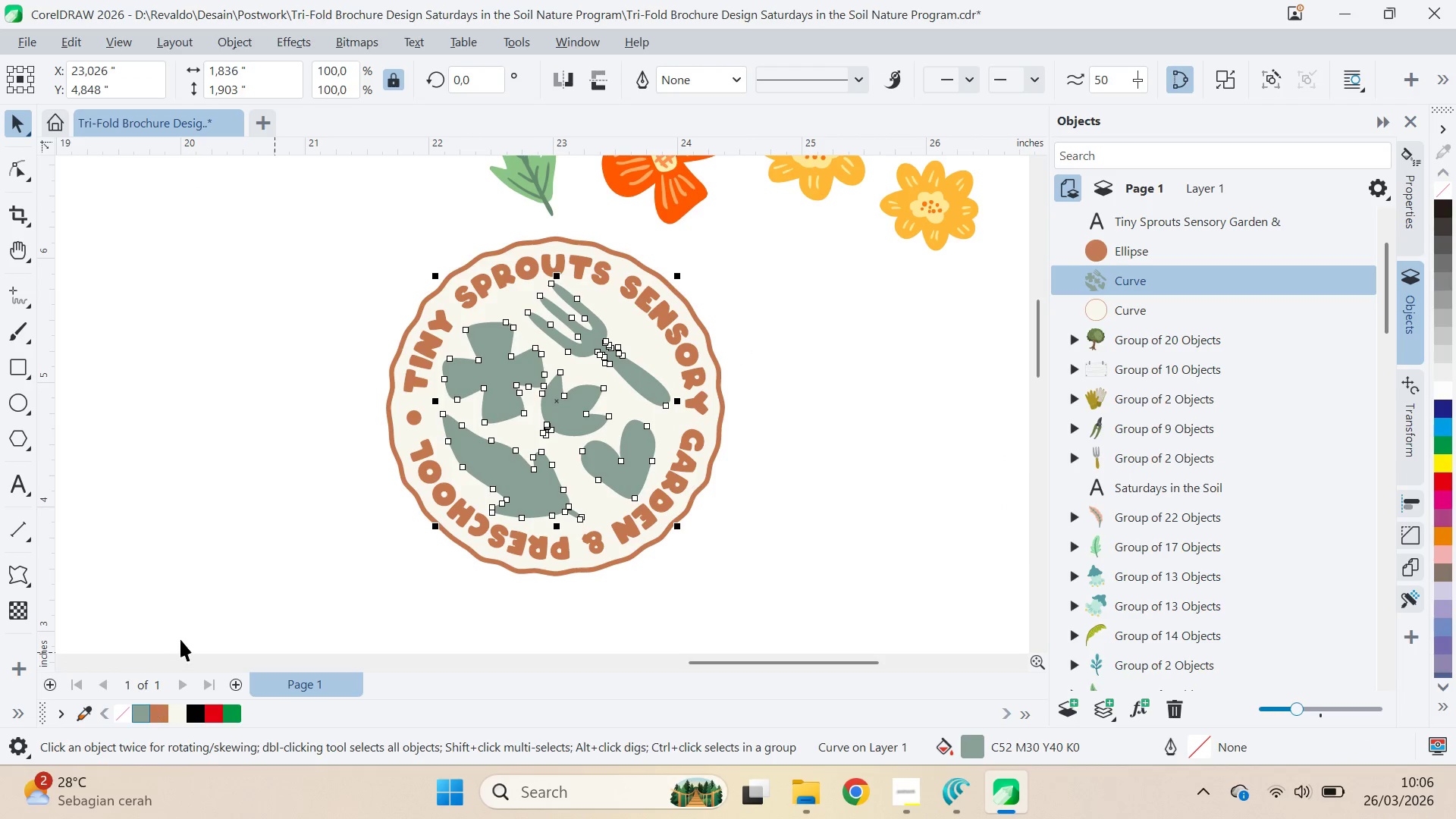 
left_click_drag(start_coordinate=[293, 428], to_coordinate=[291, 422])
 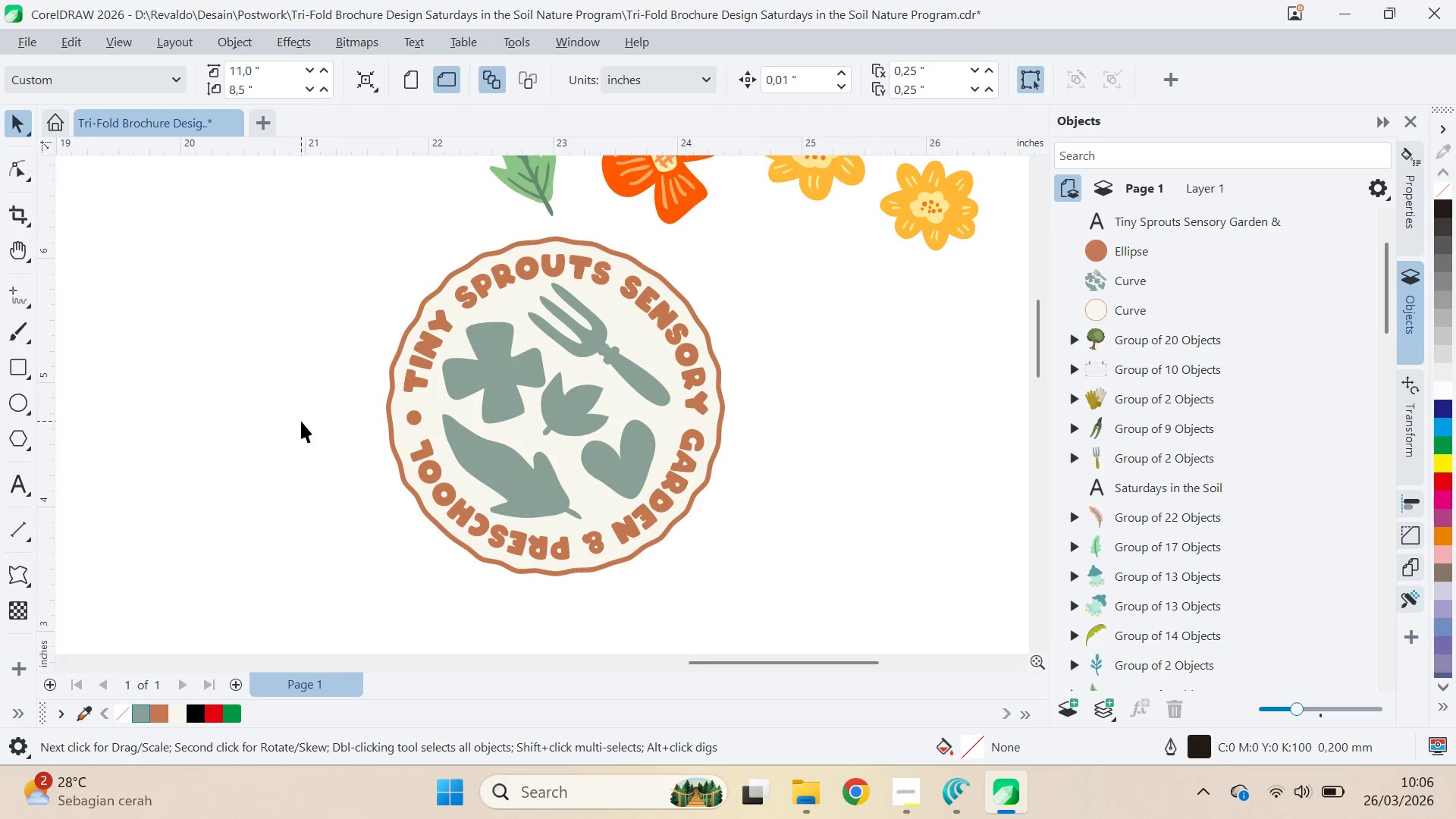 
scroll: coordinate [303, 416], scroll_direction: down, amount: 6.0
 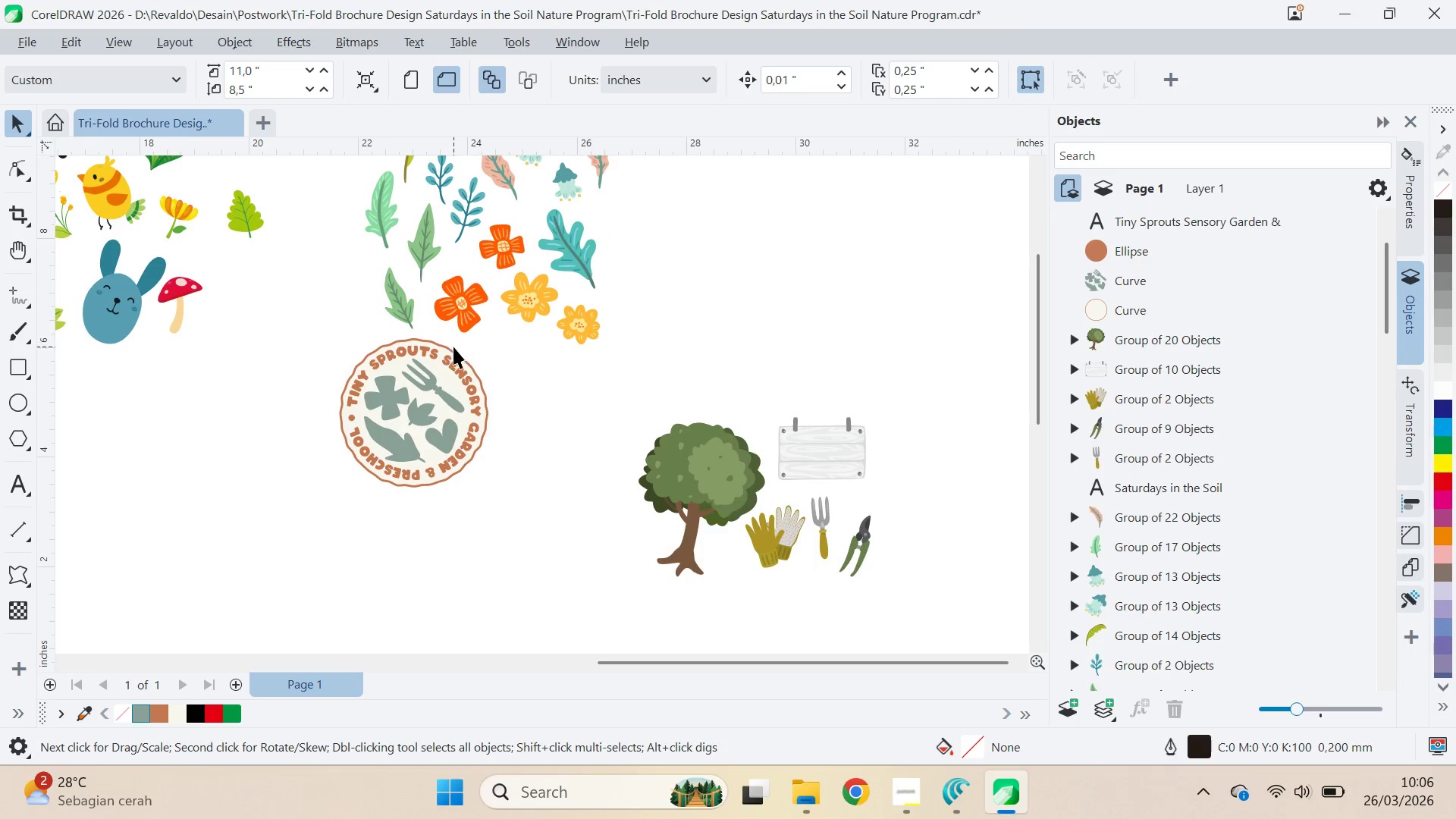 
left_click([456, 351])
 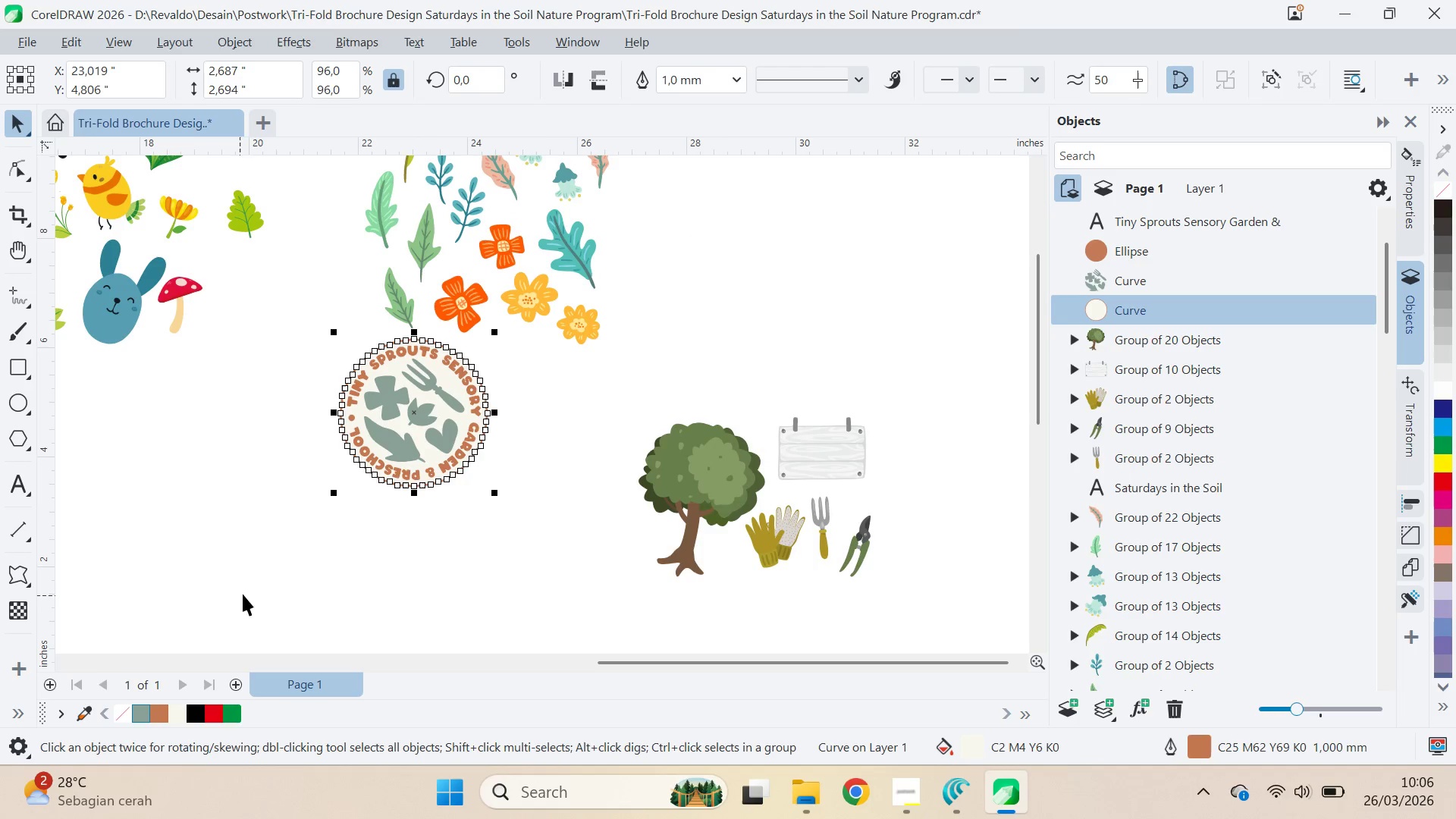 
key(Control+Z)
 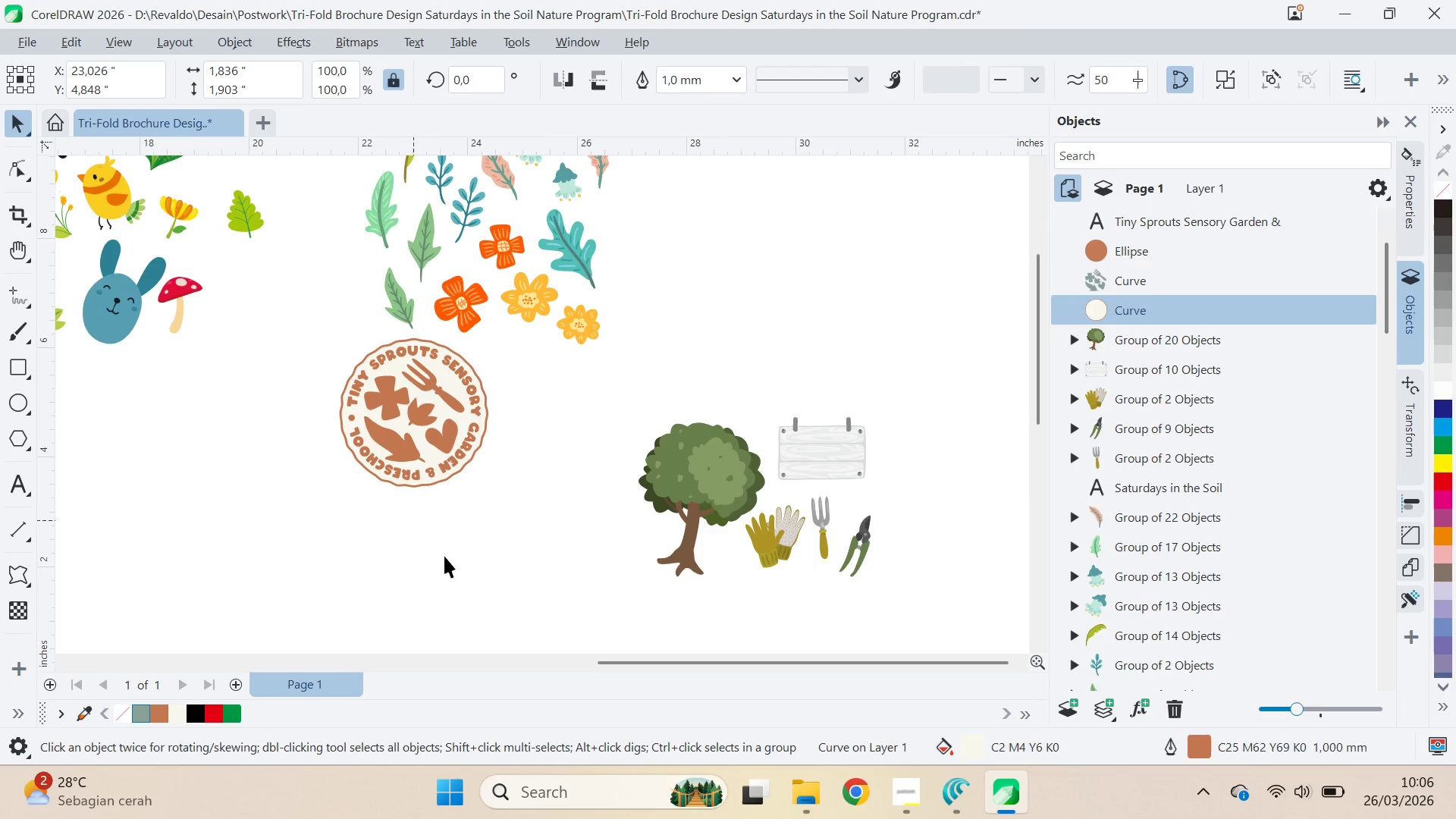 
left_click_drag(start_coordinate=[444, 556], to_coordinate=[443, 551])
 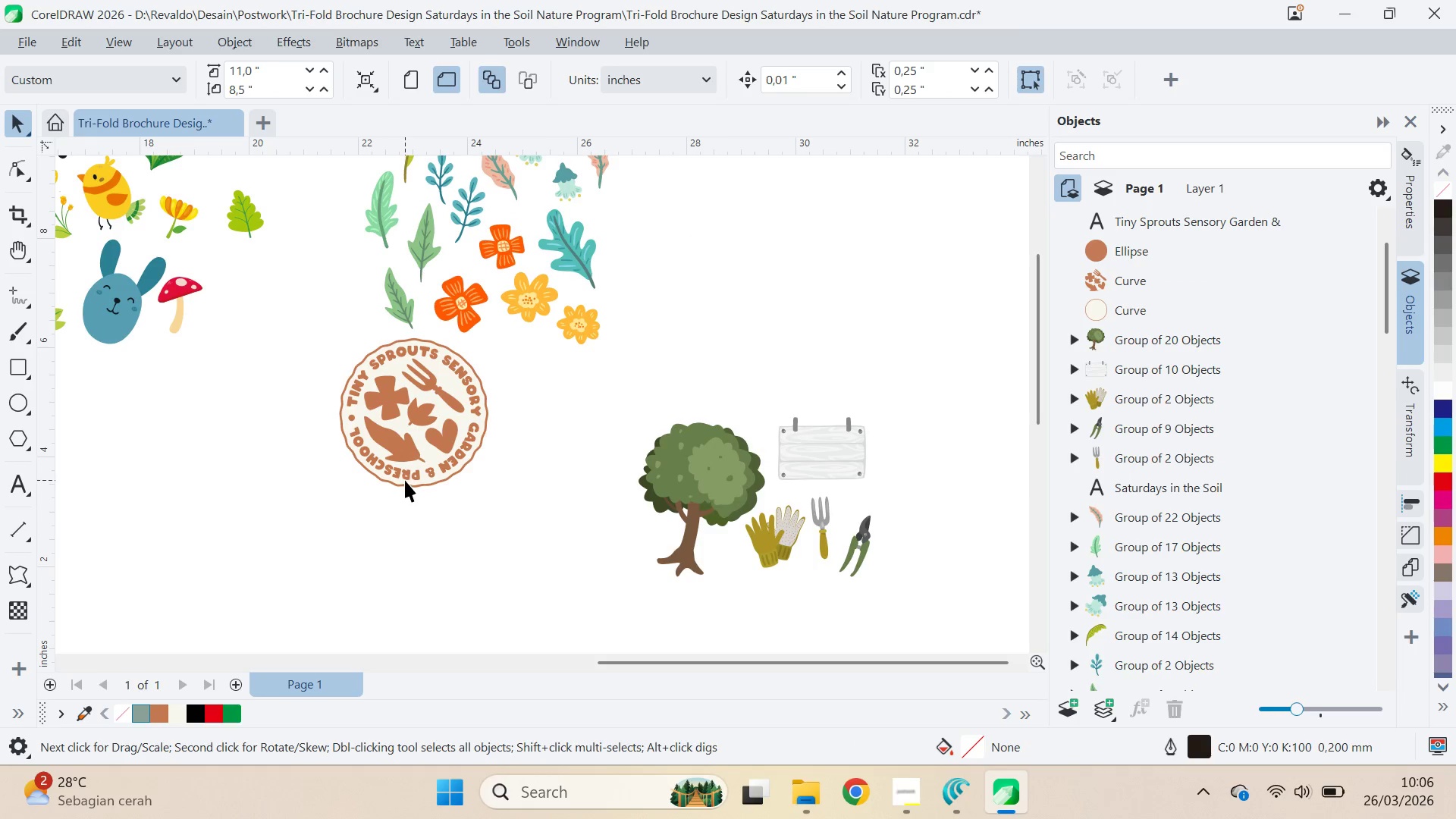 
left_click([405, 479])
 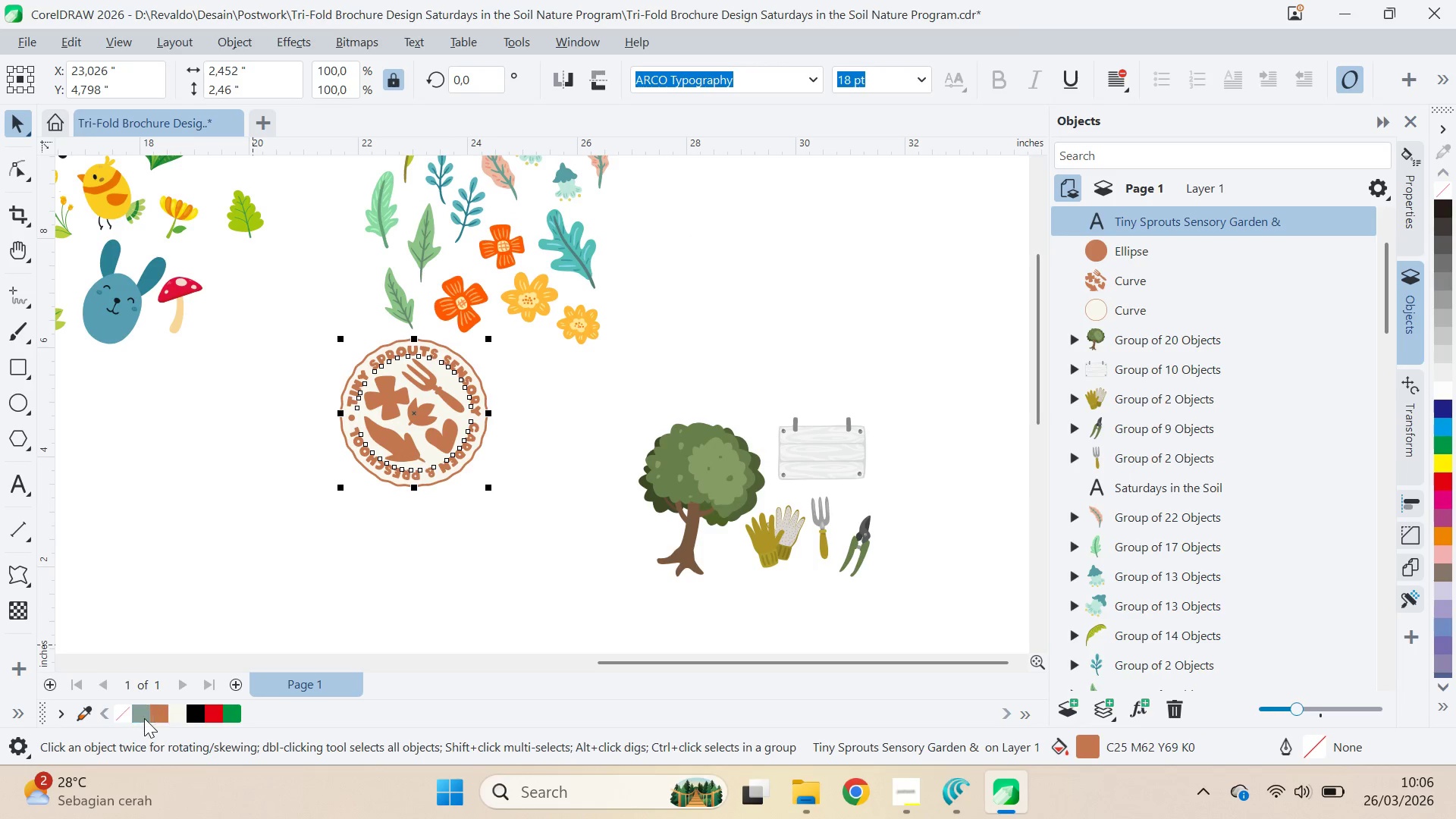 
double_click([232, 562])
 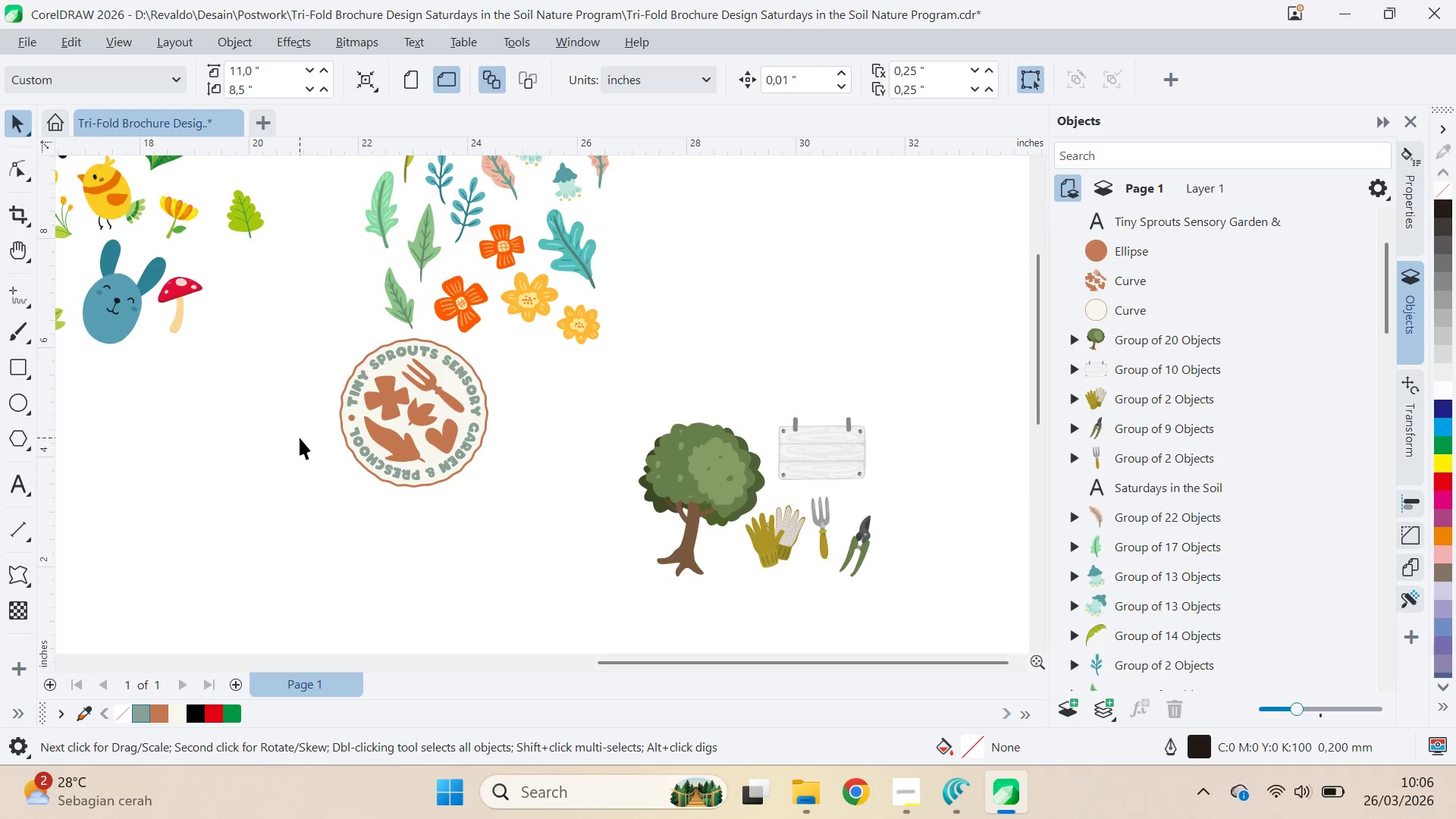 
key(Alt+Tab)
 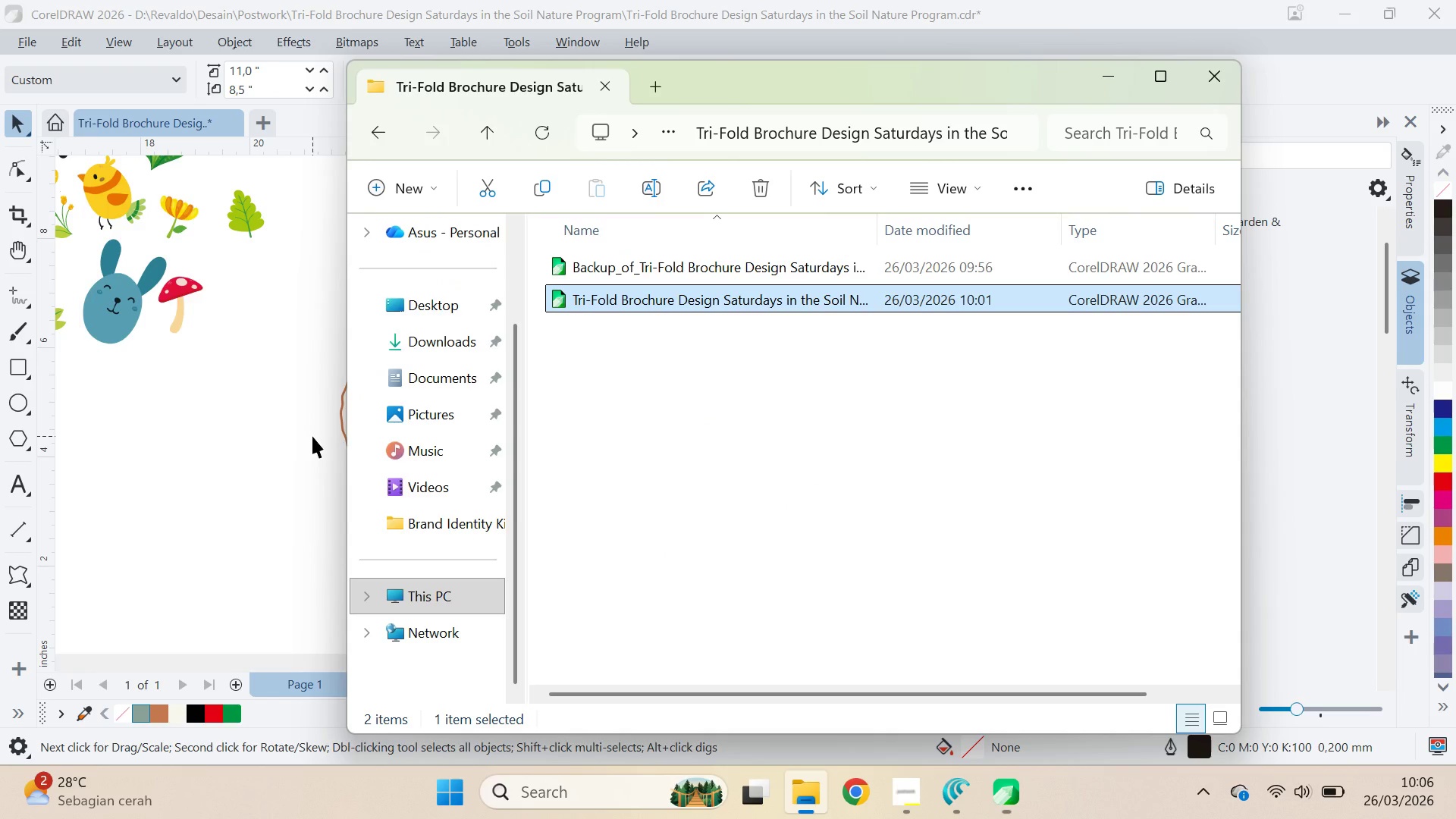 
scroll: coordinate [305, 435], scroll_direction: none, amount: 0.0
 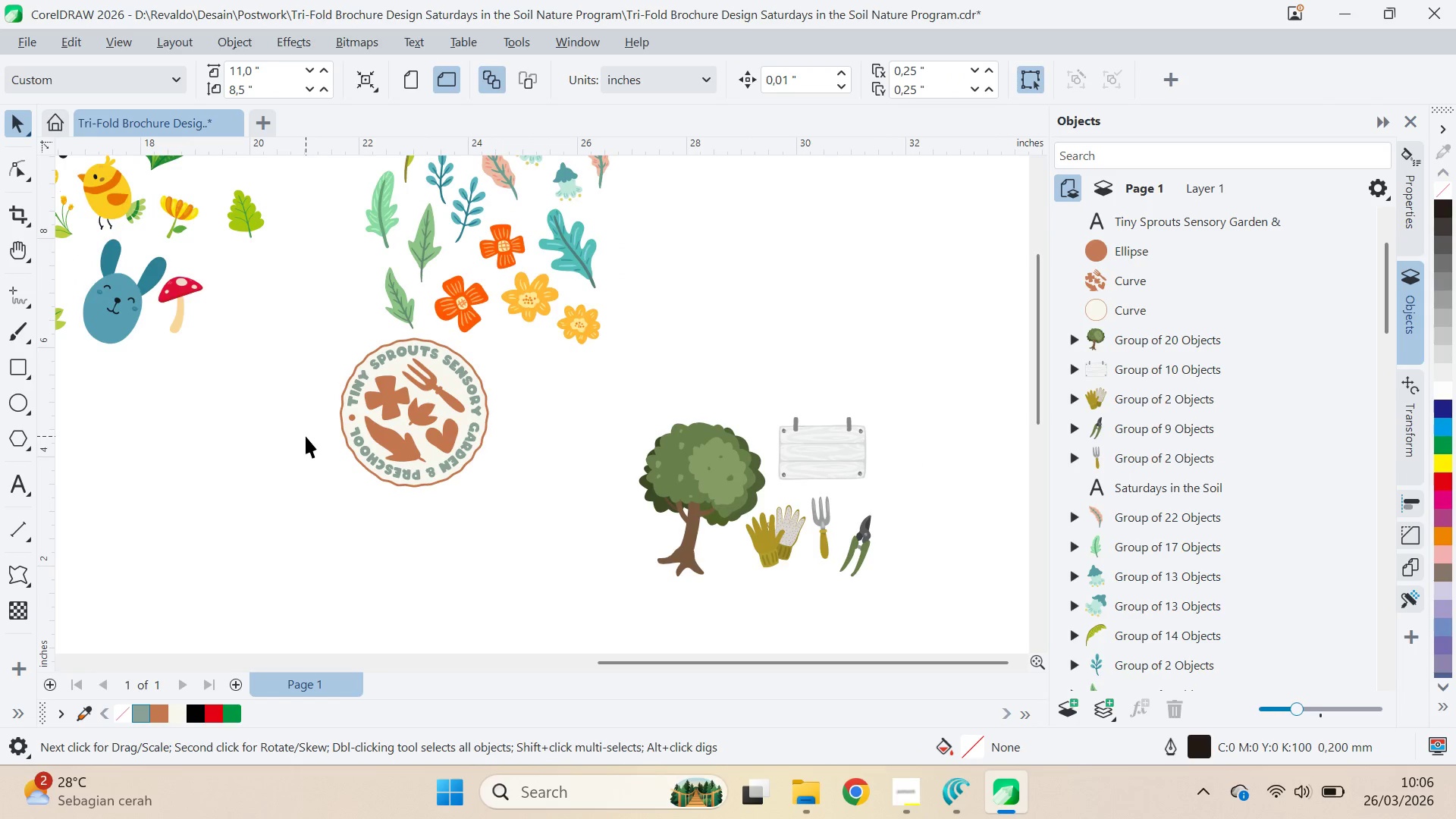 
key(Alt+Tab)
 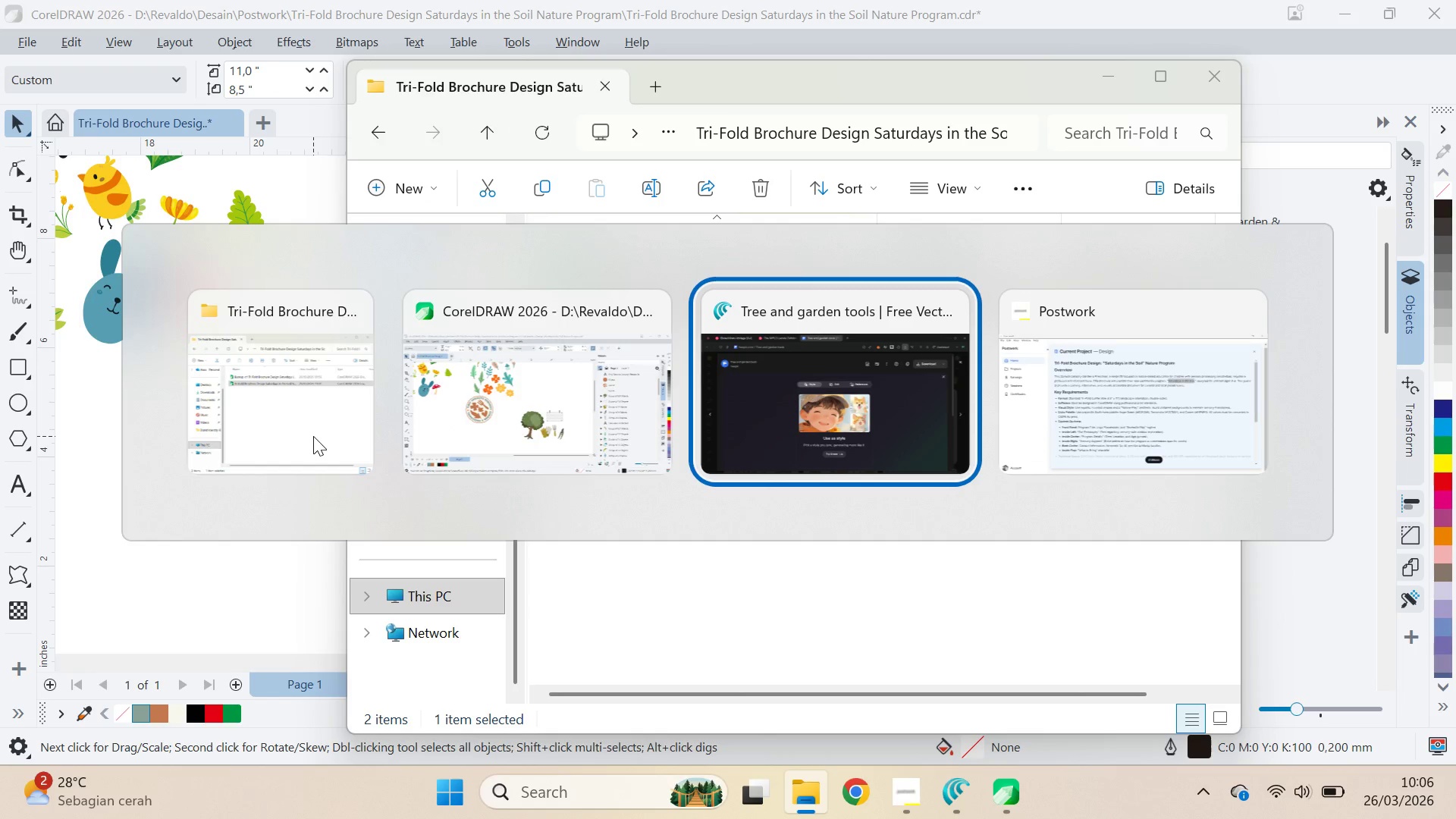 
key(Alt+Tab)
 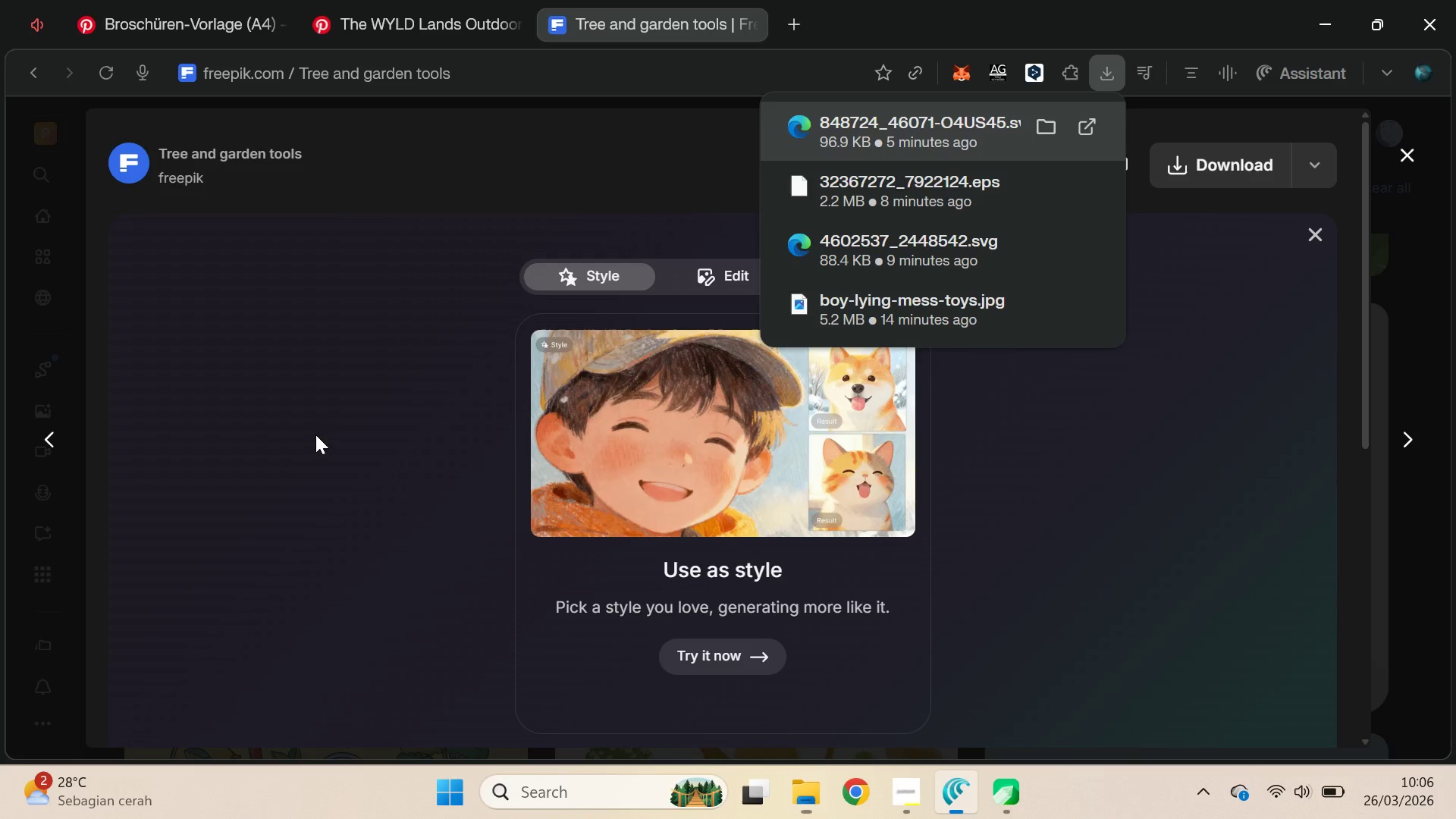 
left_click([435, 0])
 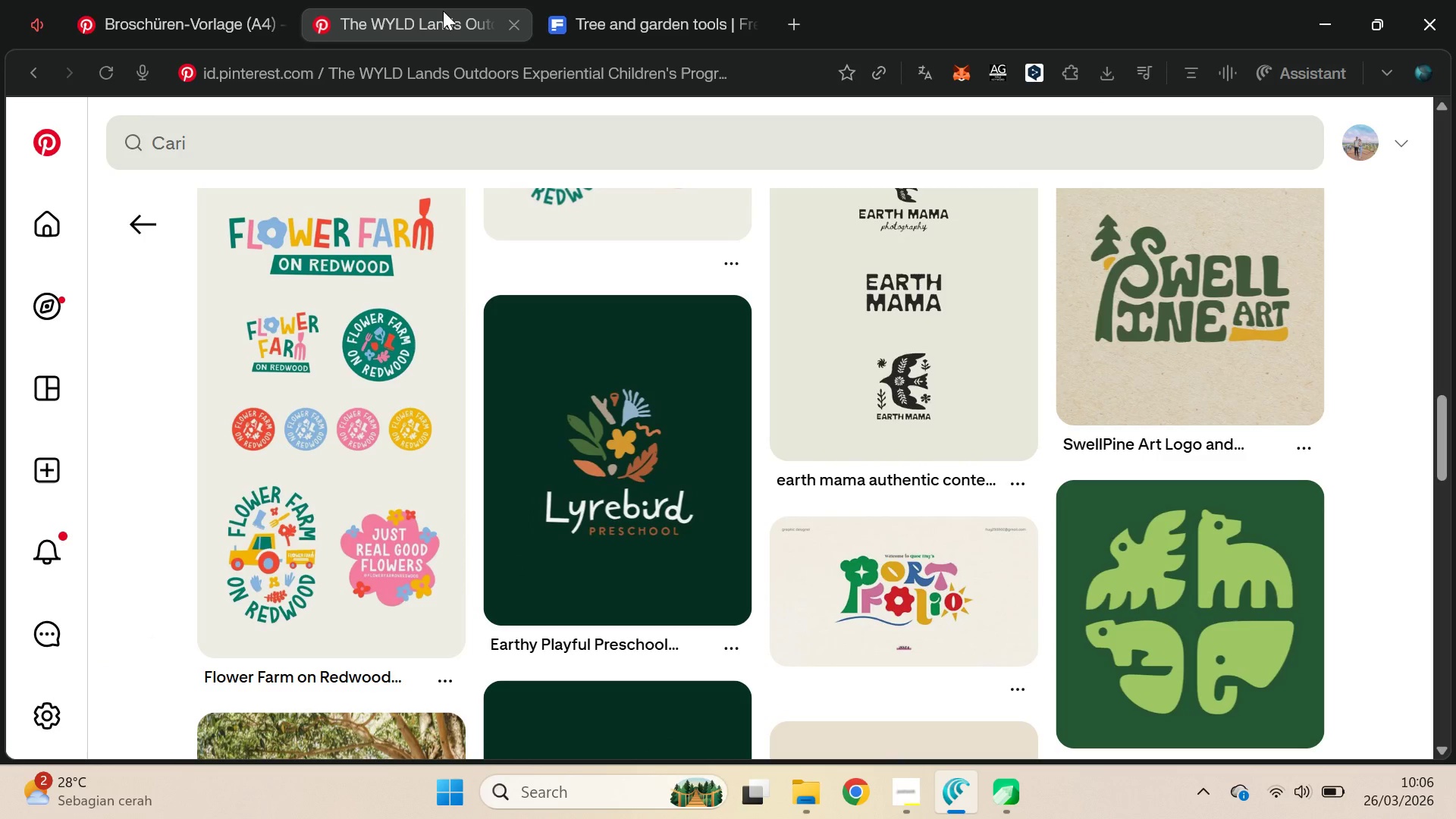 
key(Alt+AltLeft)
 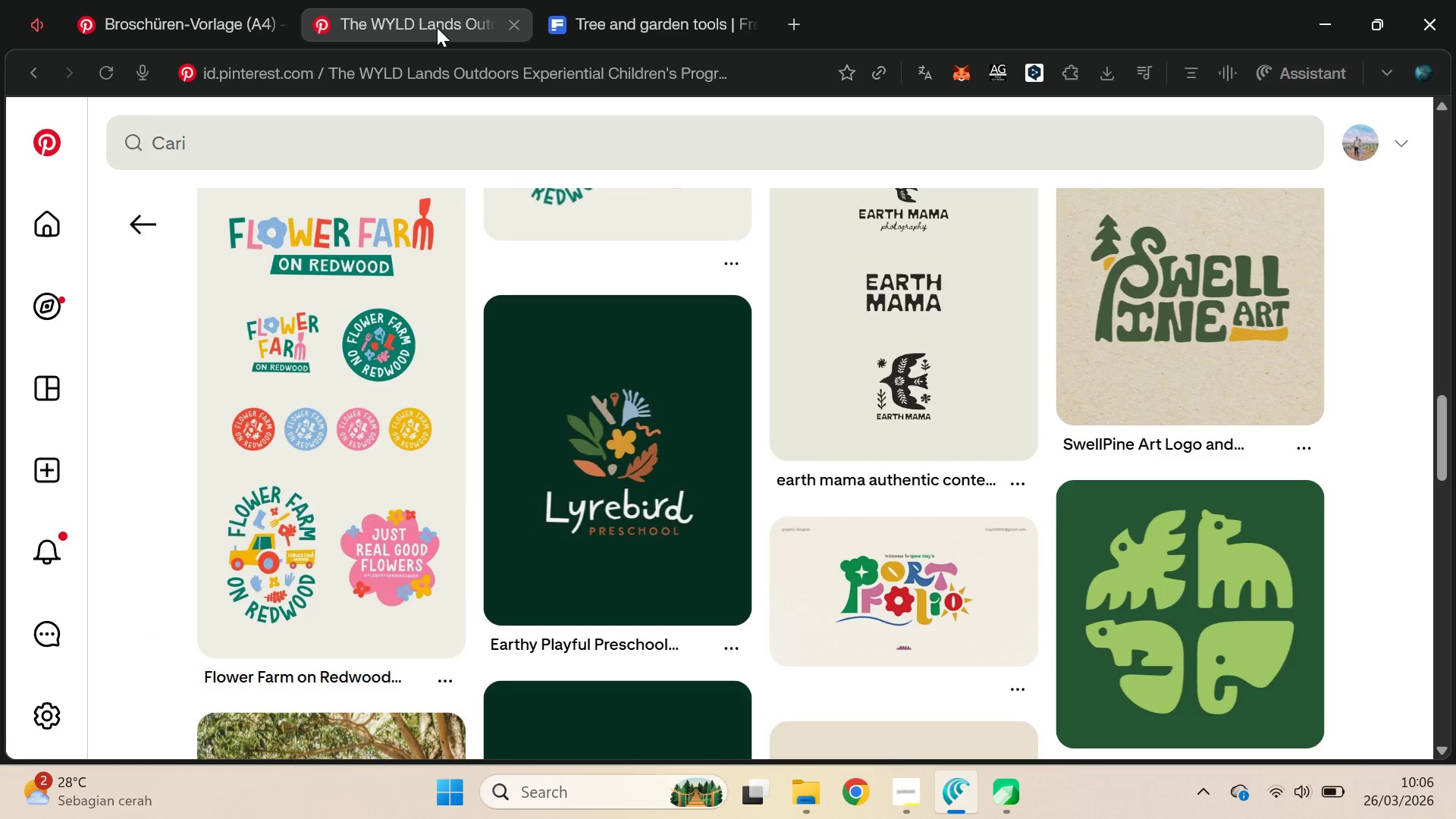 
key(Alt+Tab)
 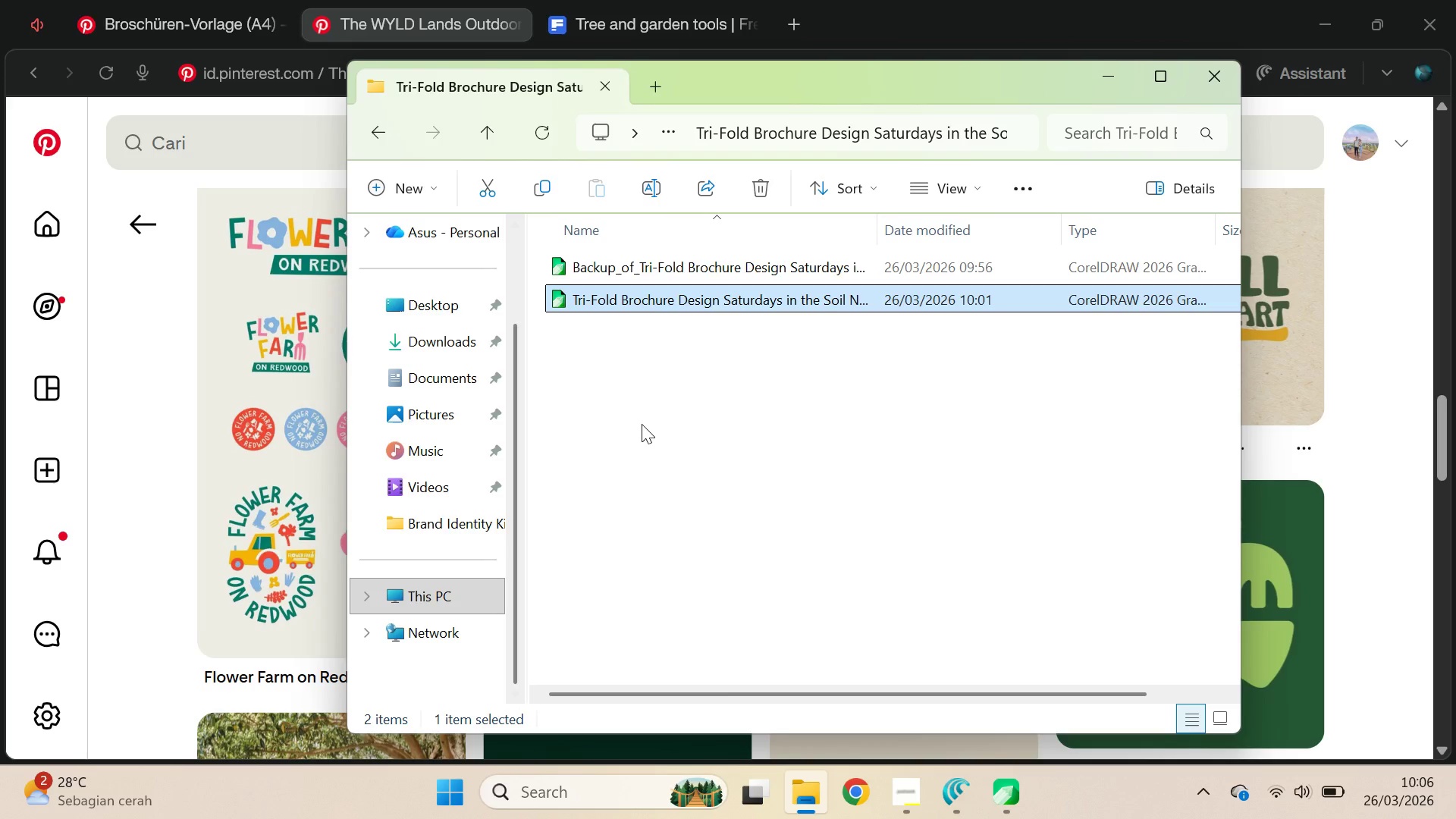 
key(Alt+AltLeft)
 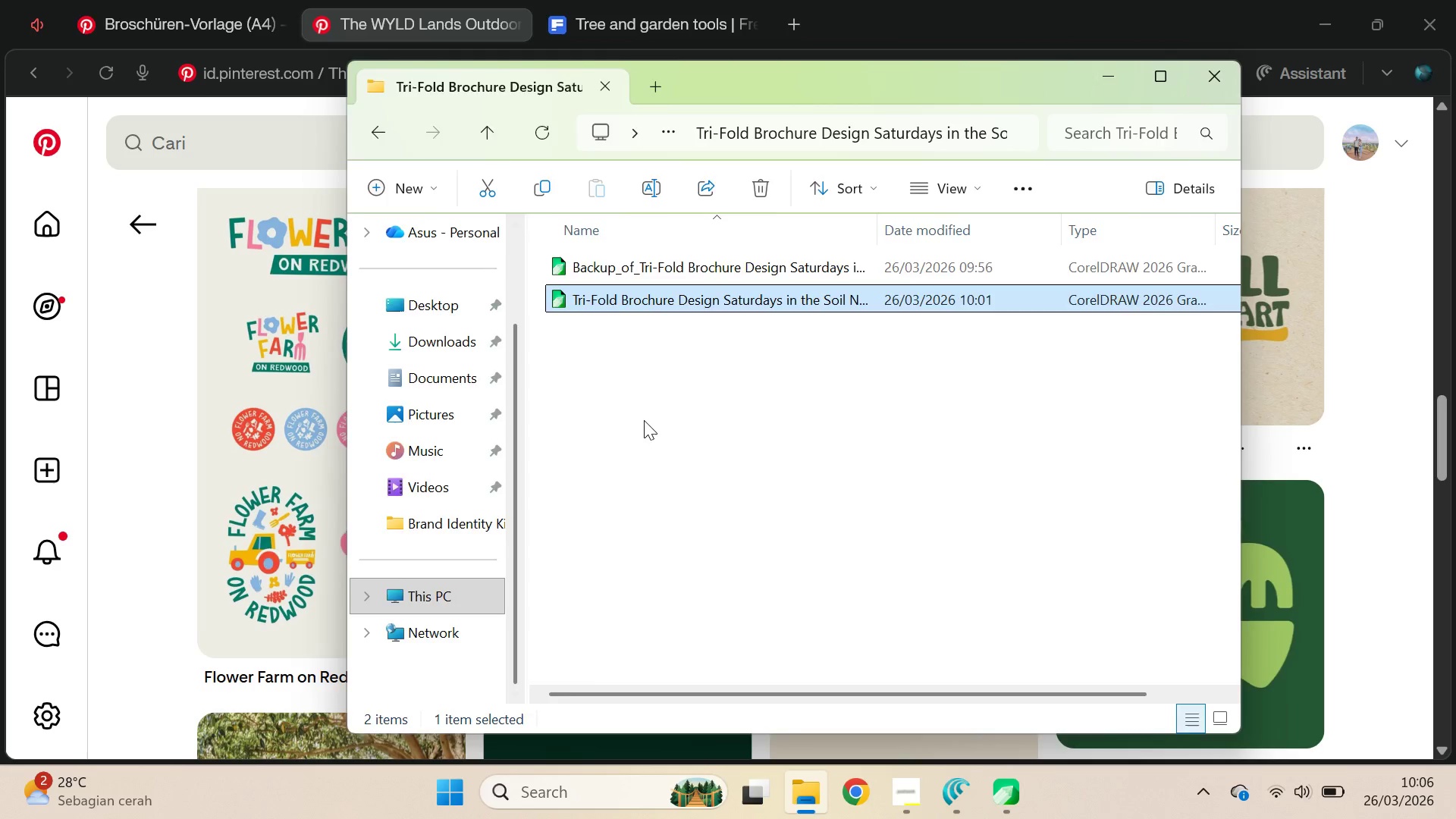 
key(Tab)
key(Tab)
key(Tab)
type(qv)
 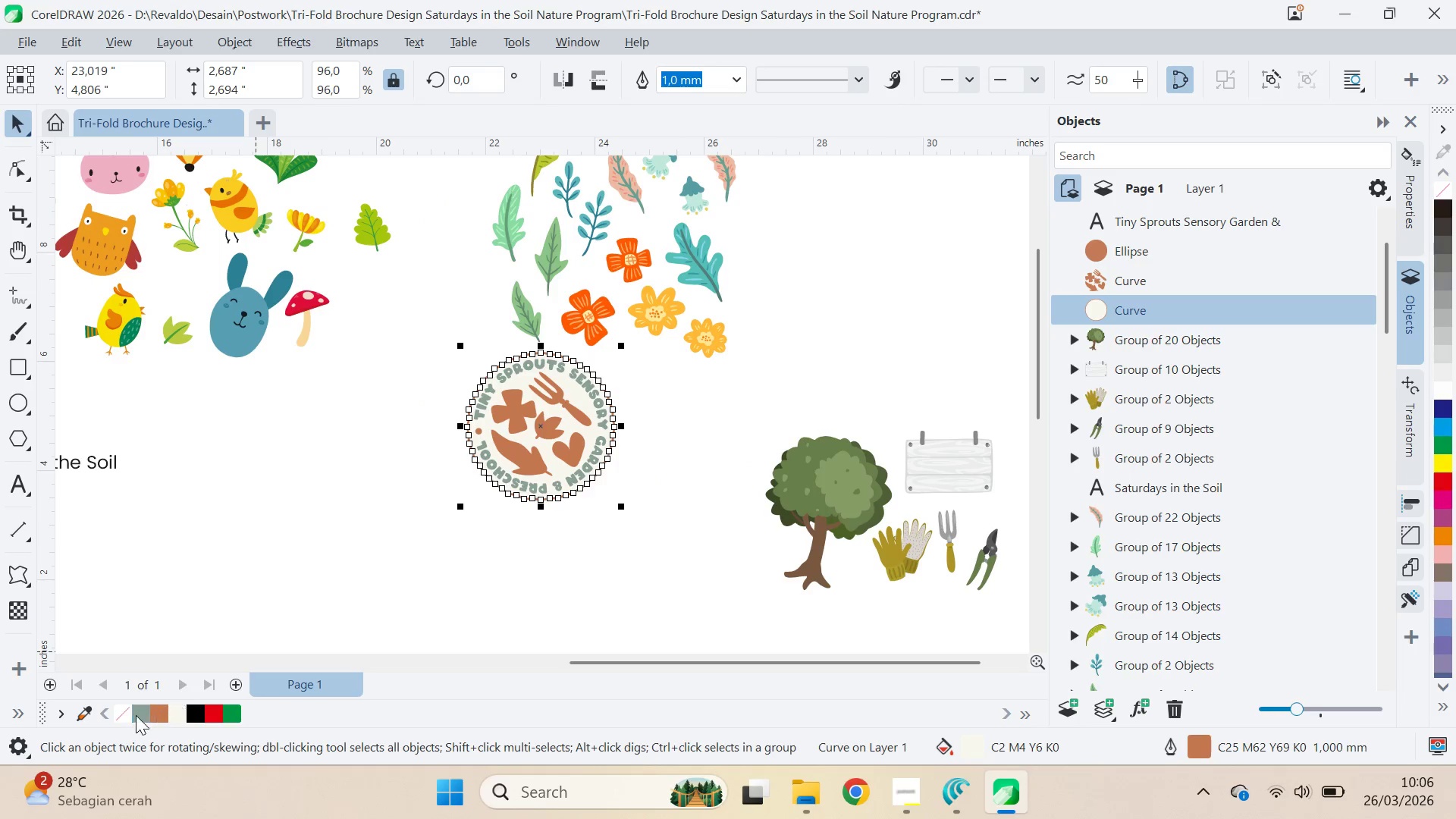 
hold_key(key=AltLeft, duration=0.33)
 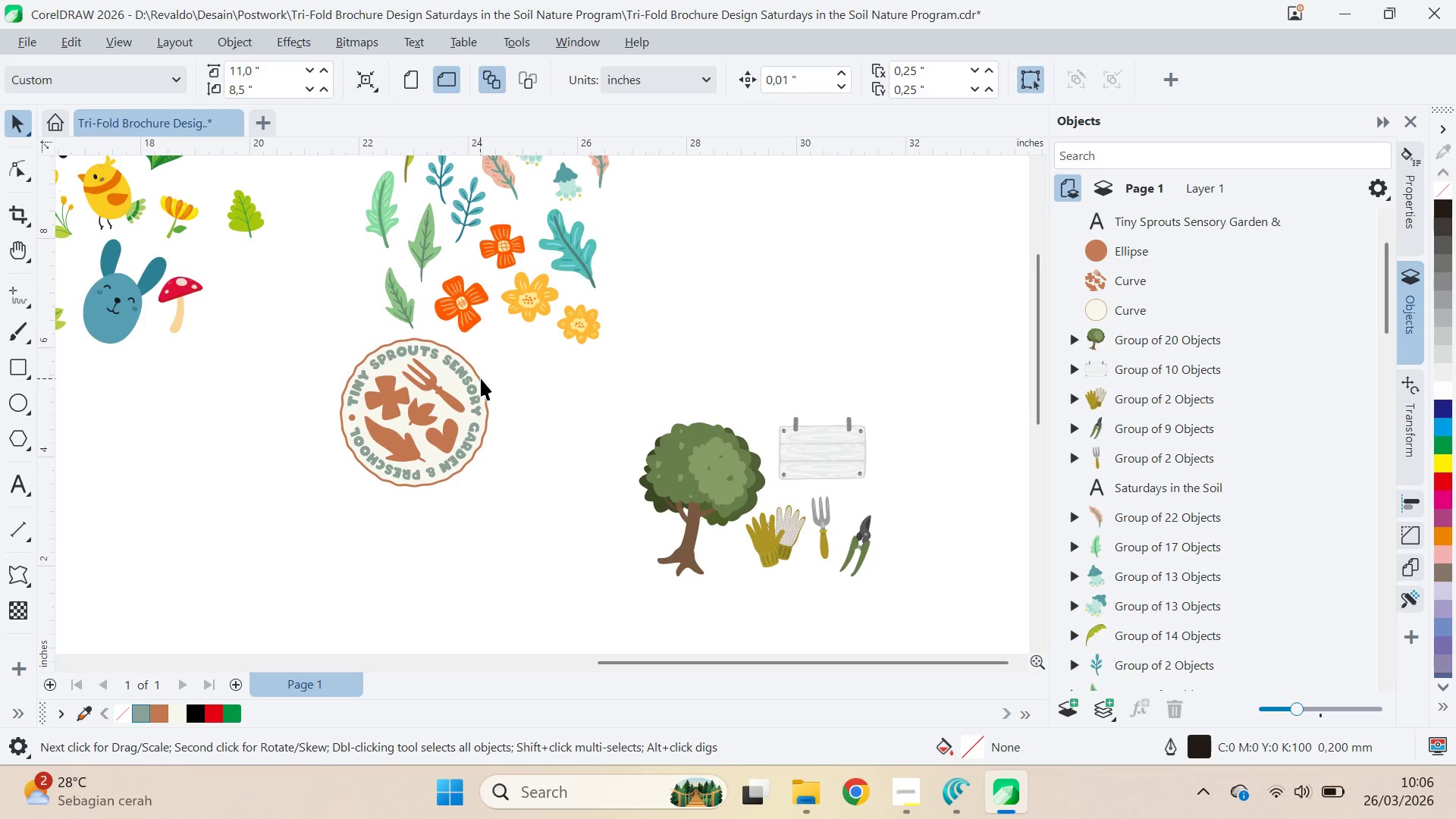 
left_click_drag(start_coordinate=[519, 359], to_coordinate=[645, 372])
 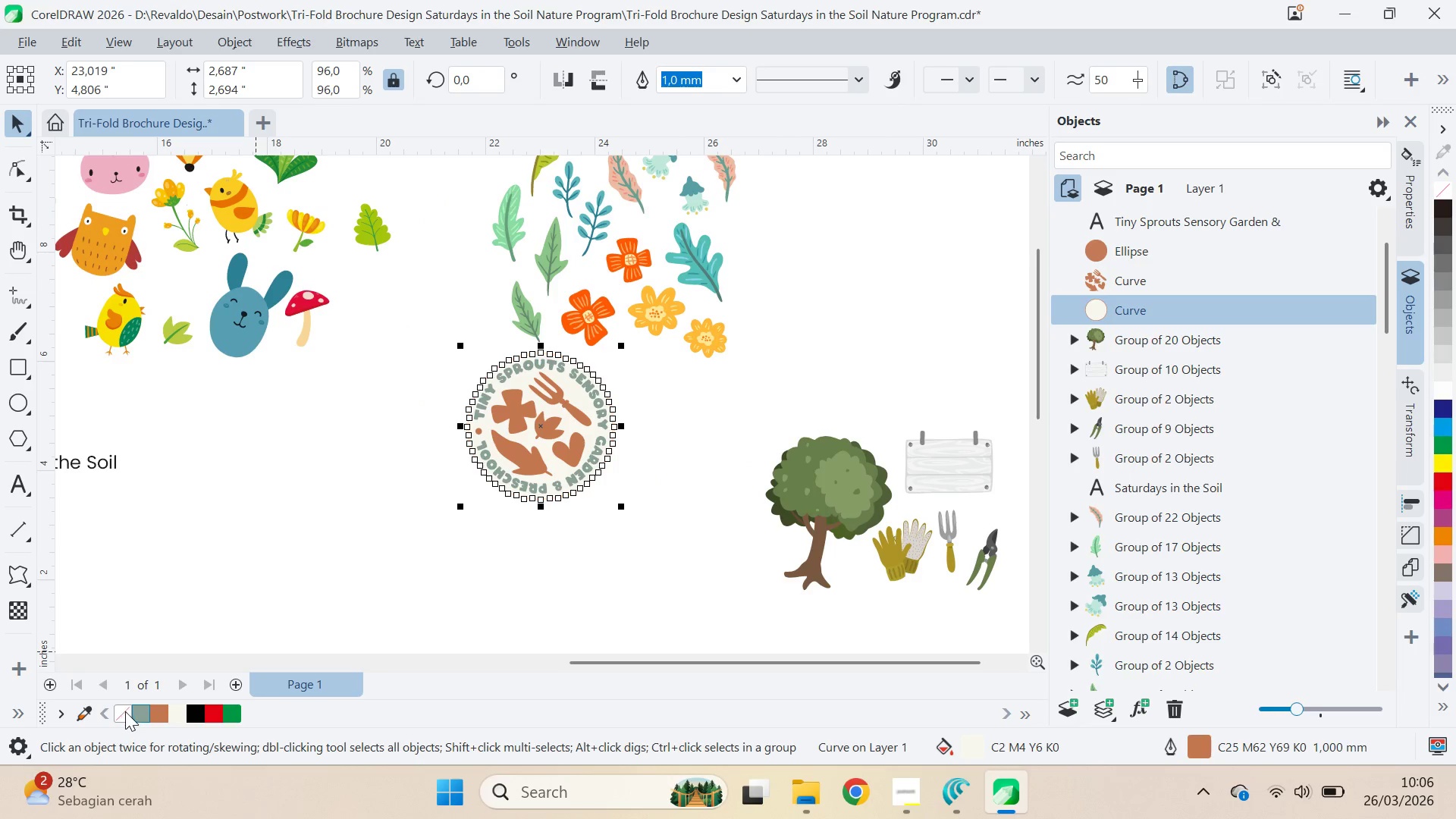 
left_click_drag(start_coordinate=[312, 561], to_coordinate=[318, 557])
 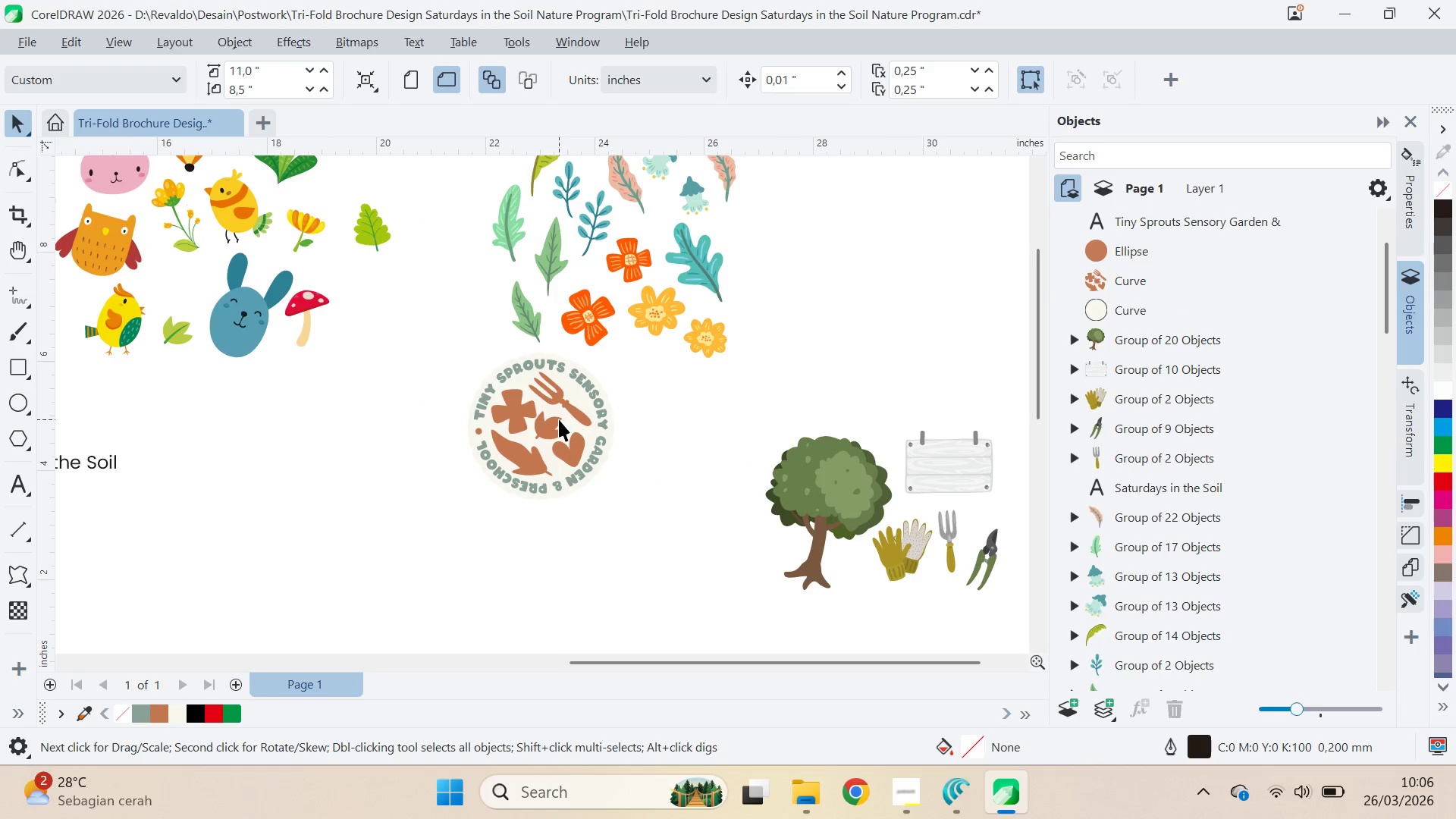 
scroll: coordinate [560, 427], scroll_direction: up, amount: 4.0
 